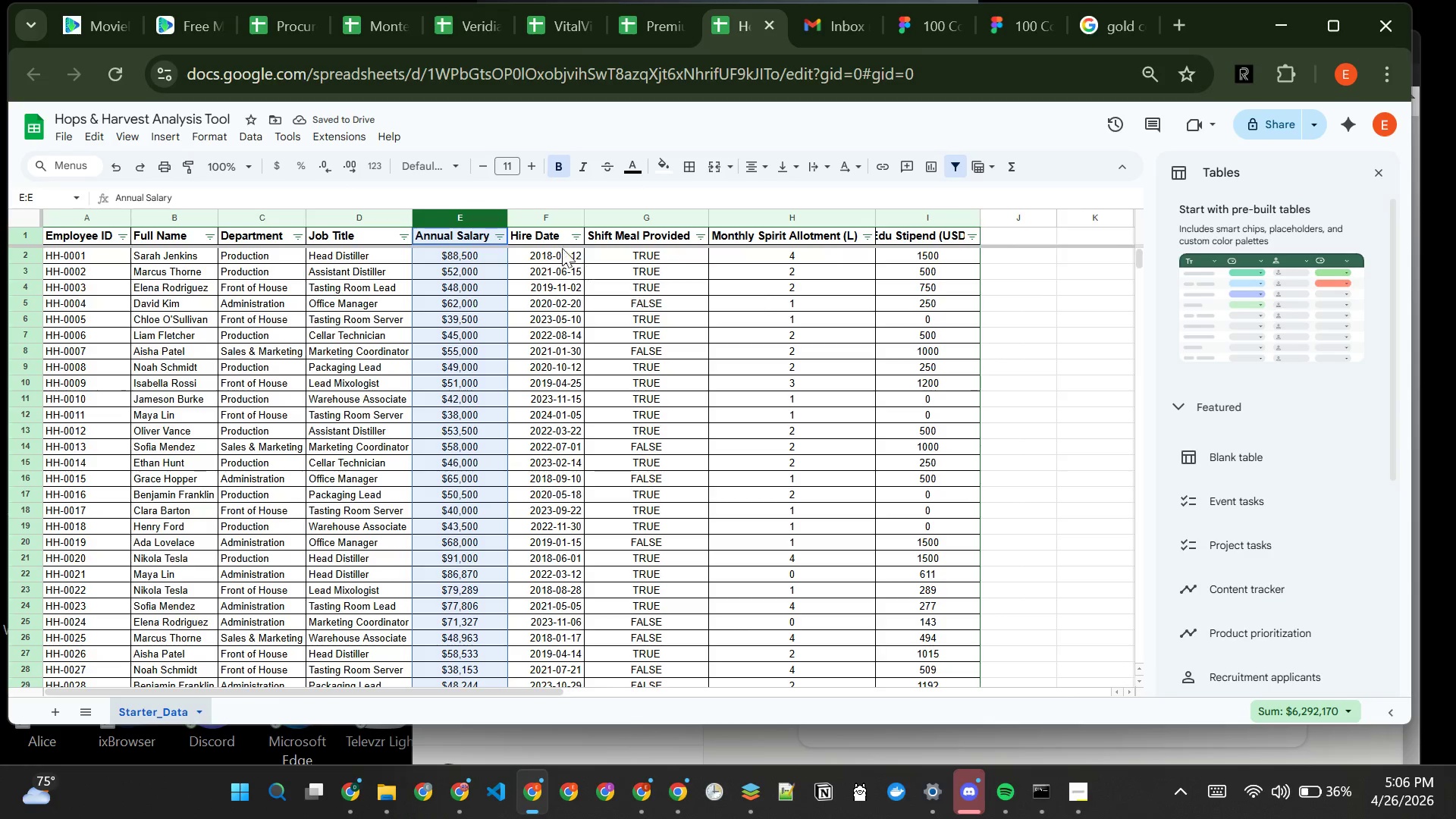 
wait(5.55)
 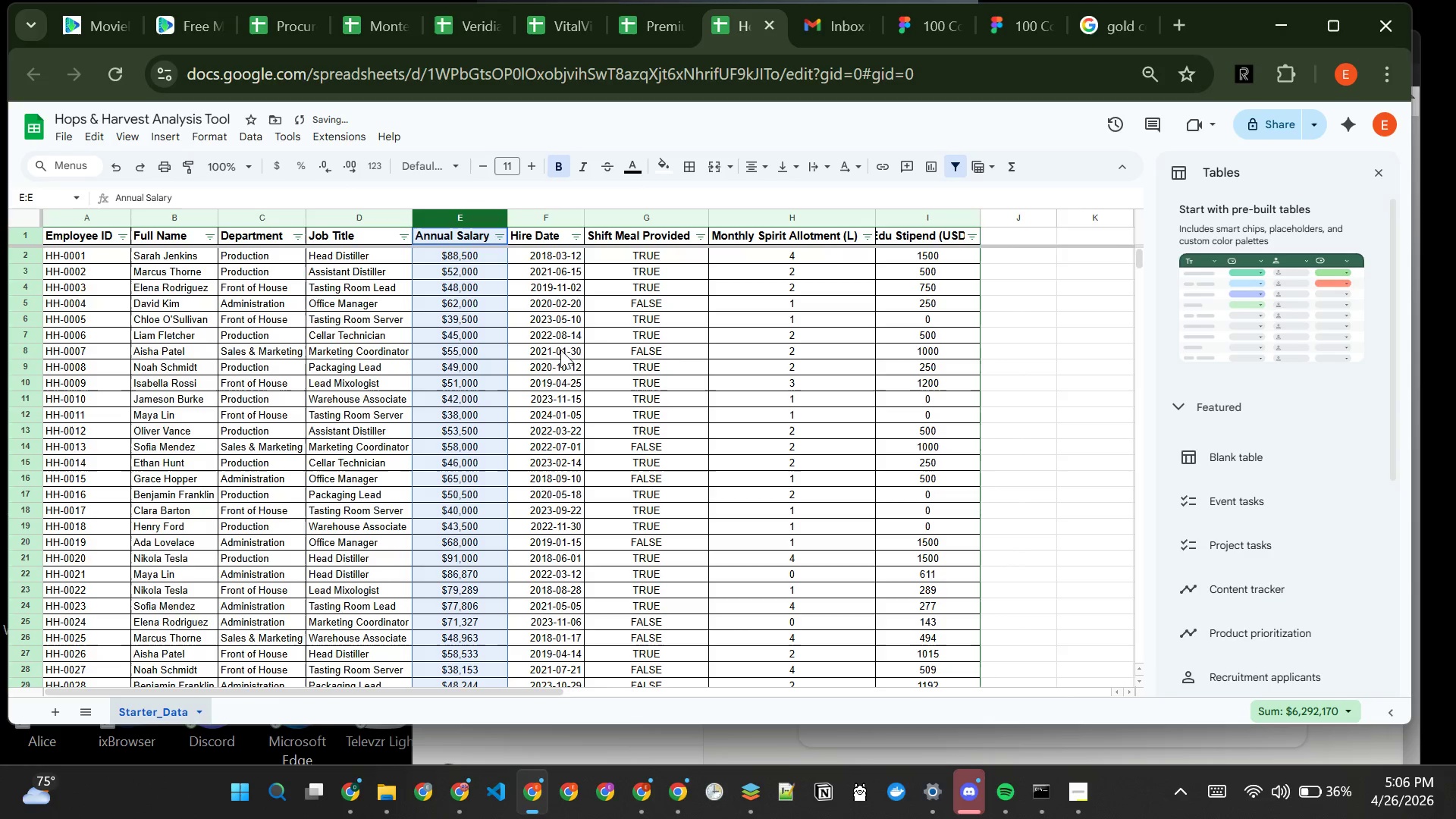 
double_click([566, 279])
 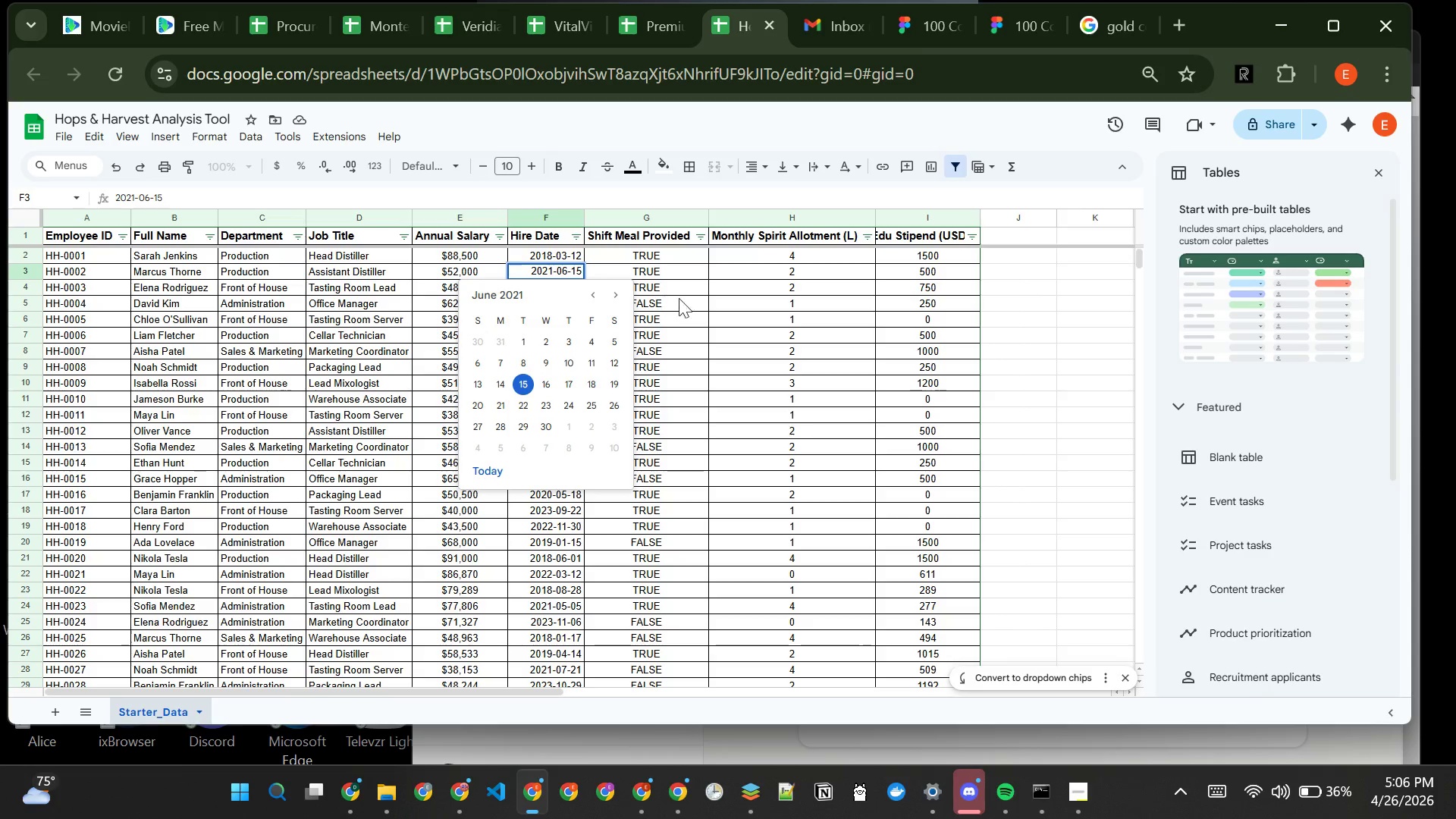 
left_click([691, 300])
 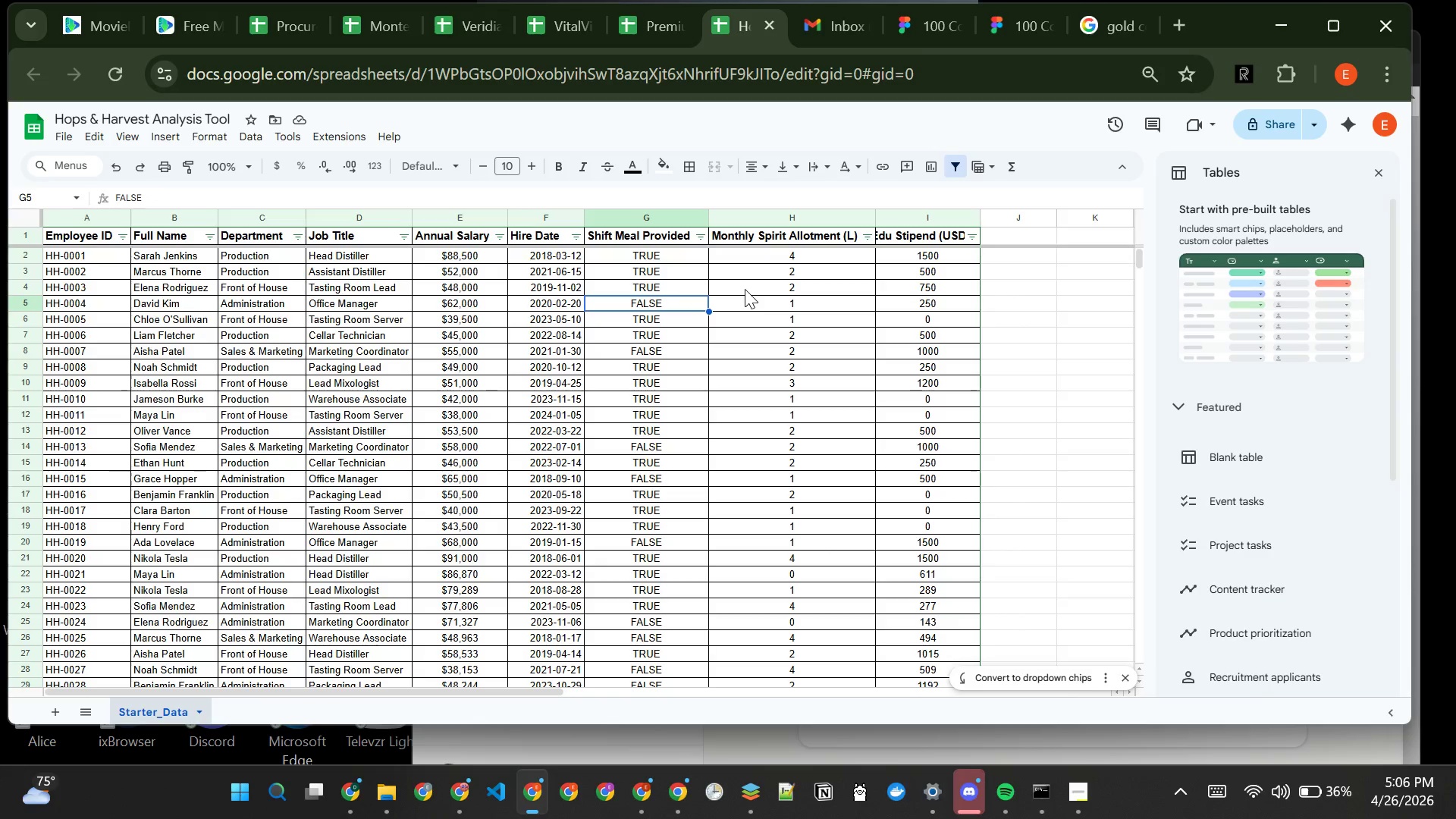 
wait(13.64)
 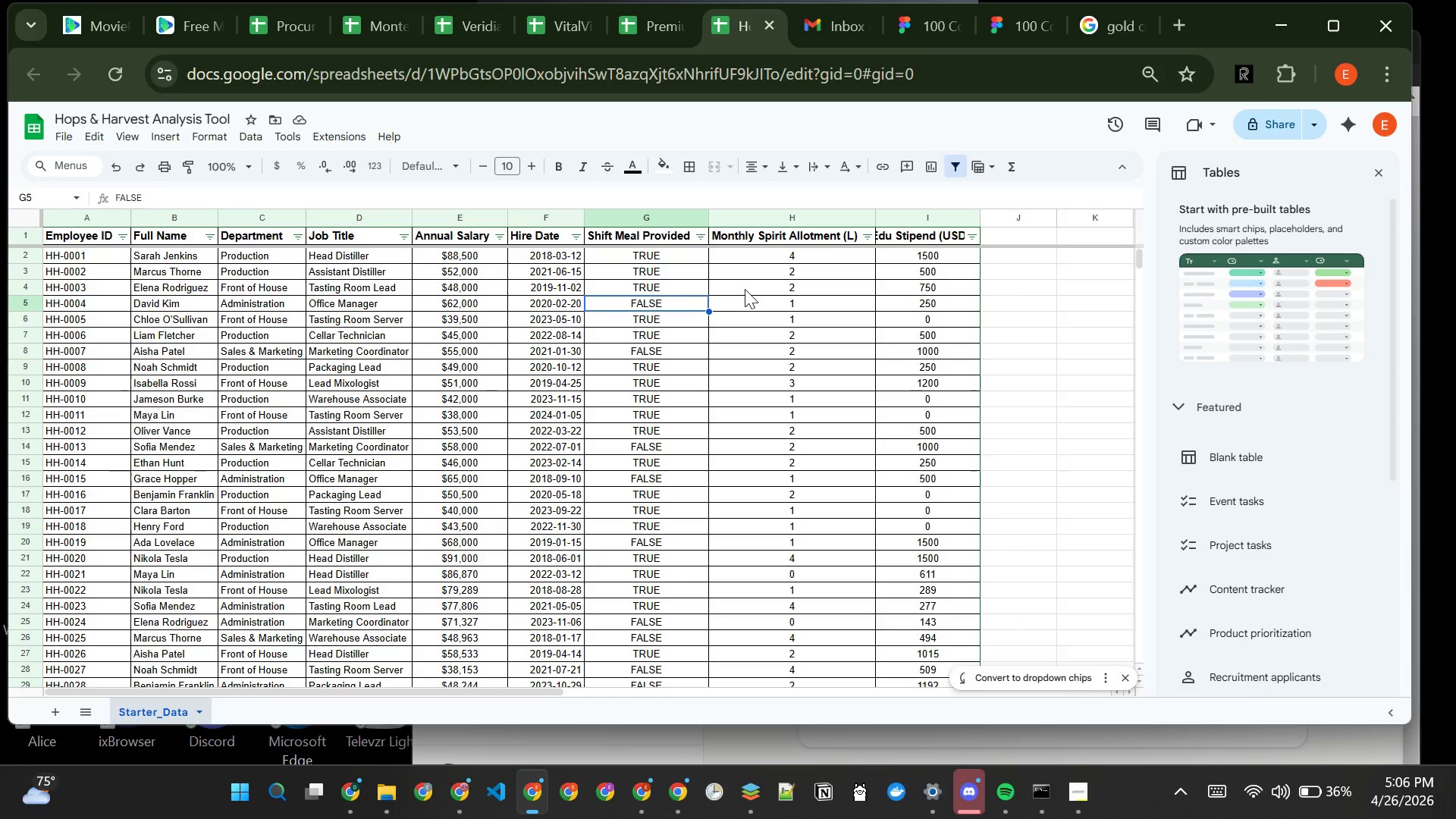 
left_click([795, 218])
 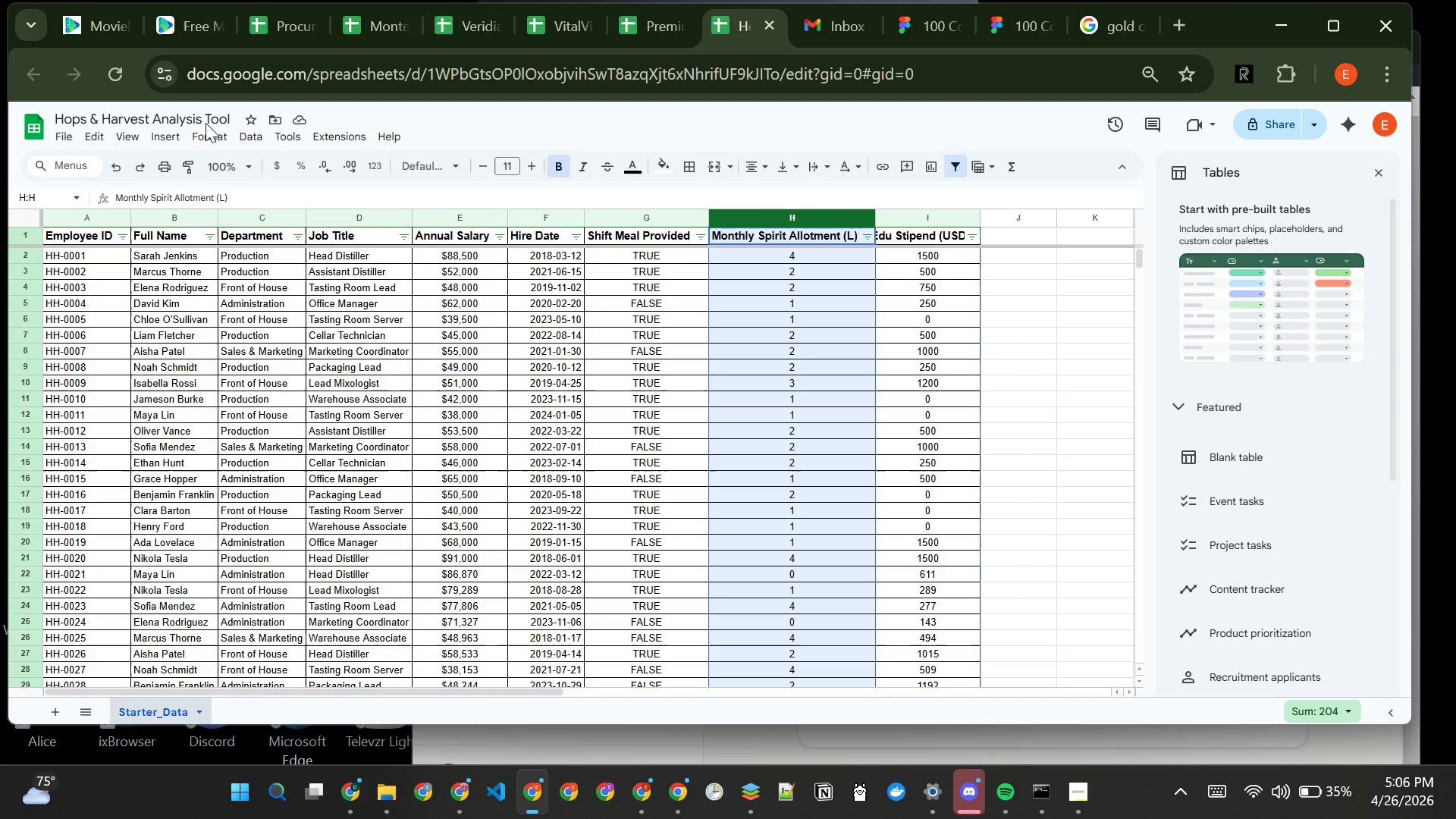 
left_click([213, 134])
 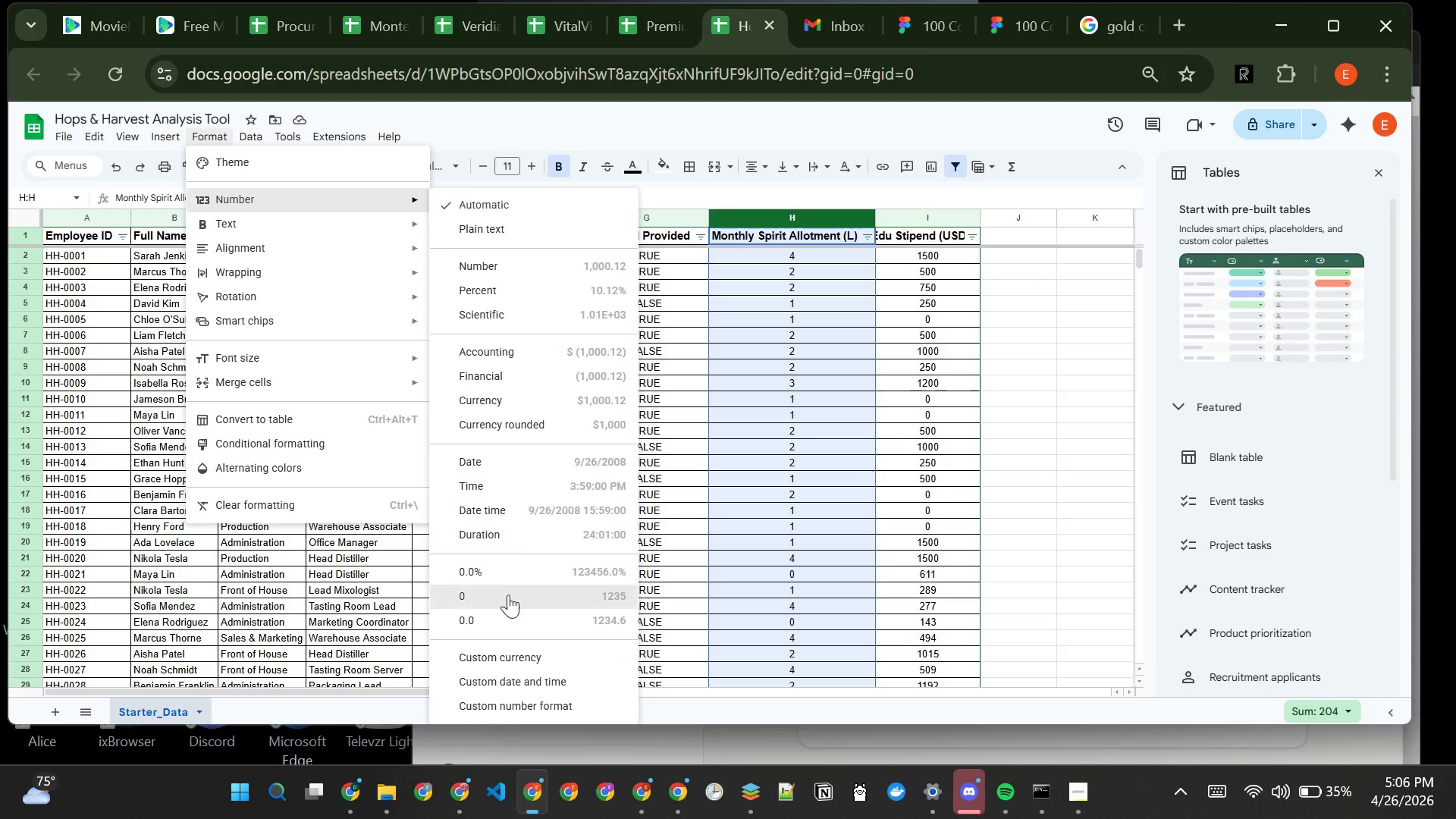 
left_click([516, 597])
 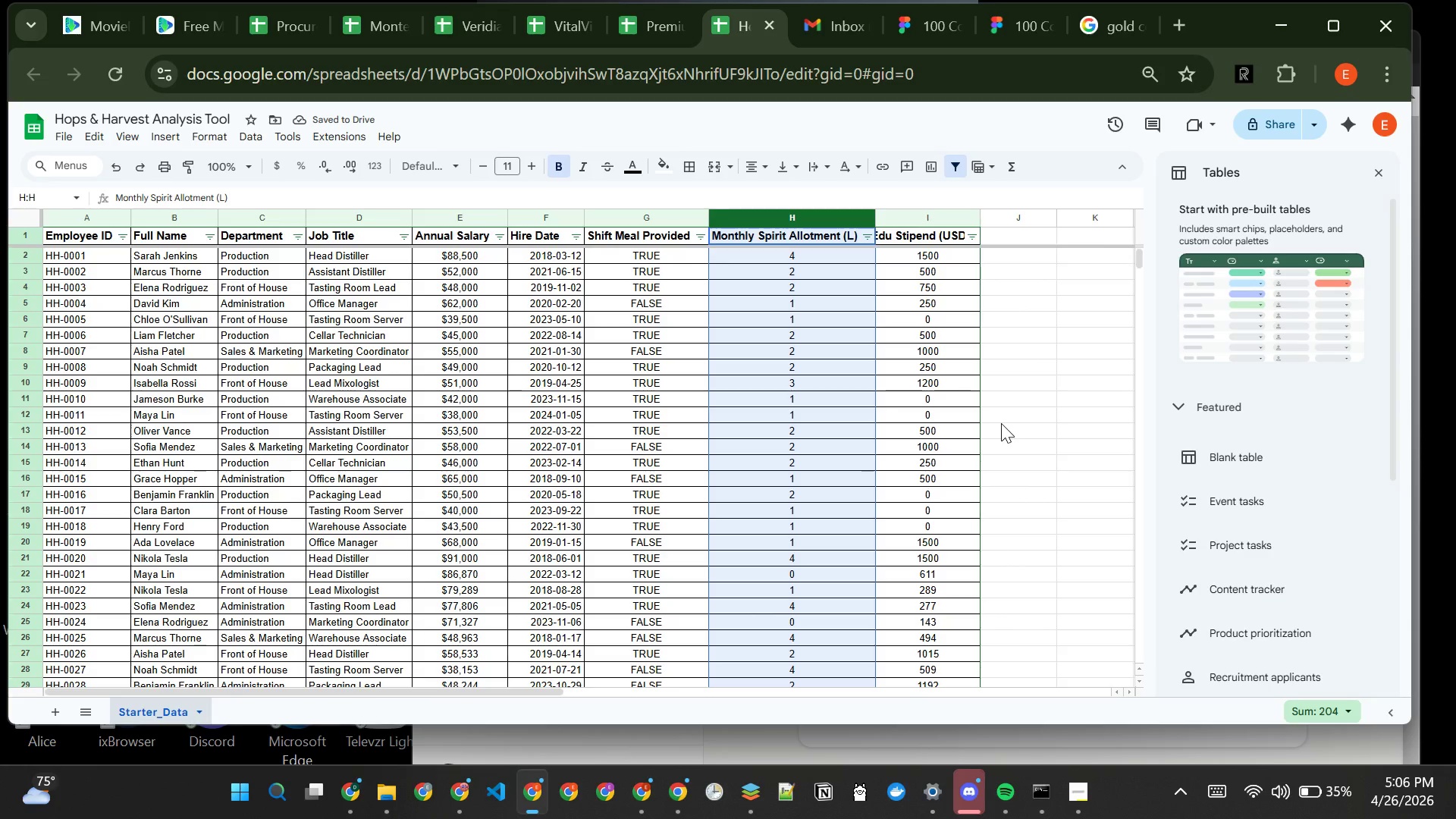 
wait(5.84)
 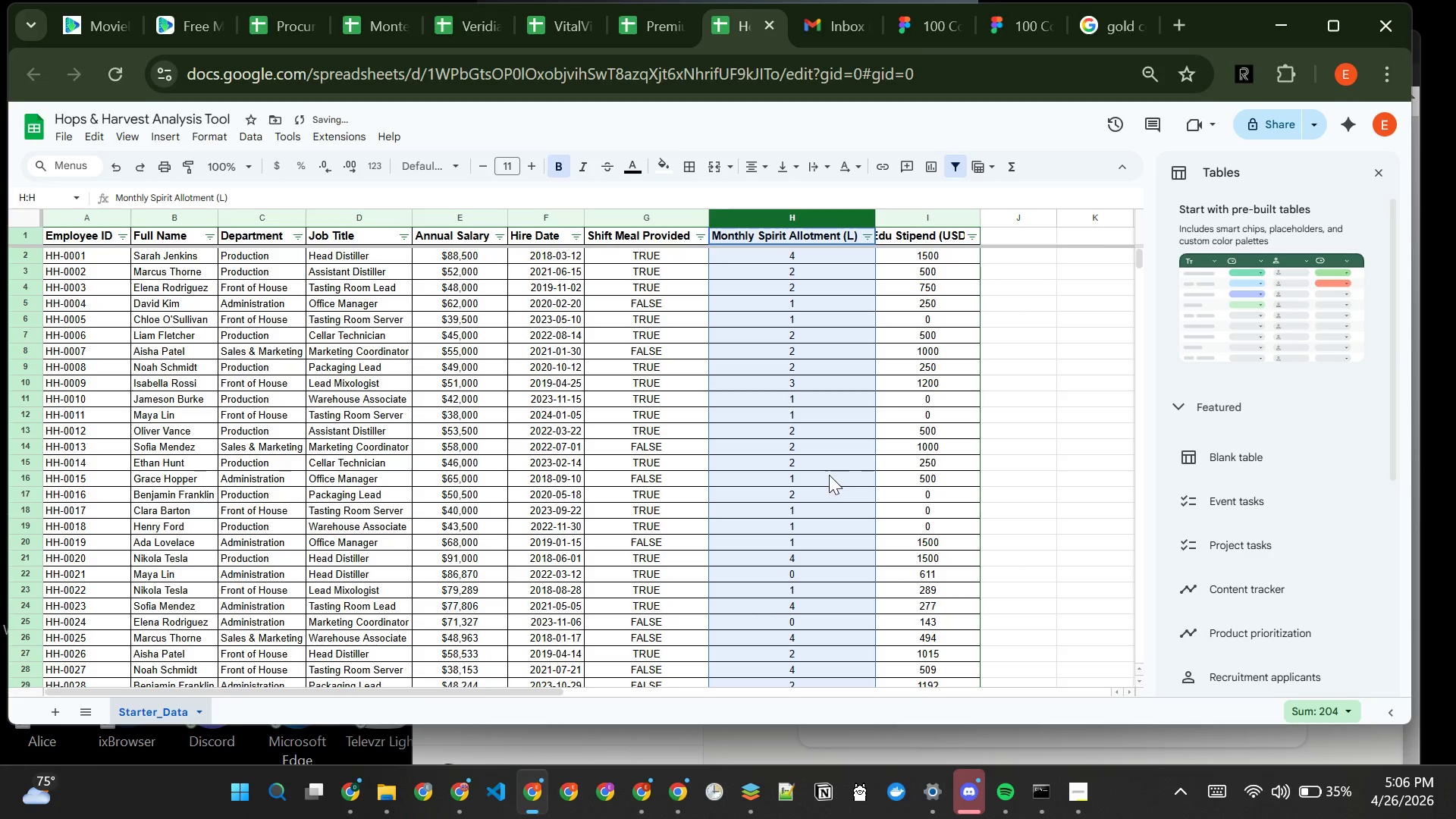 
double_click([980, 214])
 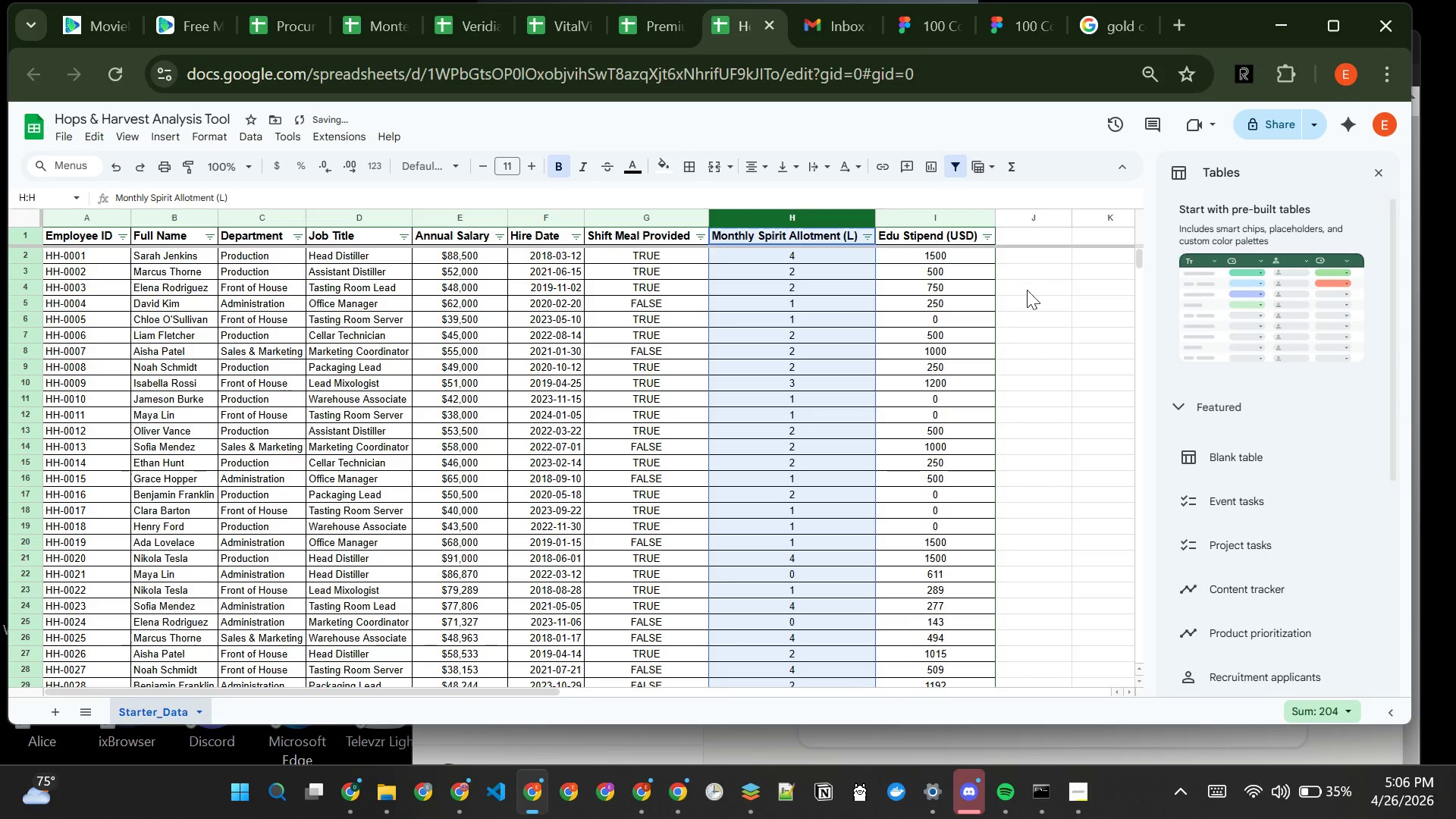 
left_click([1041, 308])
 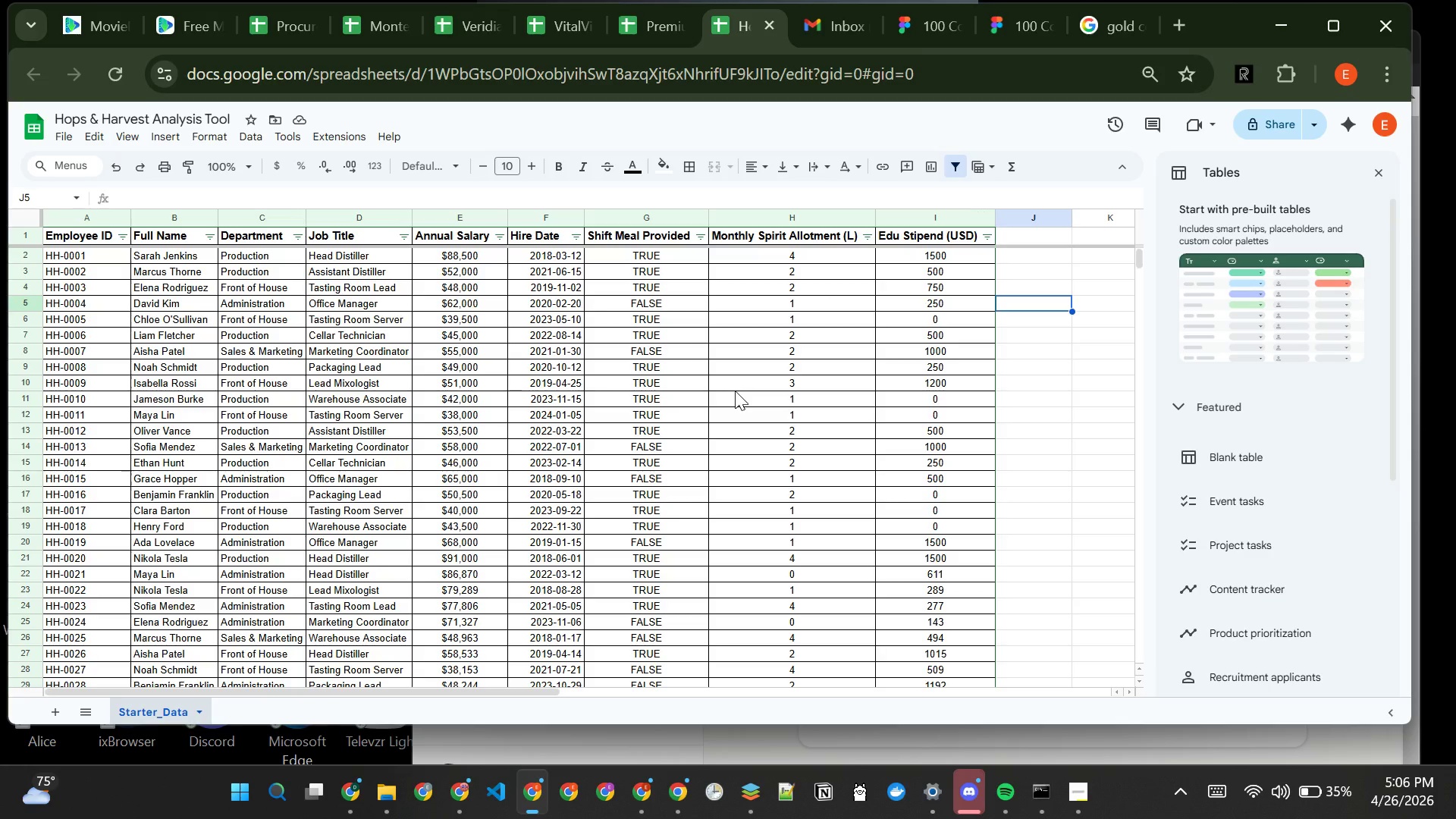 
wait(6.73)
 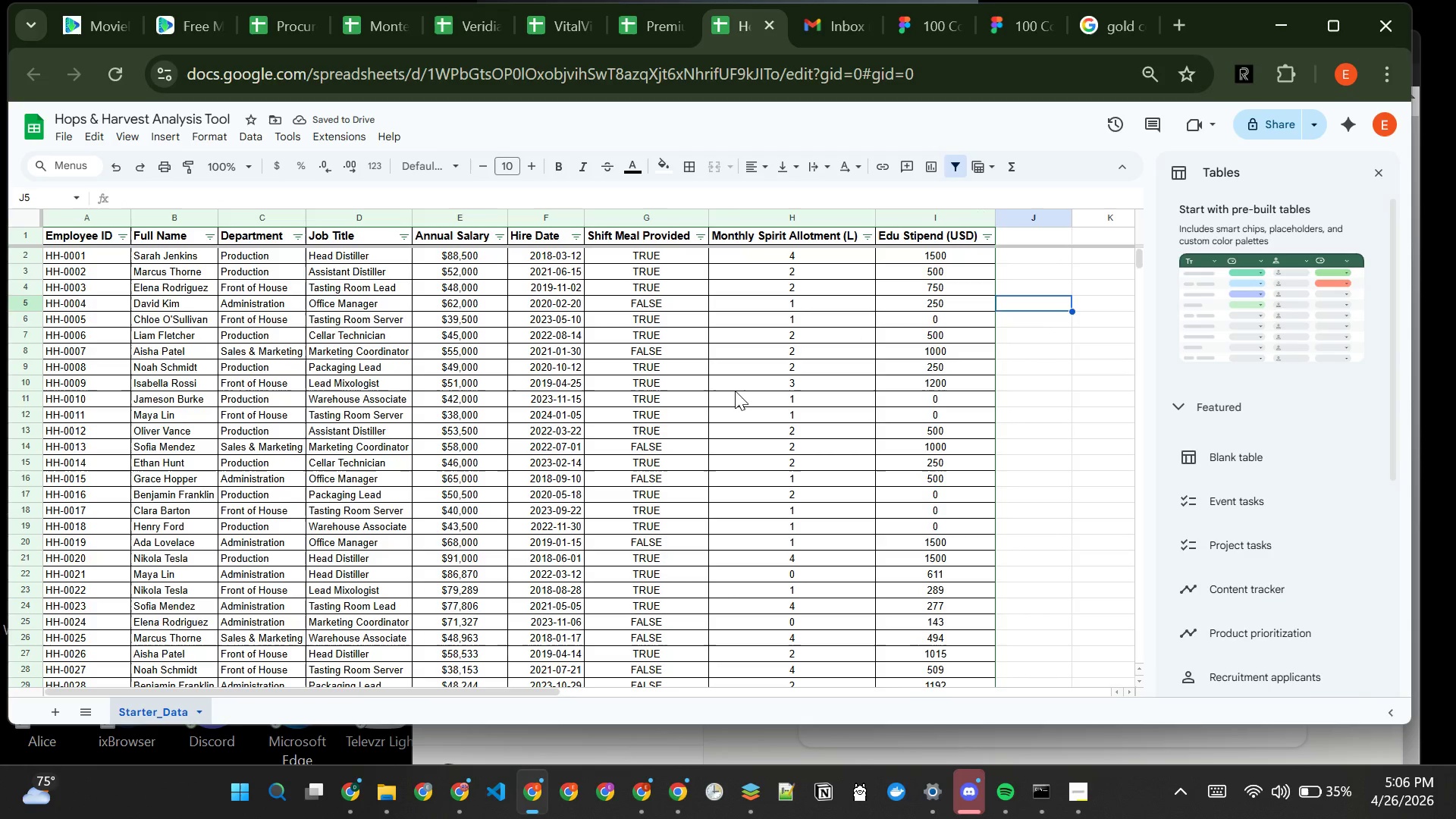 
left_click([942, 223])
 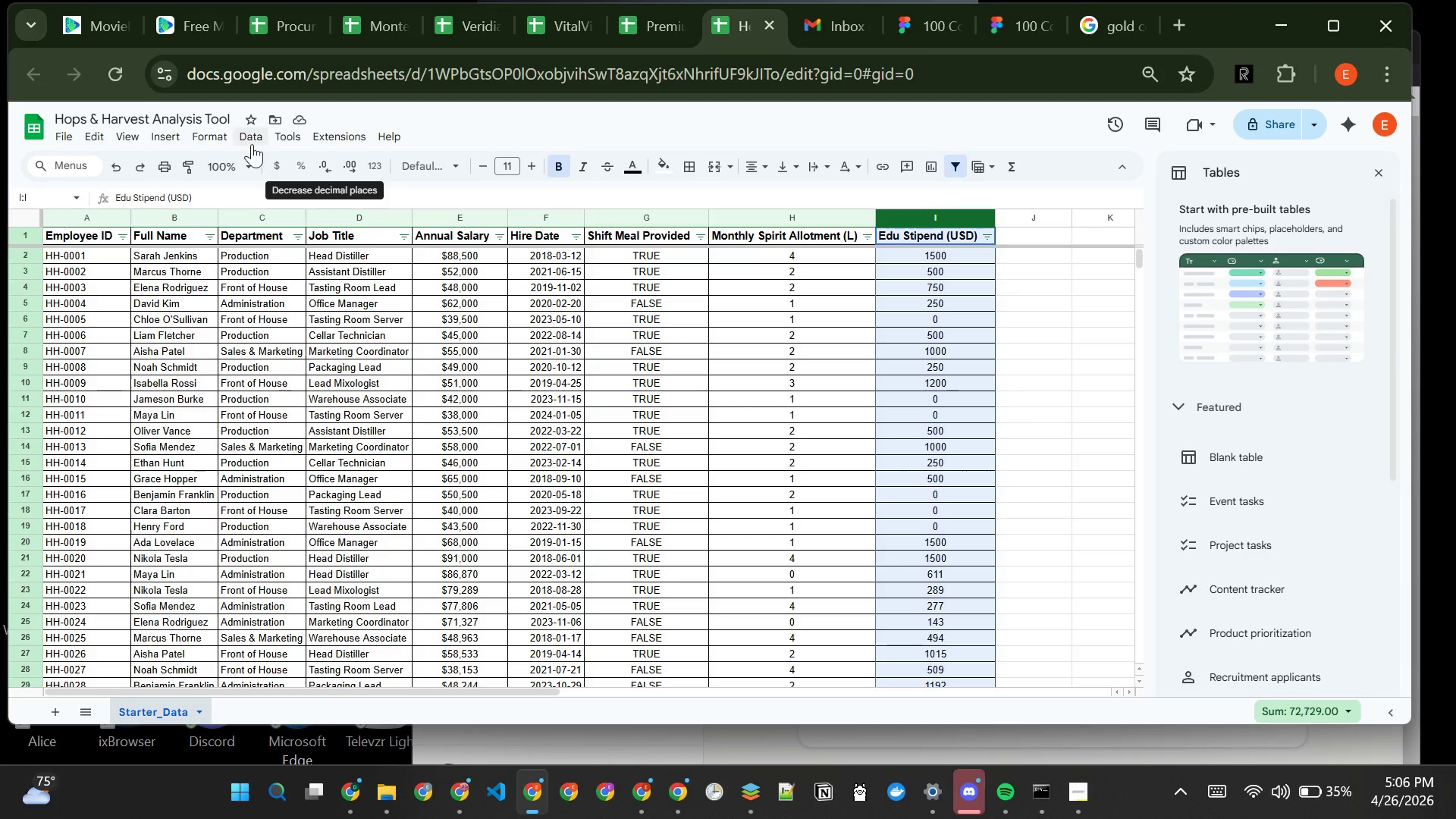 
left_click([223, 137])
 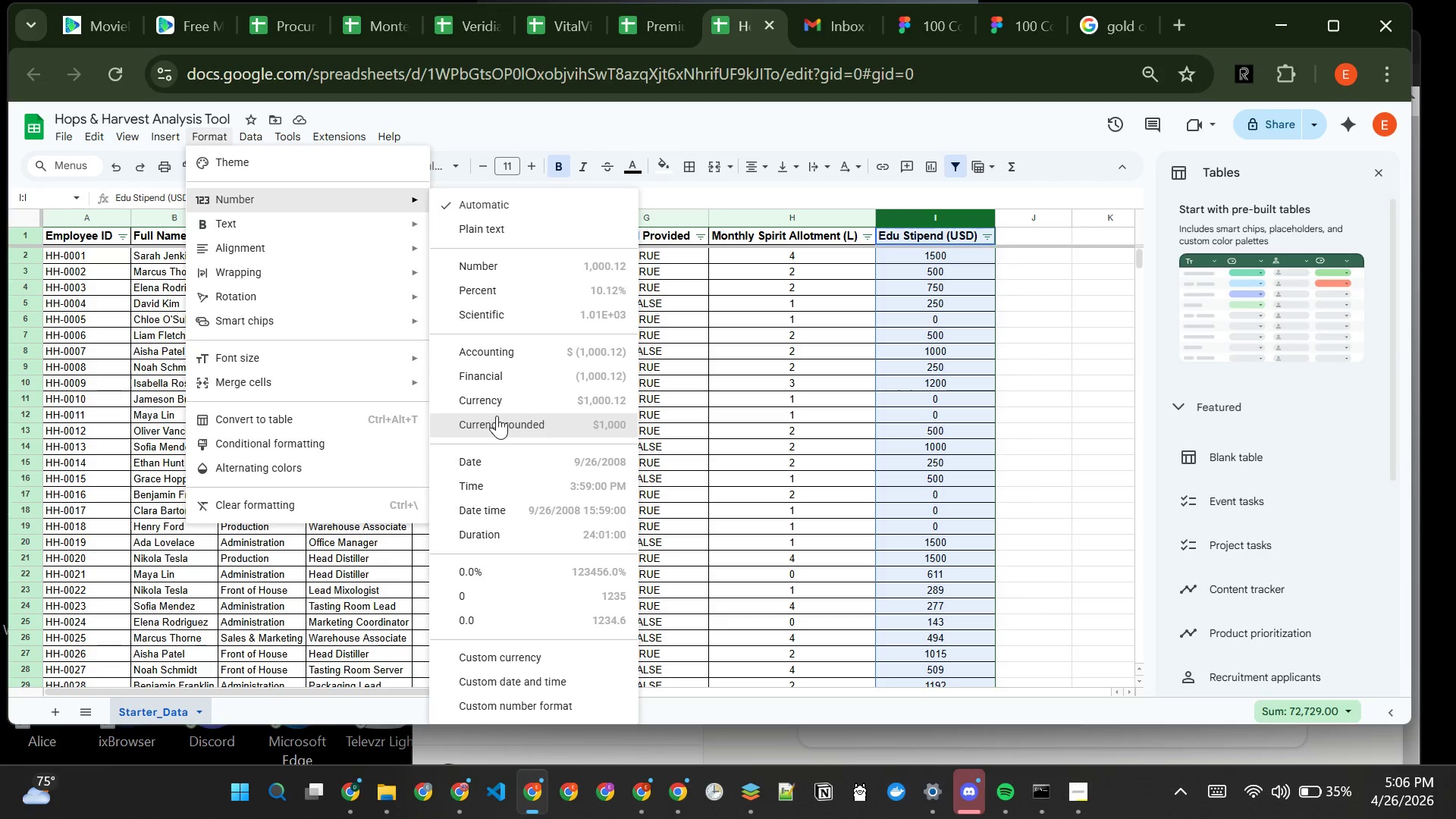 
wait(5.31)
 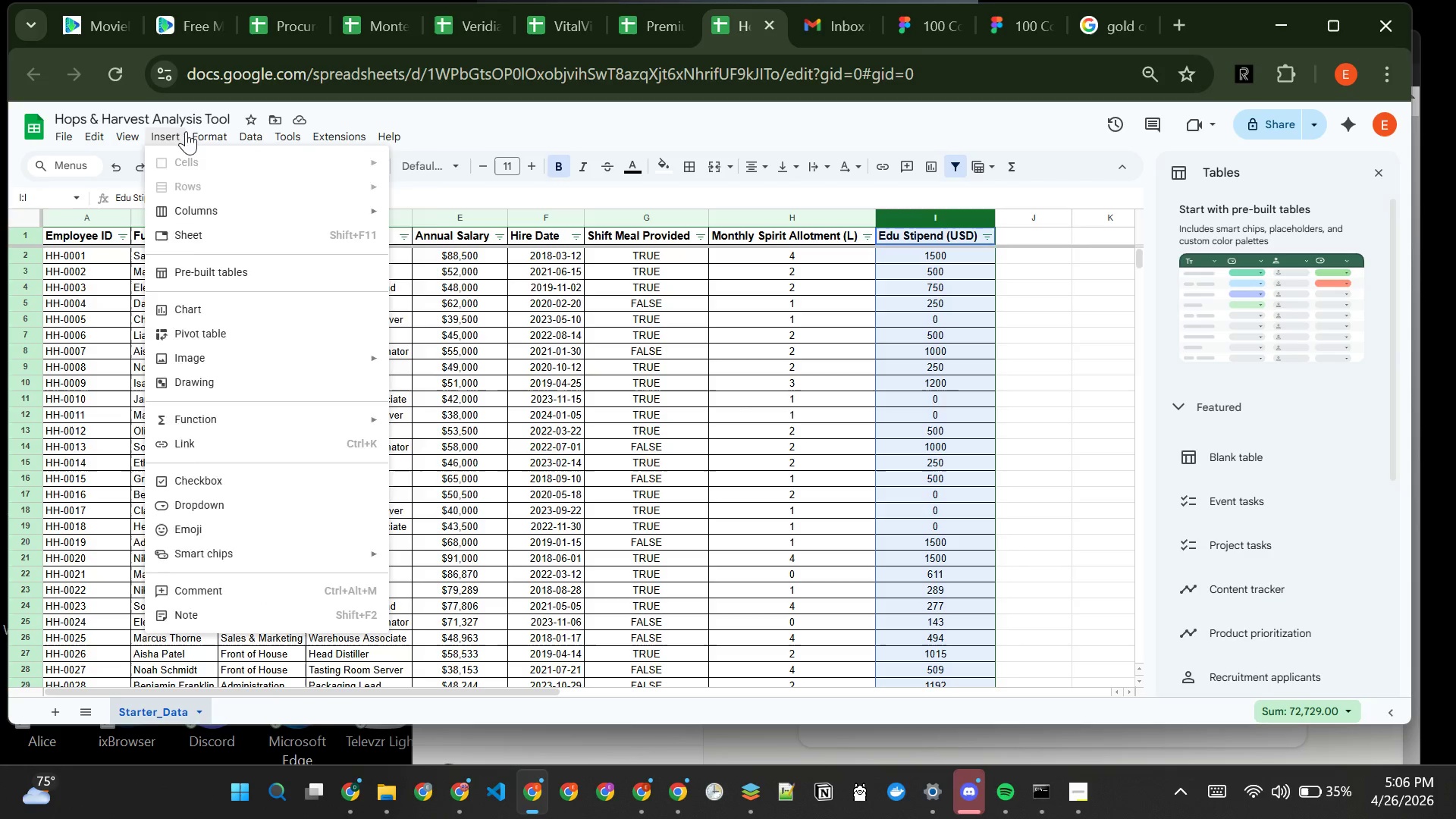 
left_click([497, 415])
 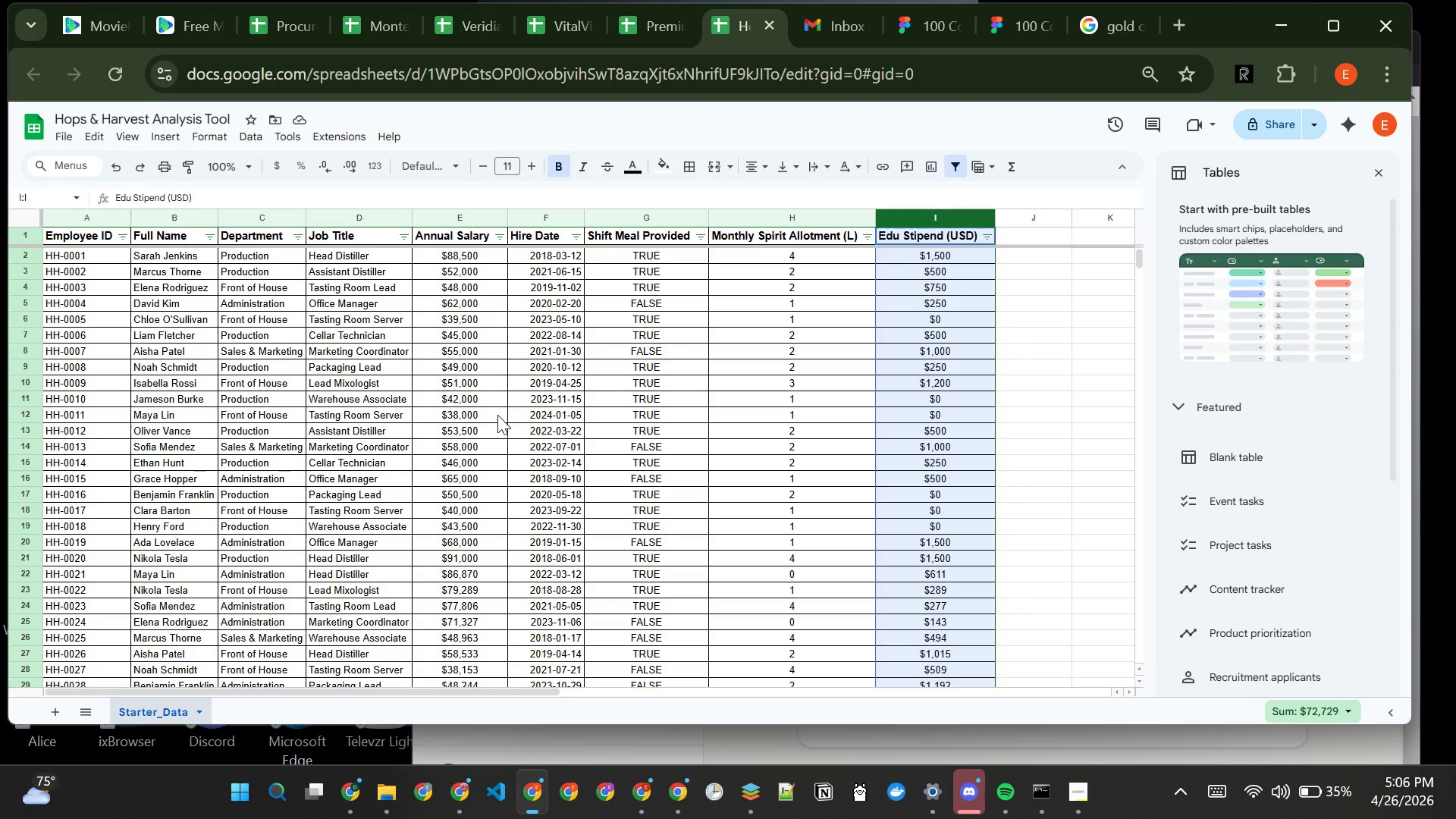 
wait(10.78)
 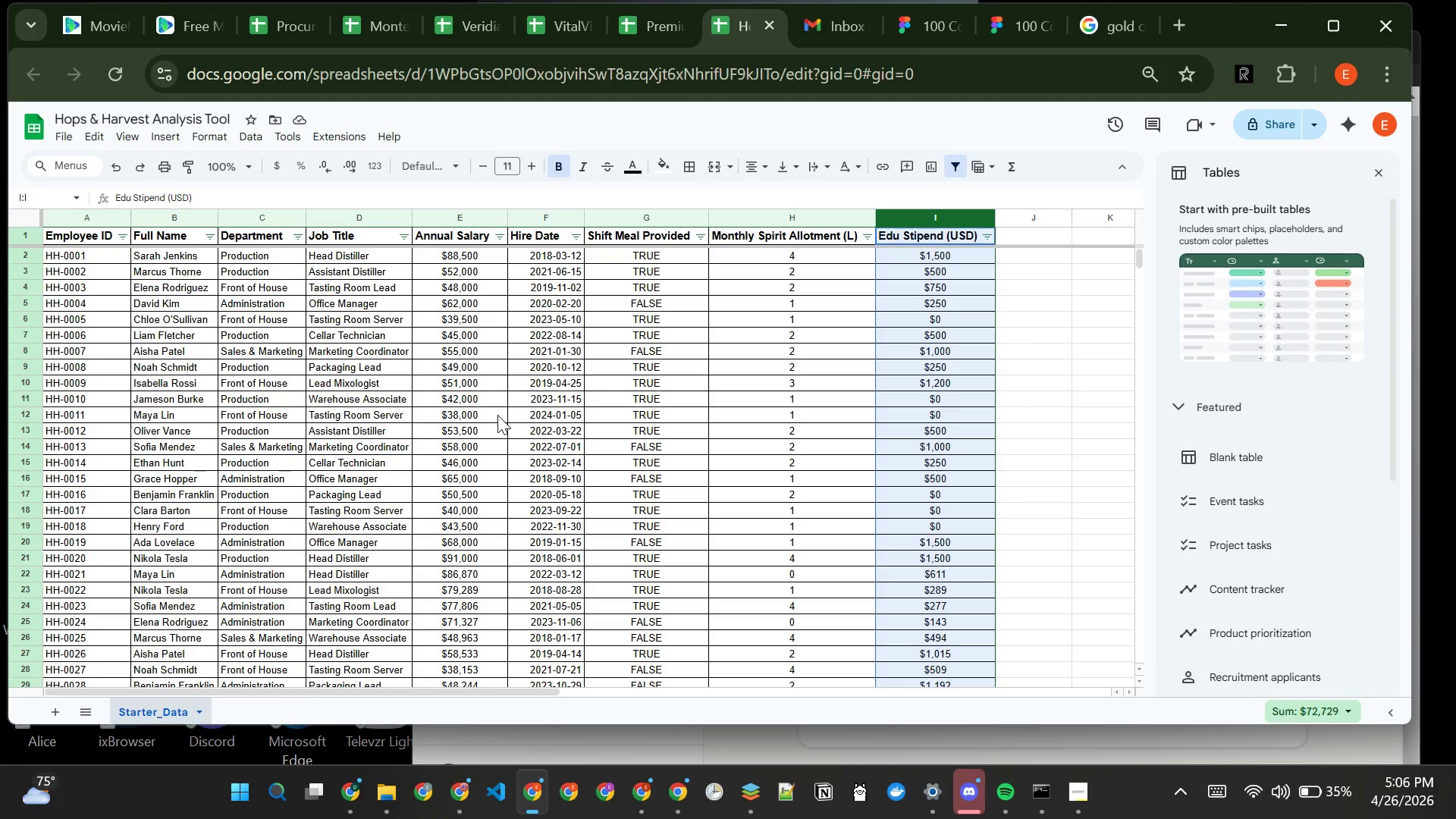 
double_click([1022, 230])
 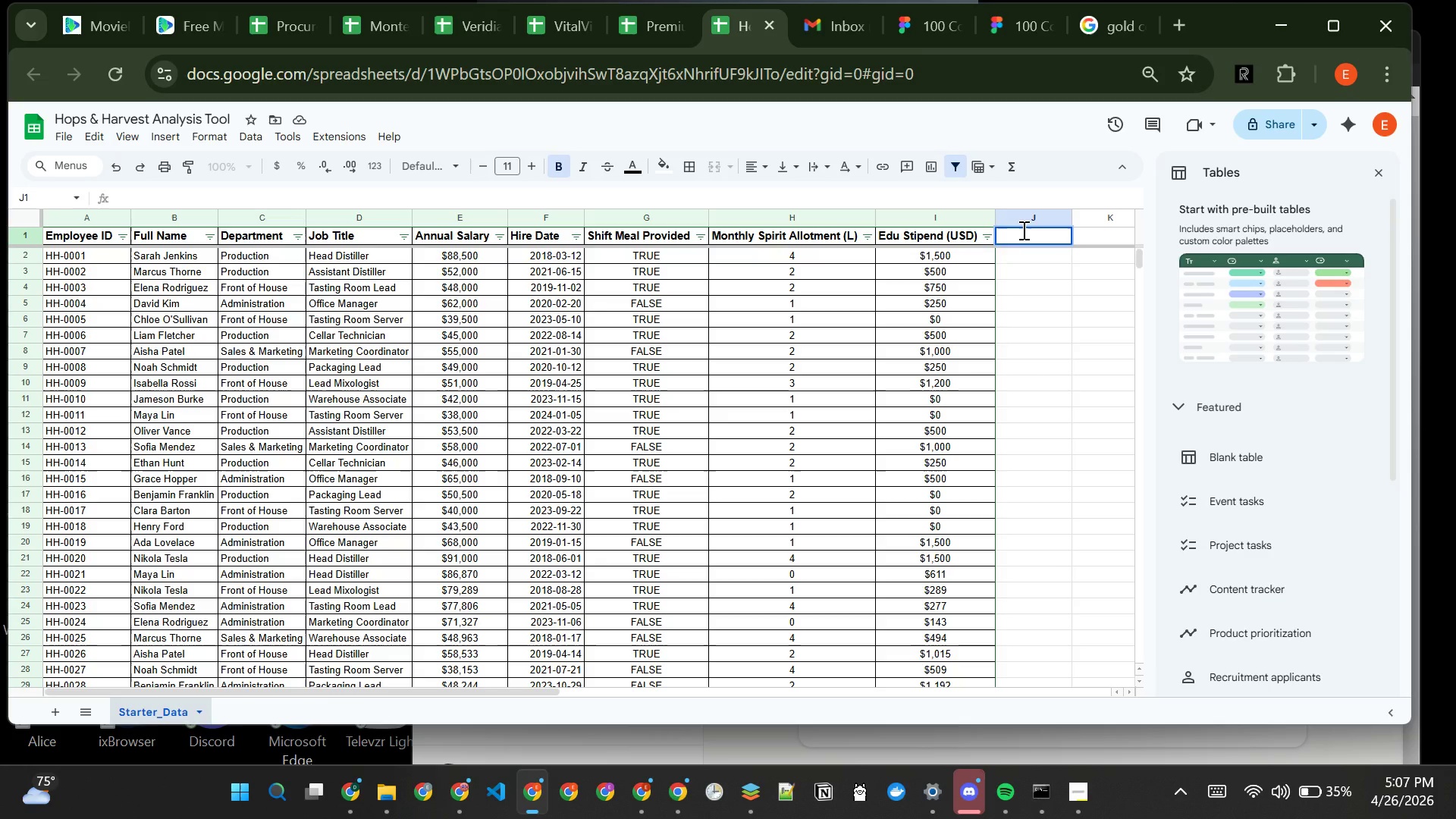 
type(Tenure (Years))
 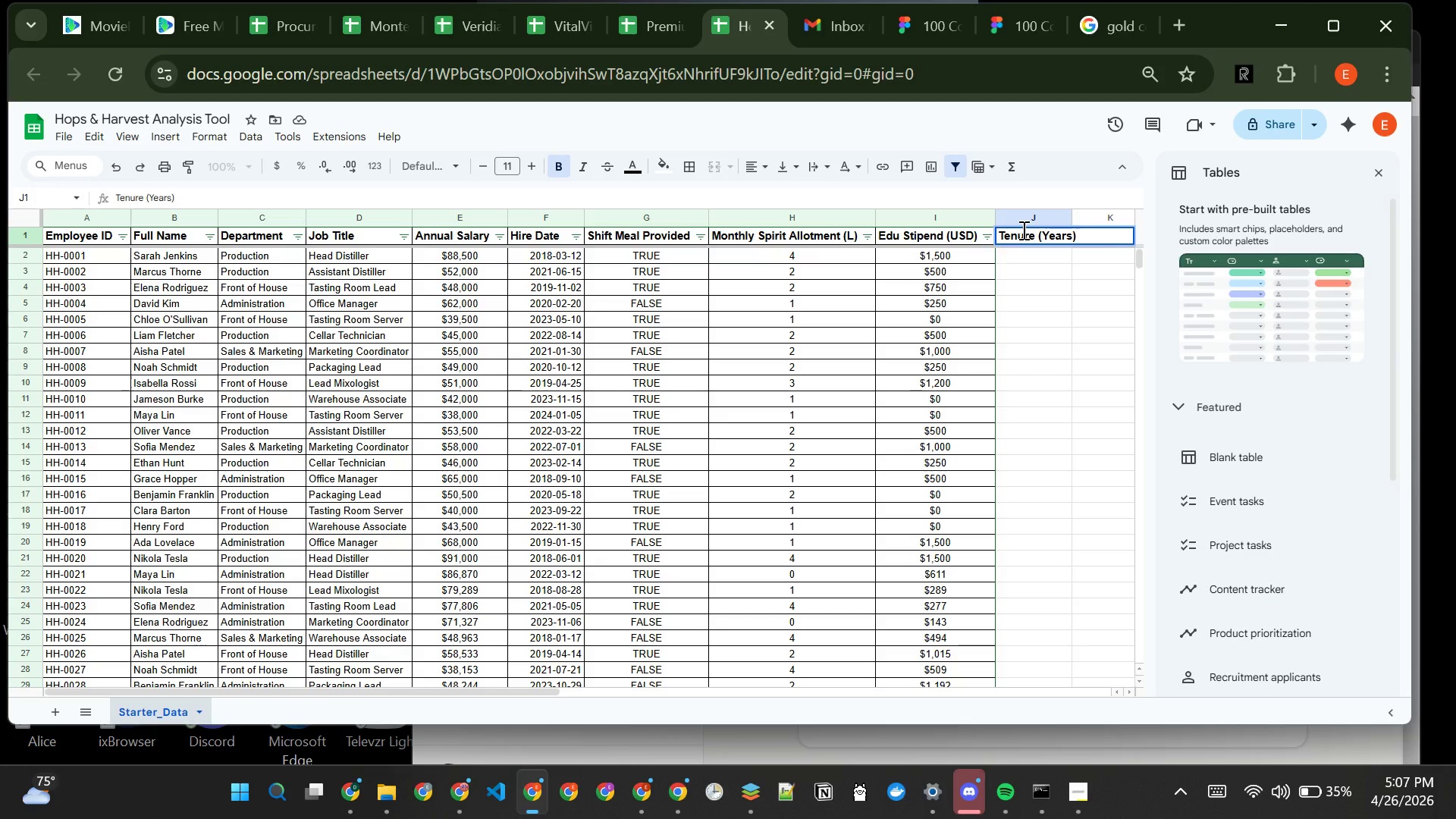 
wait(8.59)
 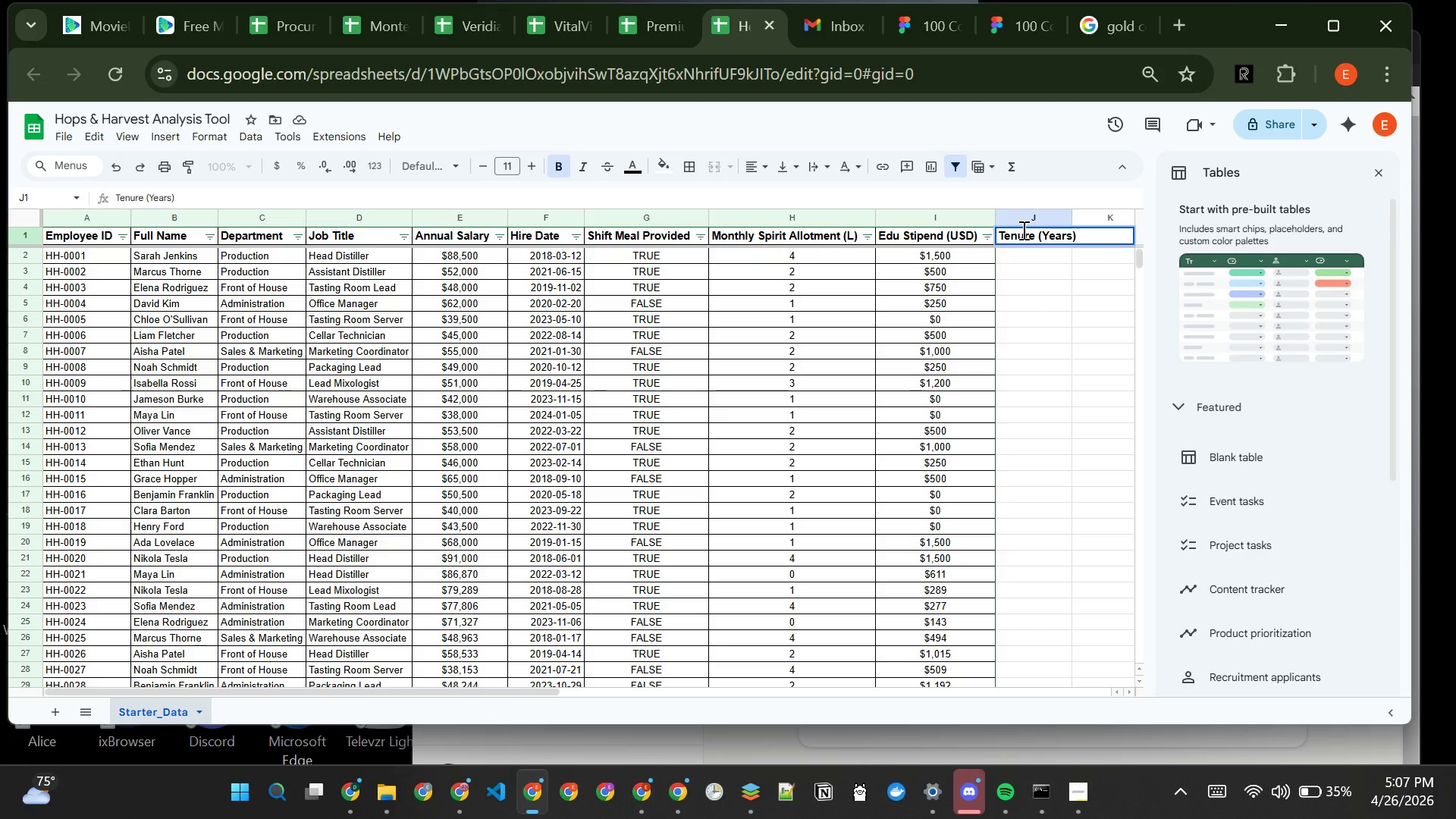 
key(Enter)
 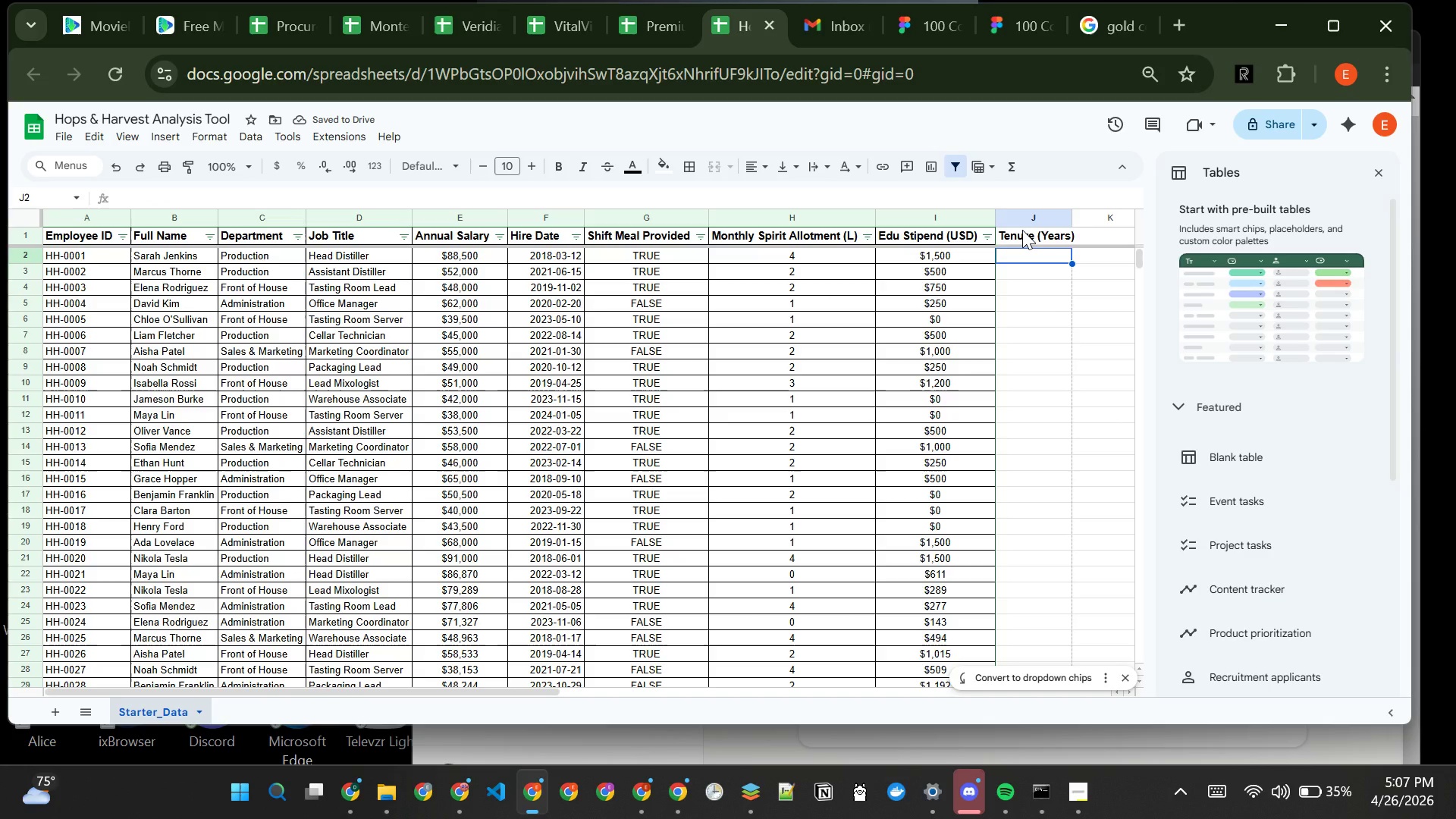 
wait(8.67)
 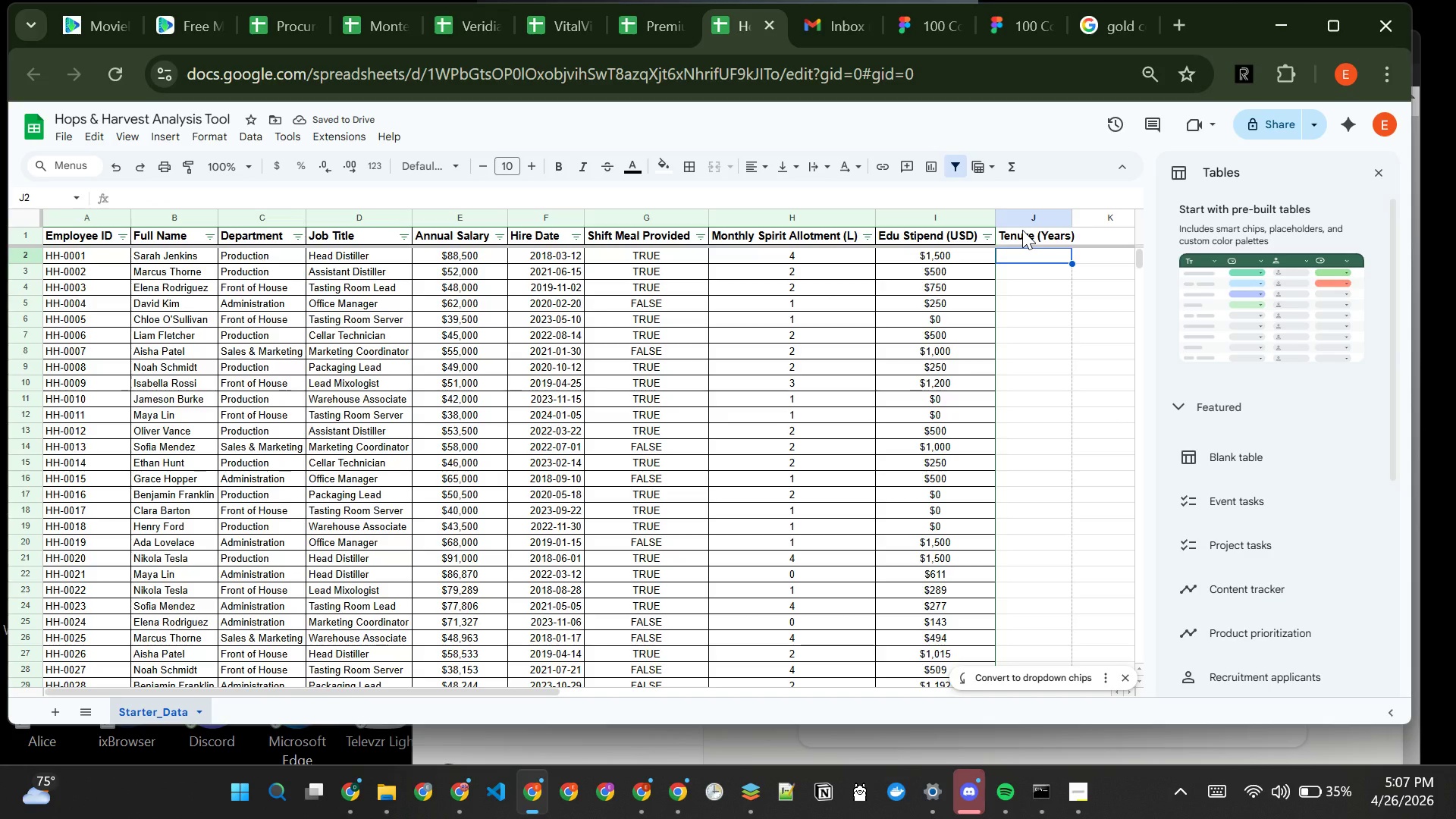 
type(Dated)
key(Backspace)
key(Backspace)
key(Backspace)
key(Backspace)
key(Backspace)
key(Backspace)
type(=DATEDIF(F2, TODAY ())
 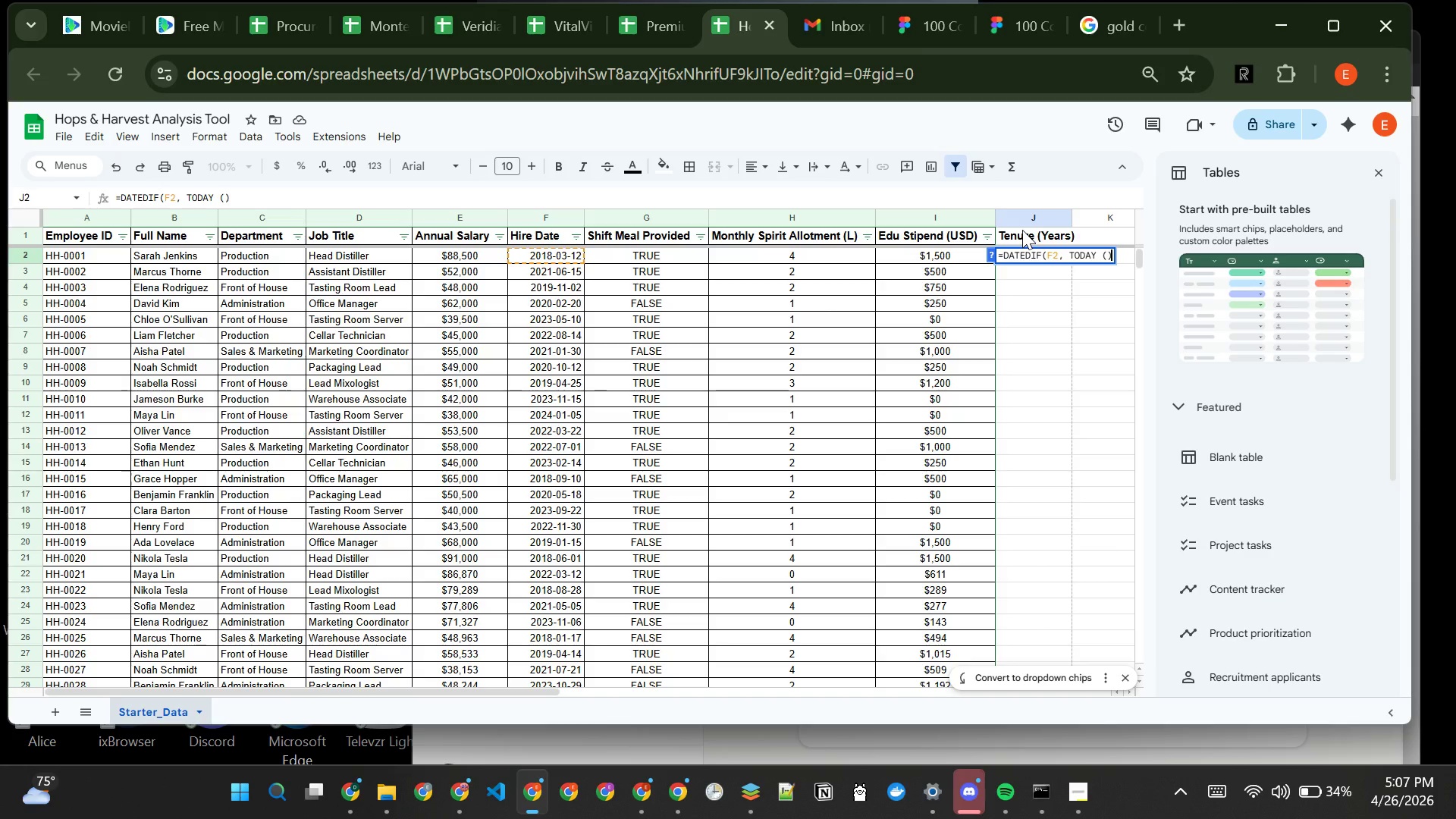 
key(Comma)
 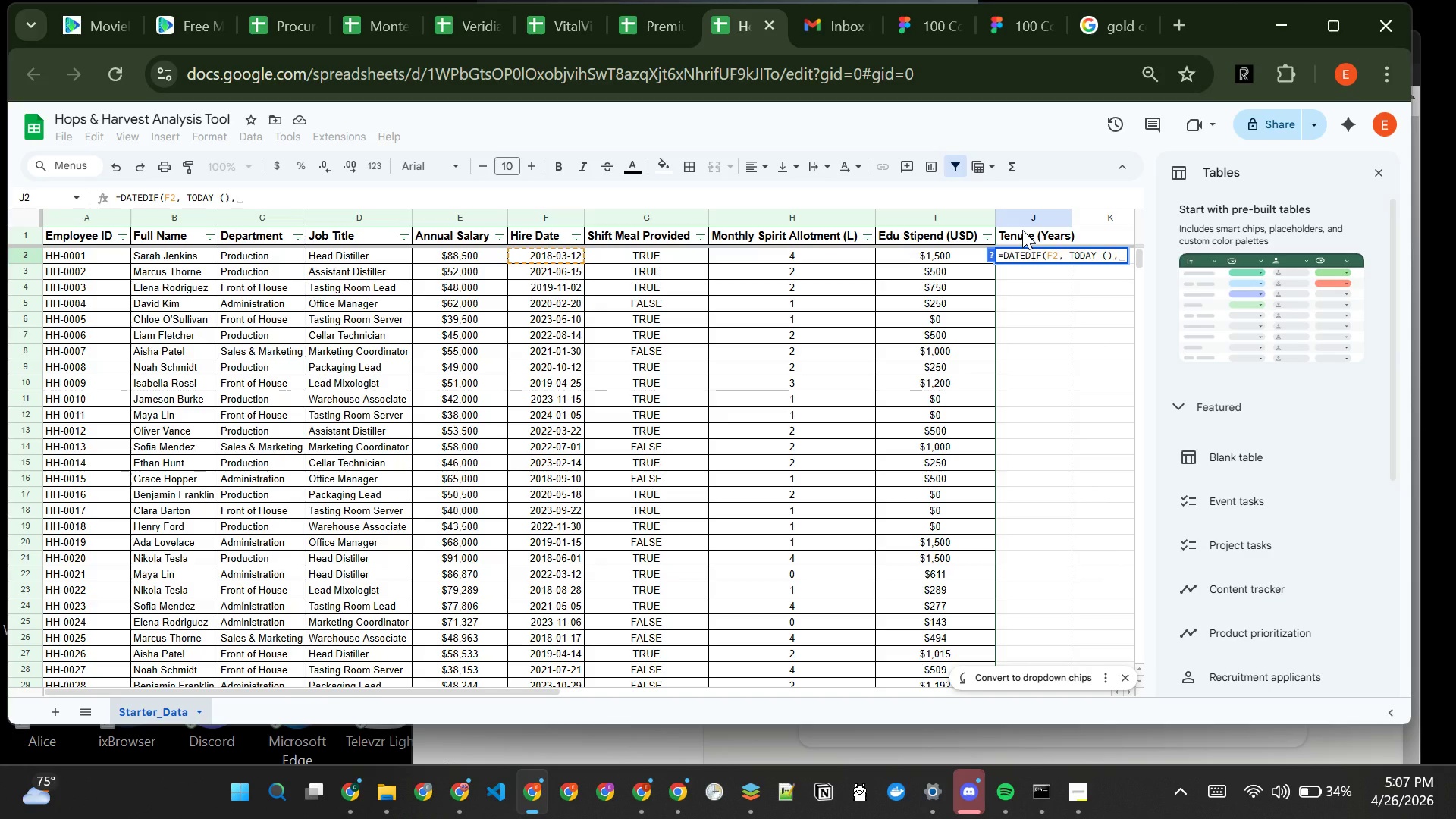 
key(Space)
 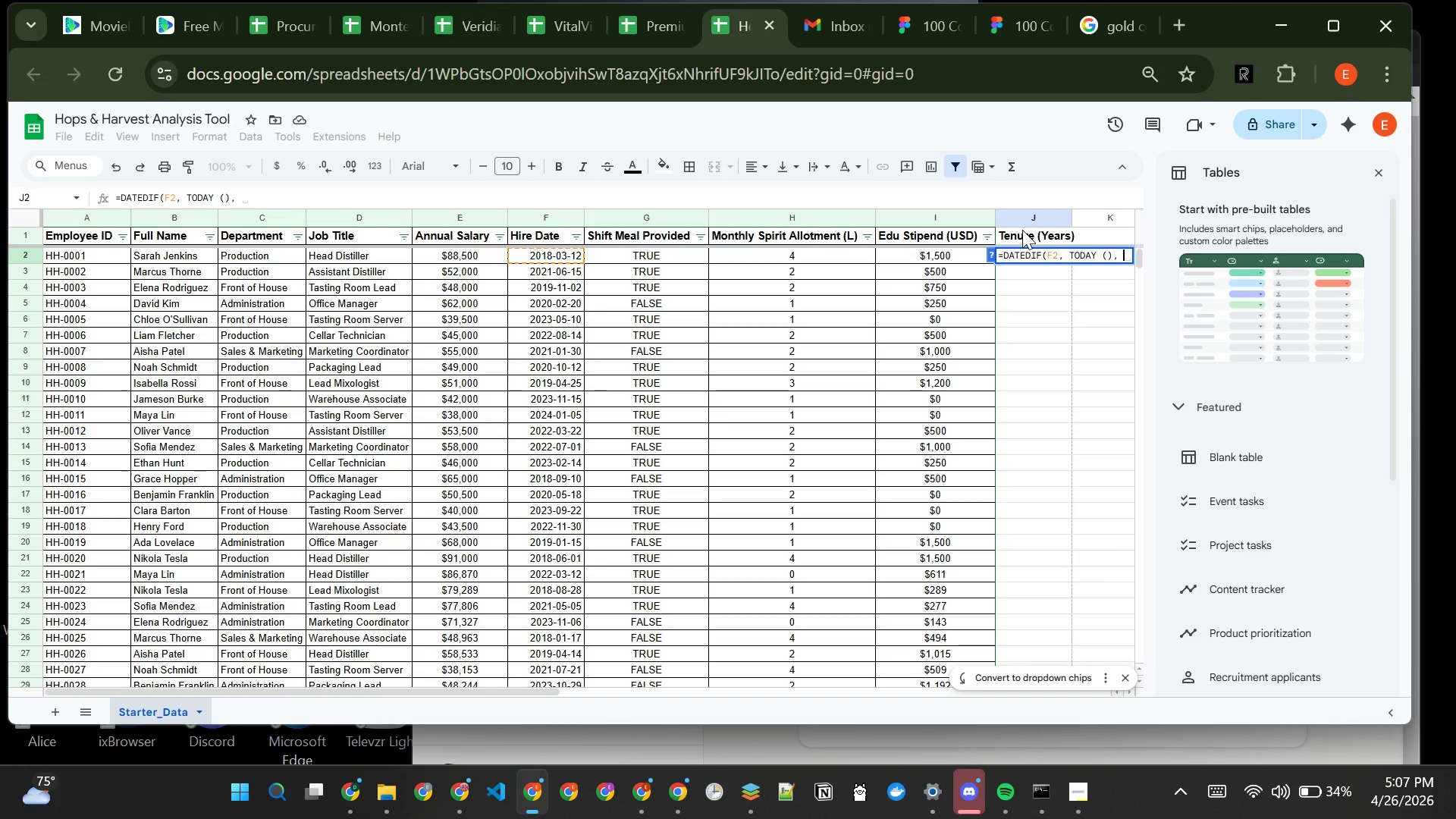 
key(Shift+Quote)
 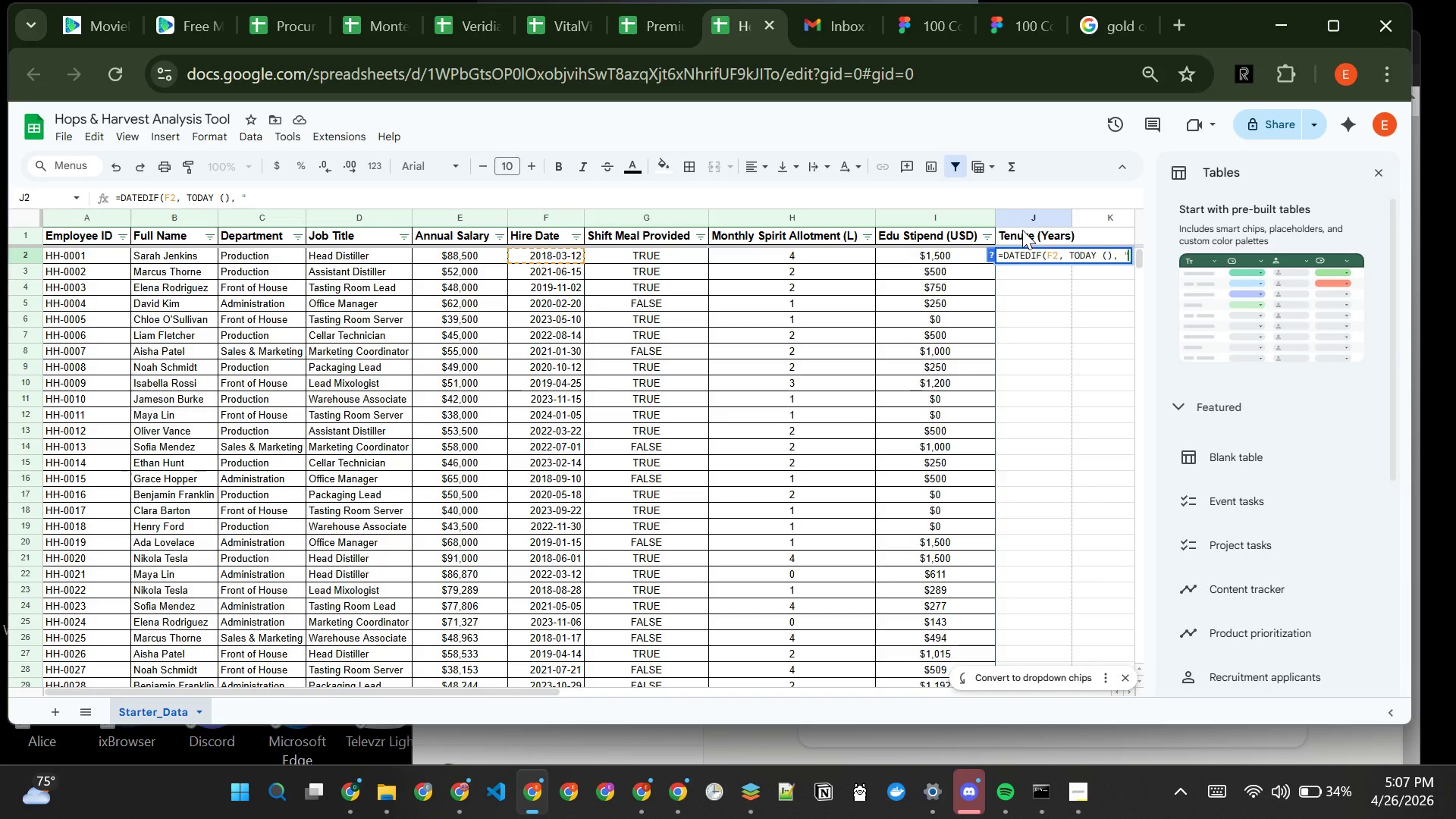 
key(Shift+Y)
 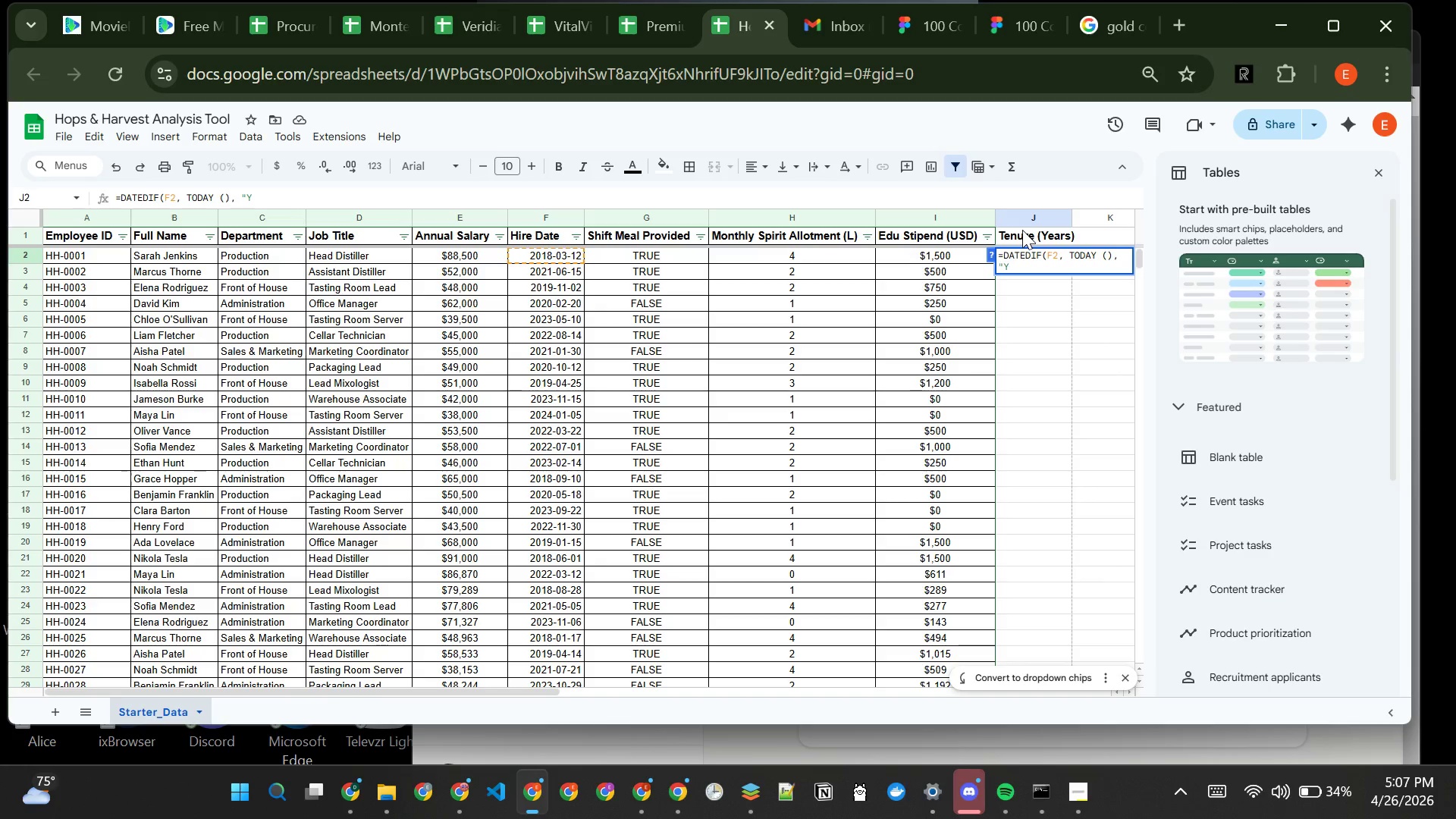 
key(Shift+ShiftRight)
 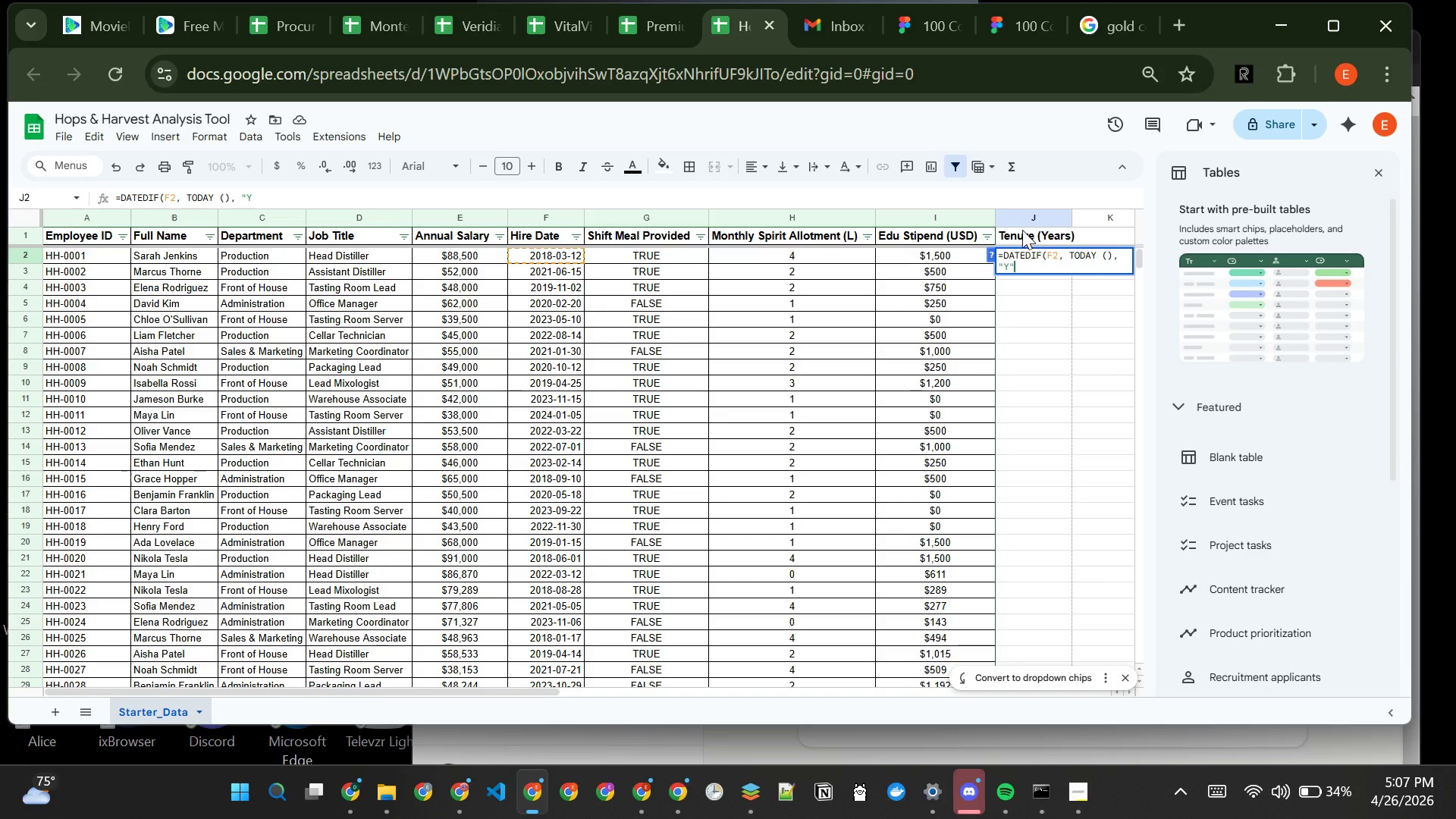 
key(Shift+Quote)
 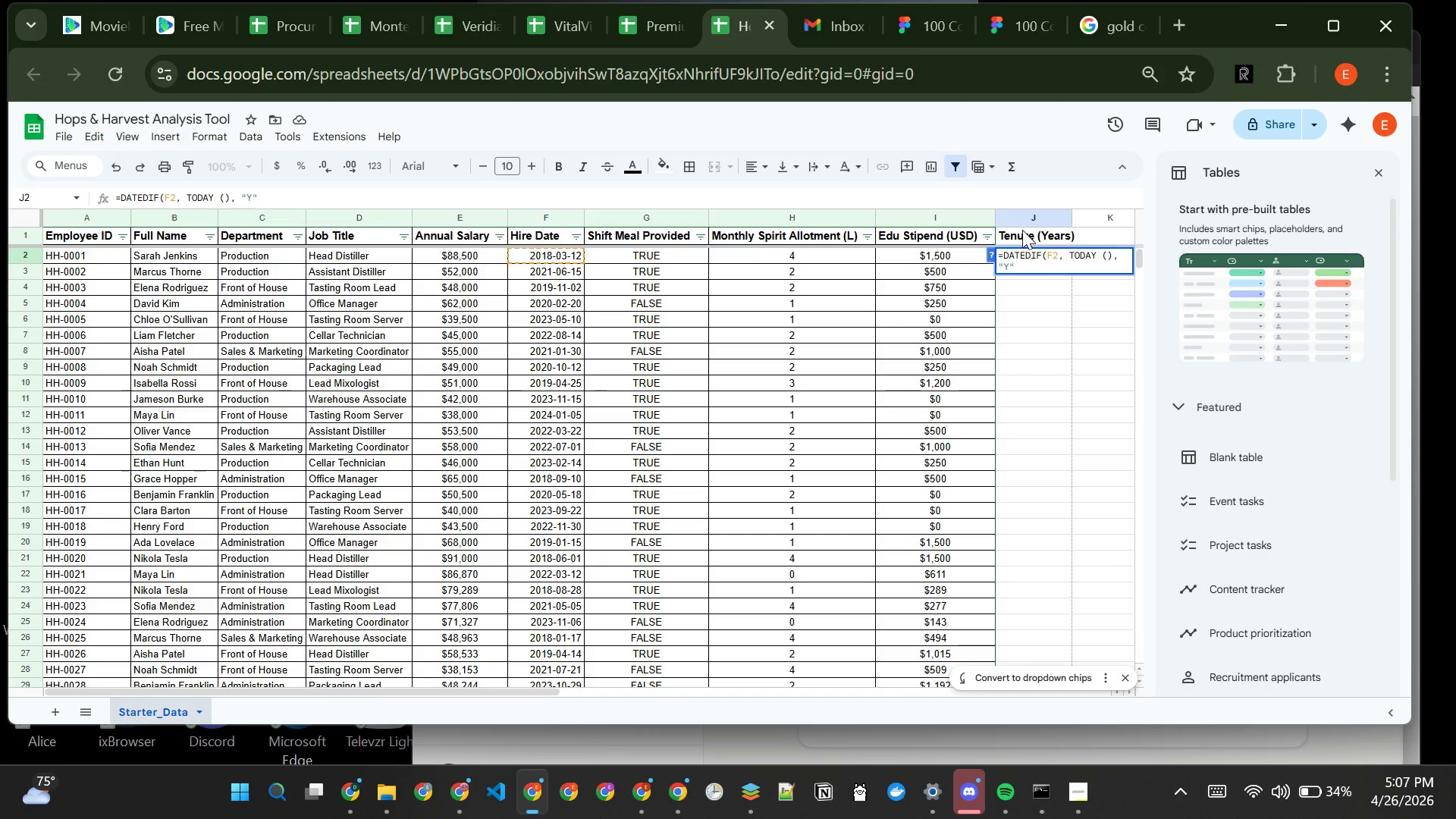 
key(Shift+0)
 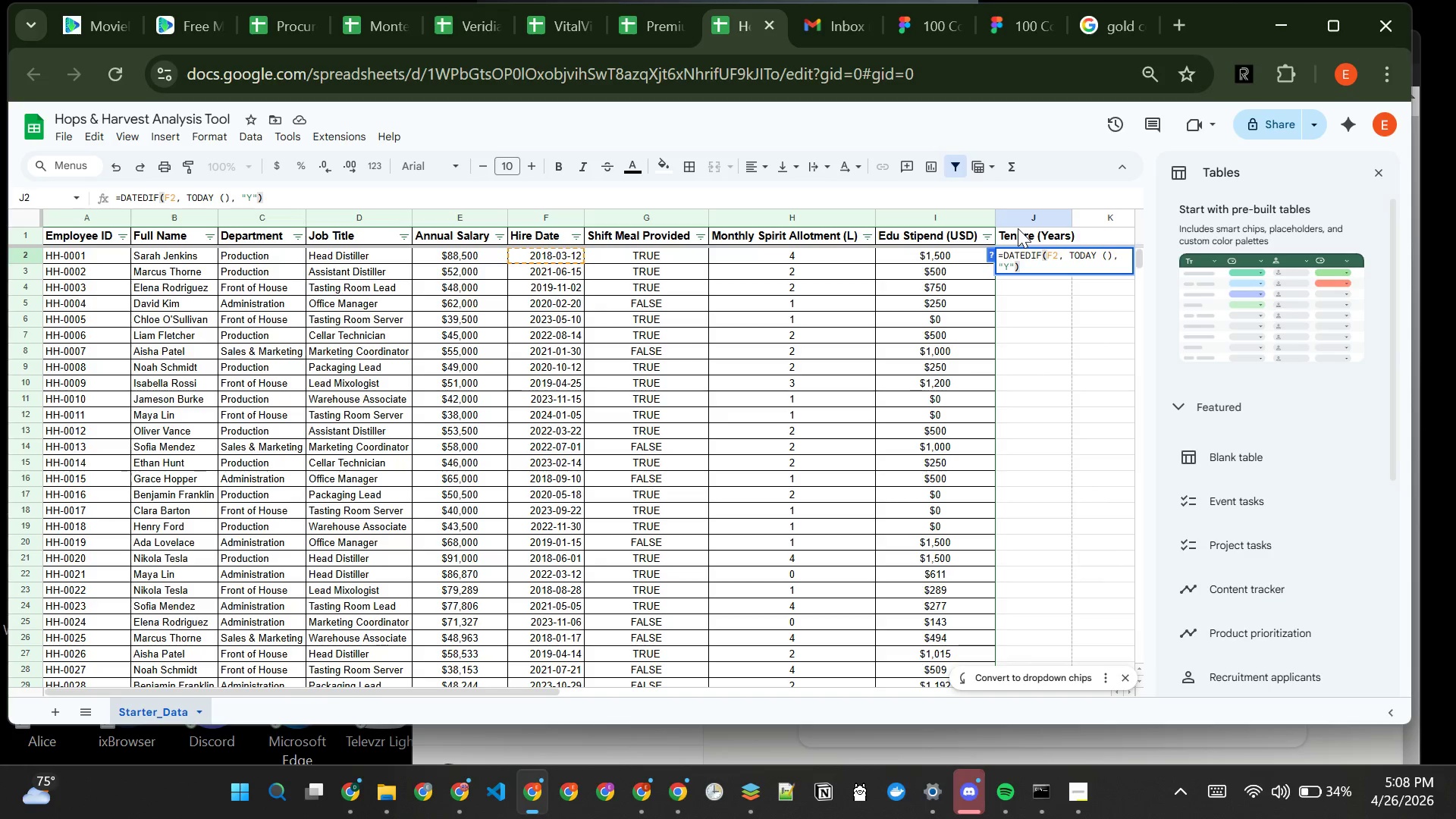 
wait(22.84)
 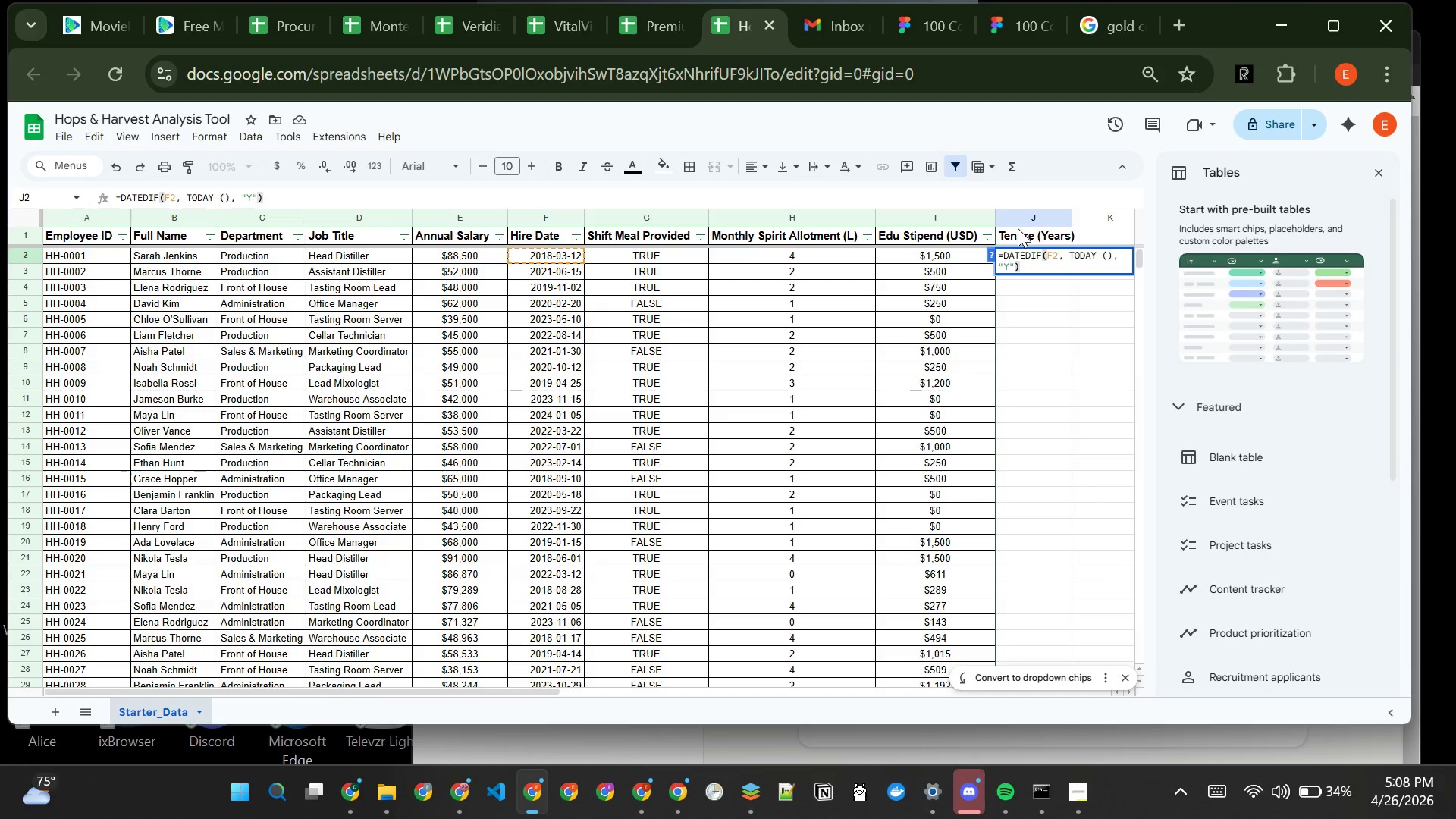 
key(Enter)
 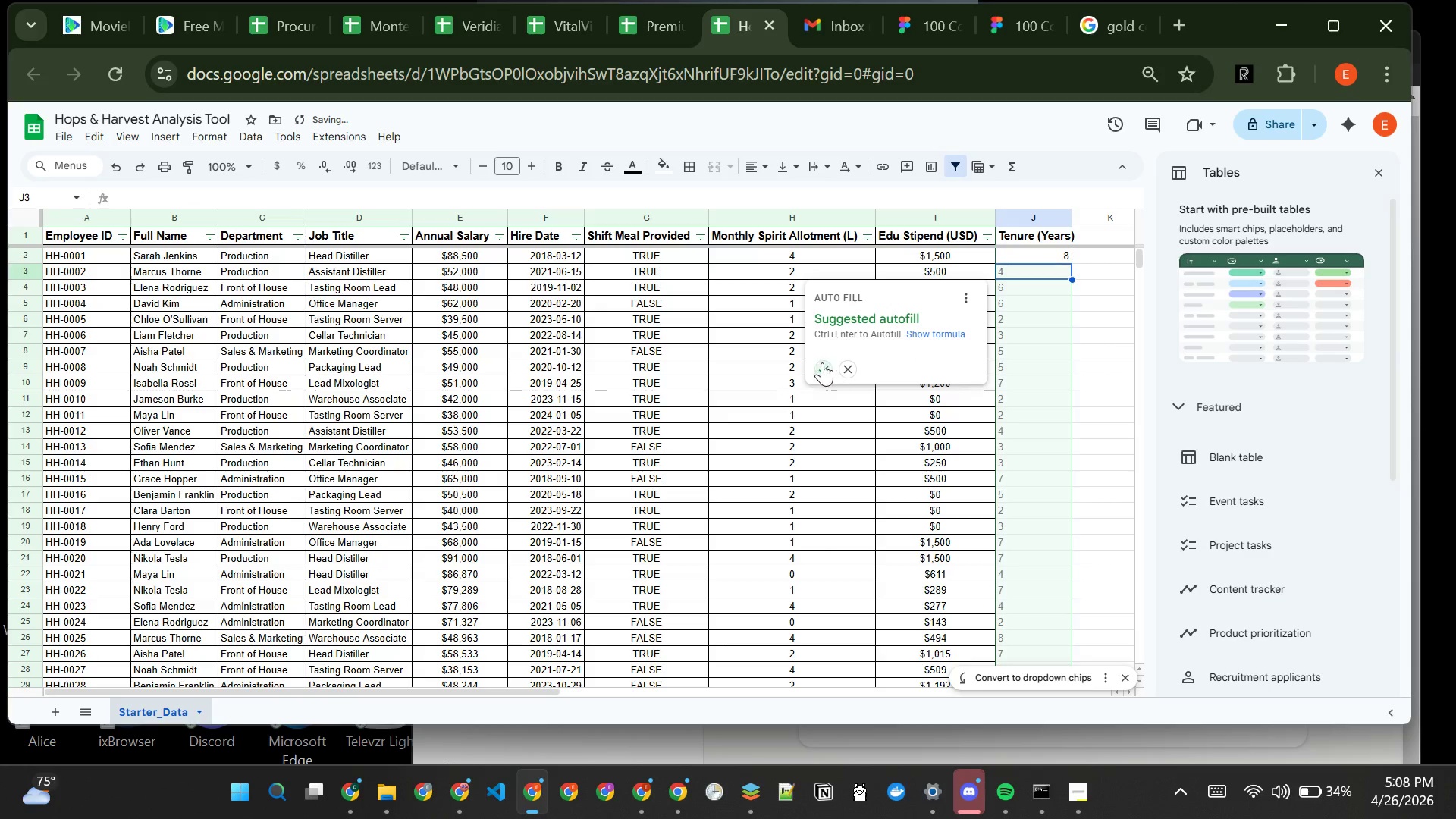 
left_click([822, 366])
 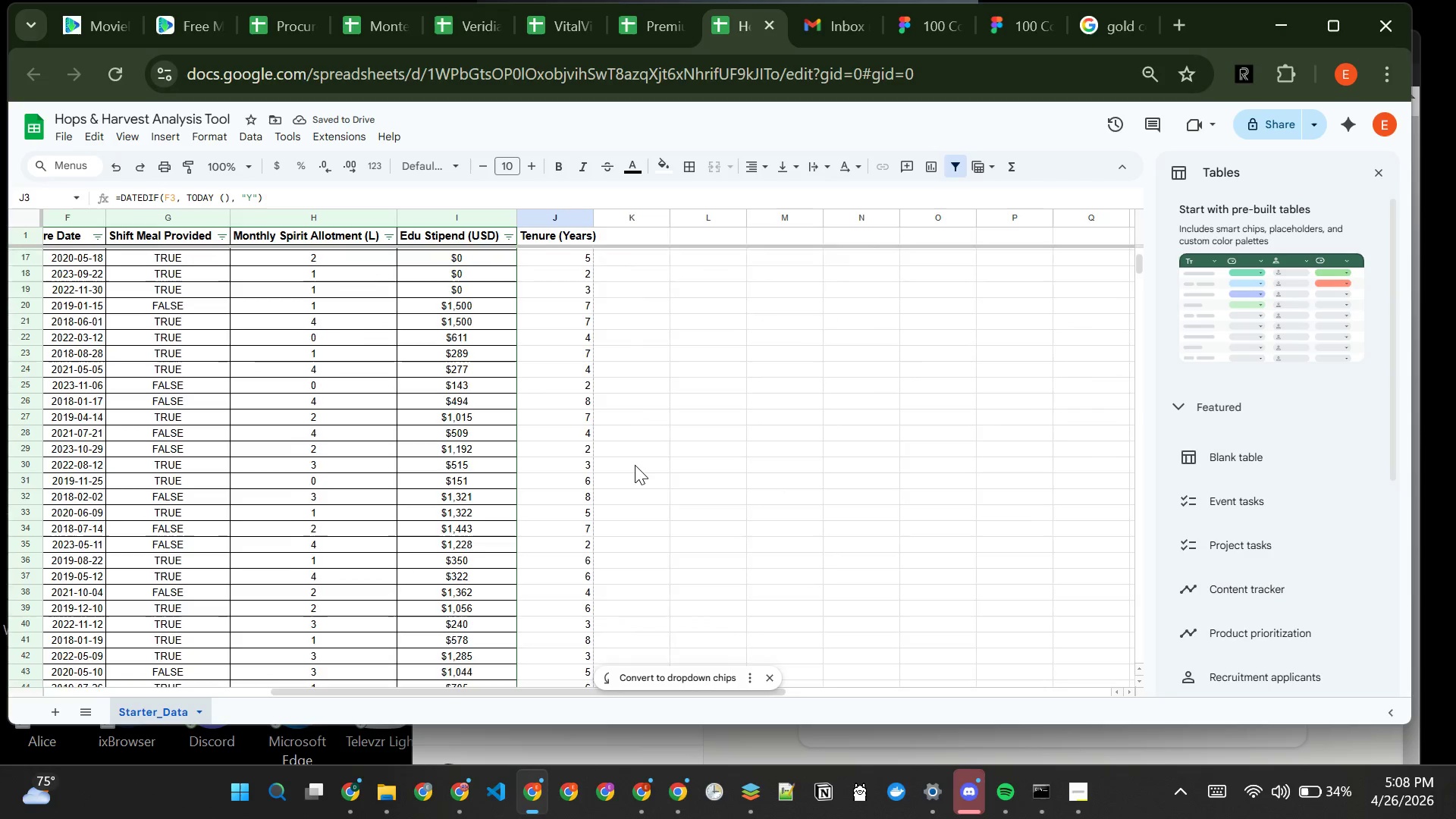 
wait(9.31)
 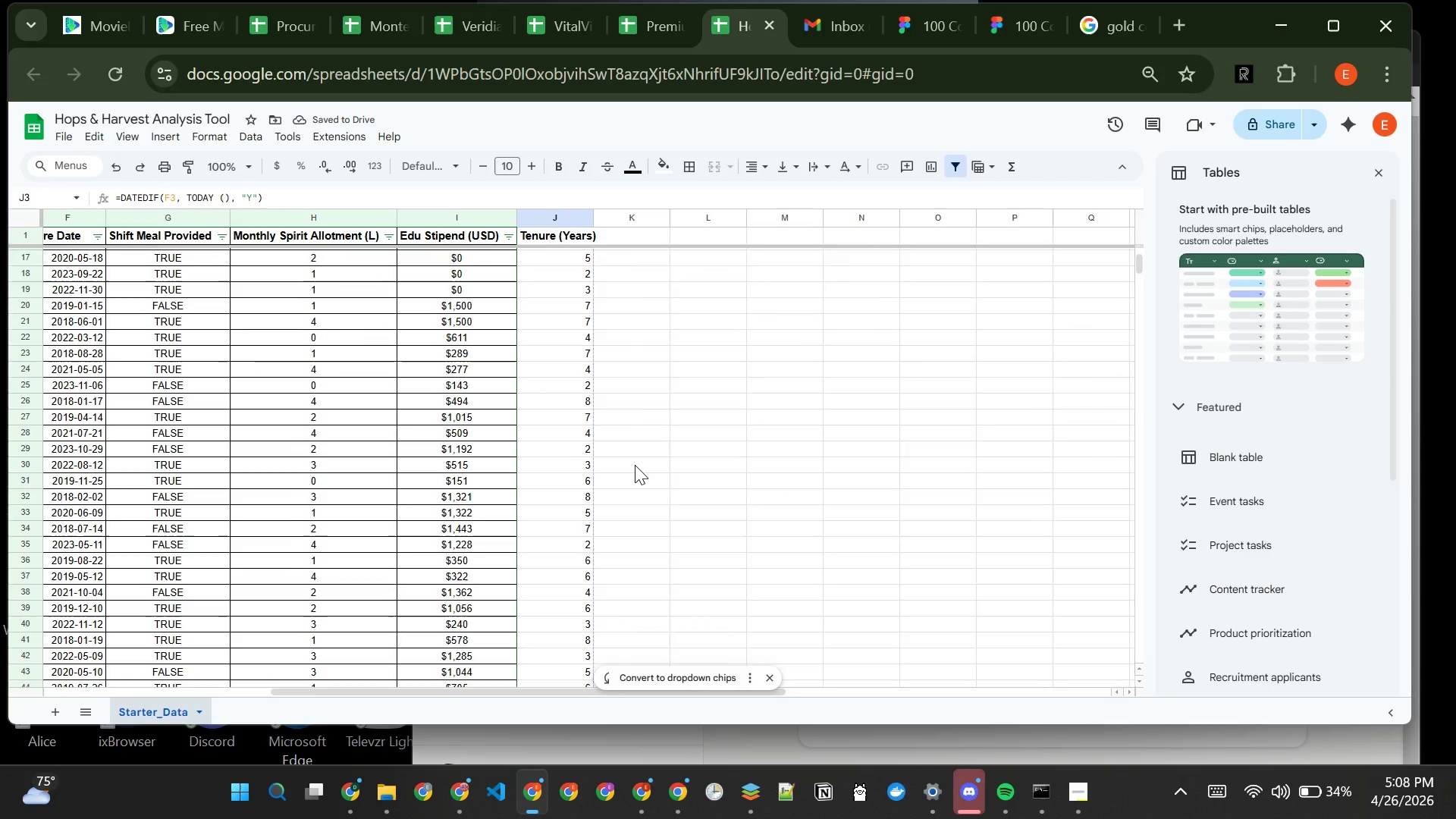 
double_click([595, 214])
 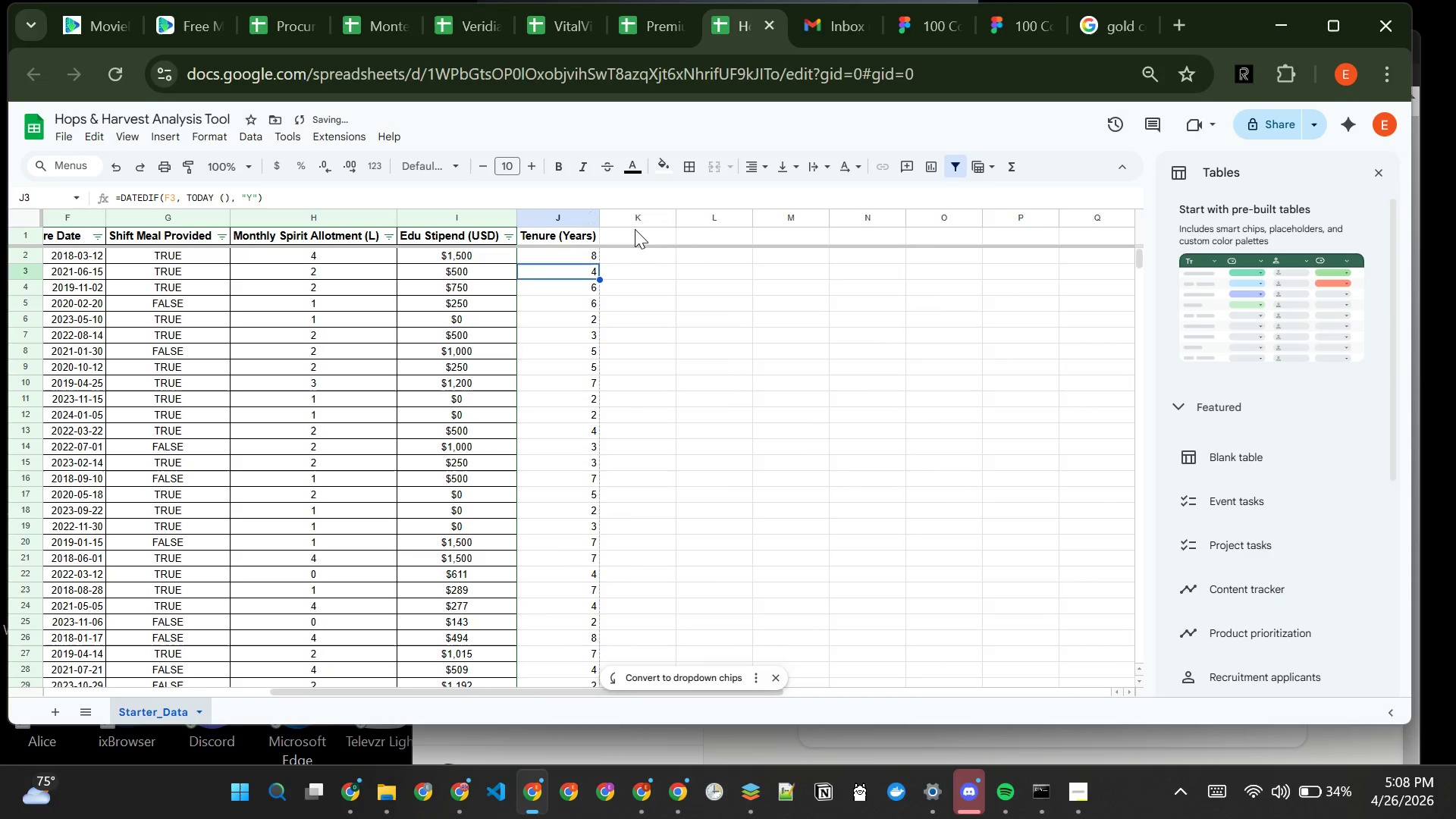 
left_click([635, 229])
 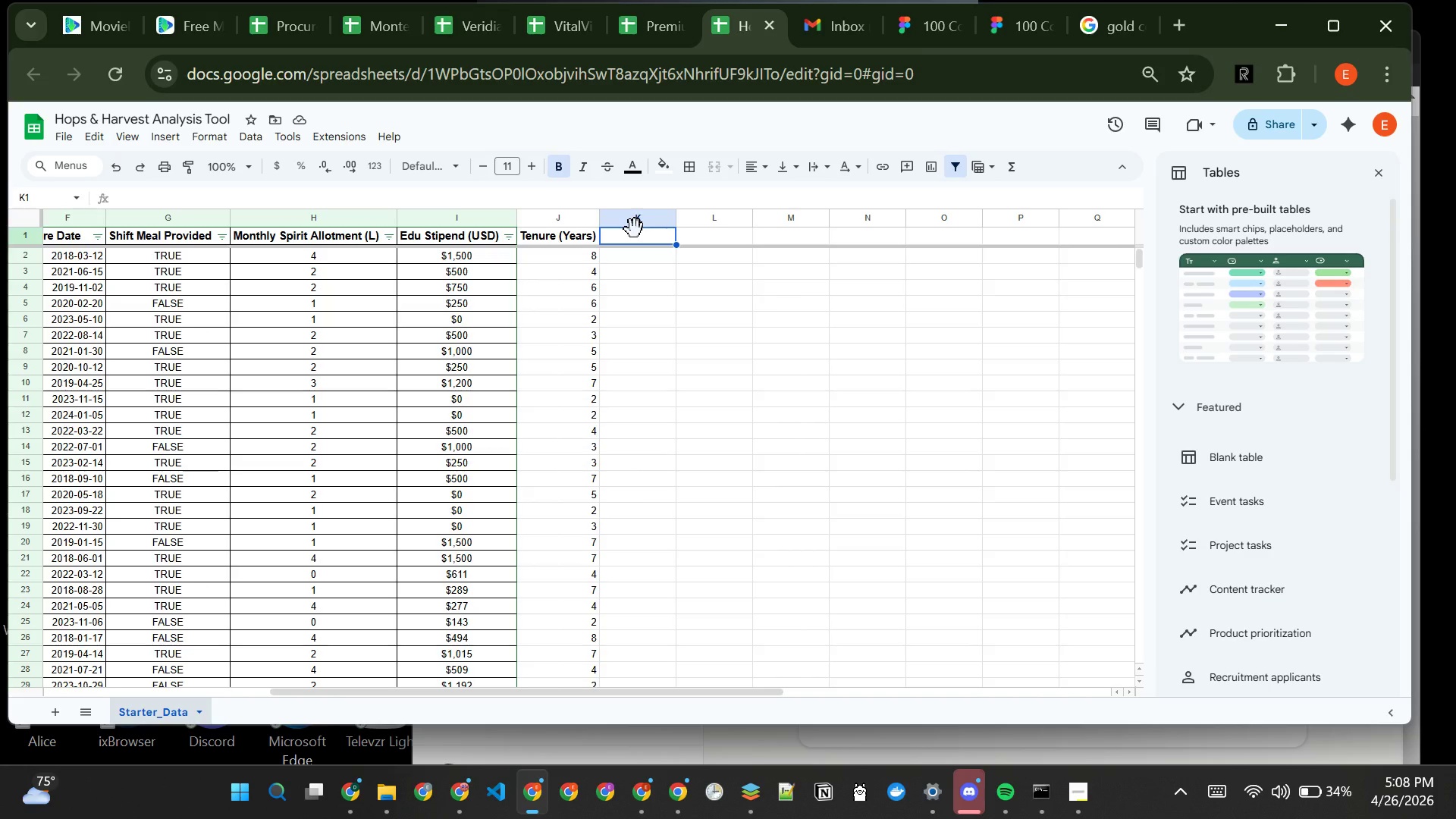 
wait(8.02)
 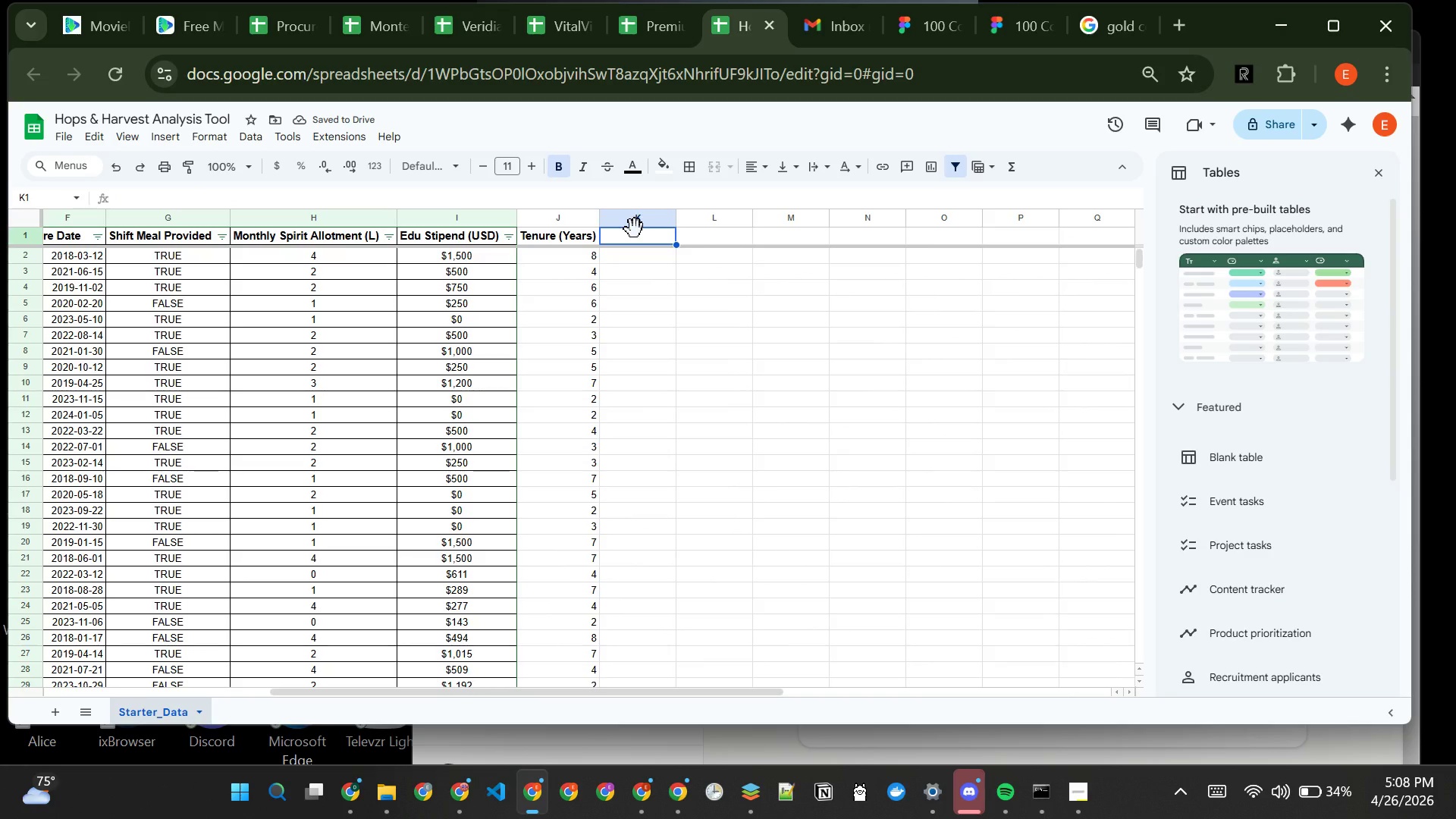 
type(PEr)
key(Backspace)
key(Backspace)
type(erk Score (Internal))
 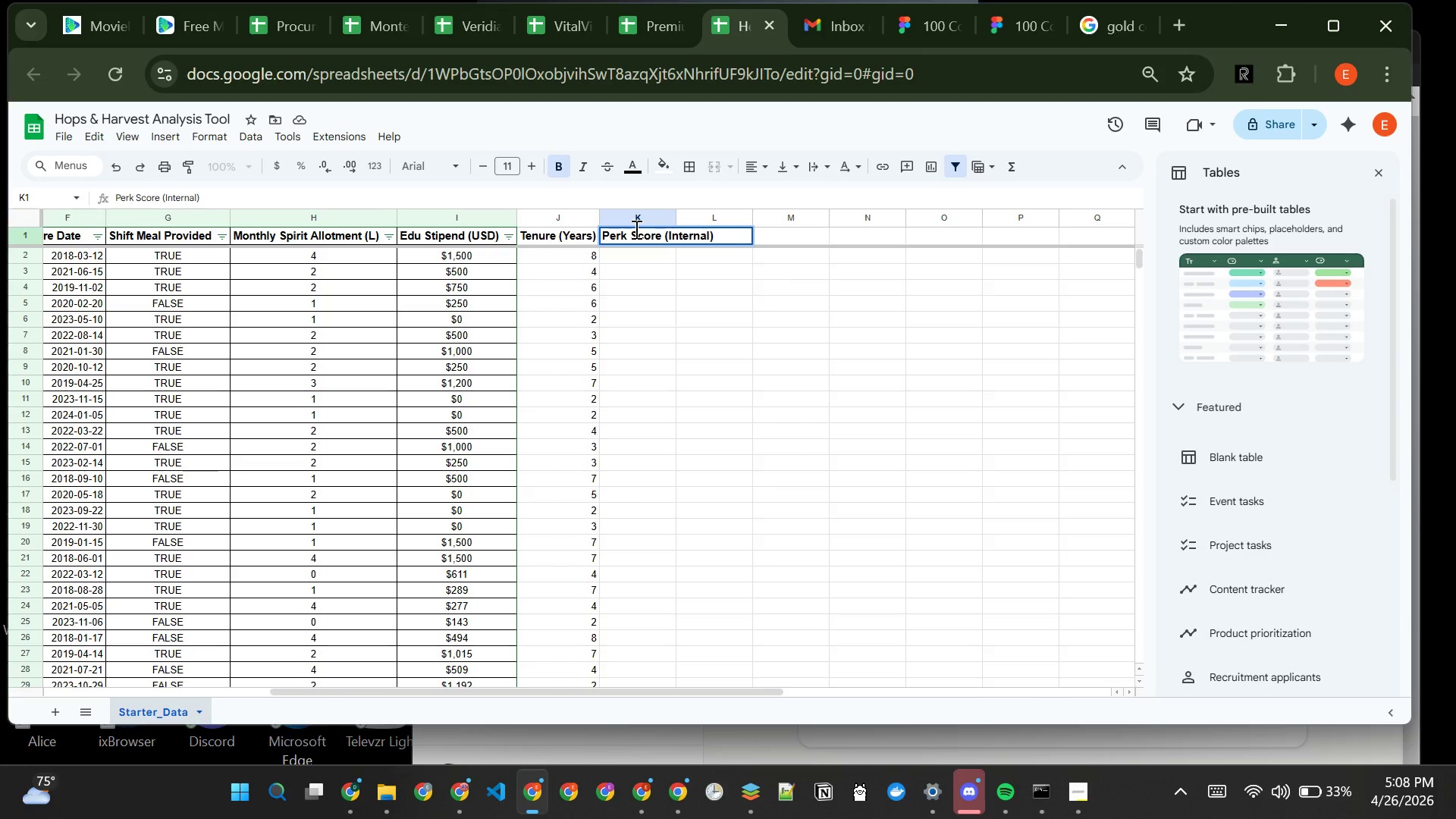 
key(Enter)
 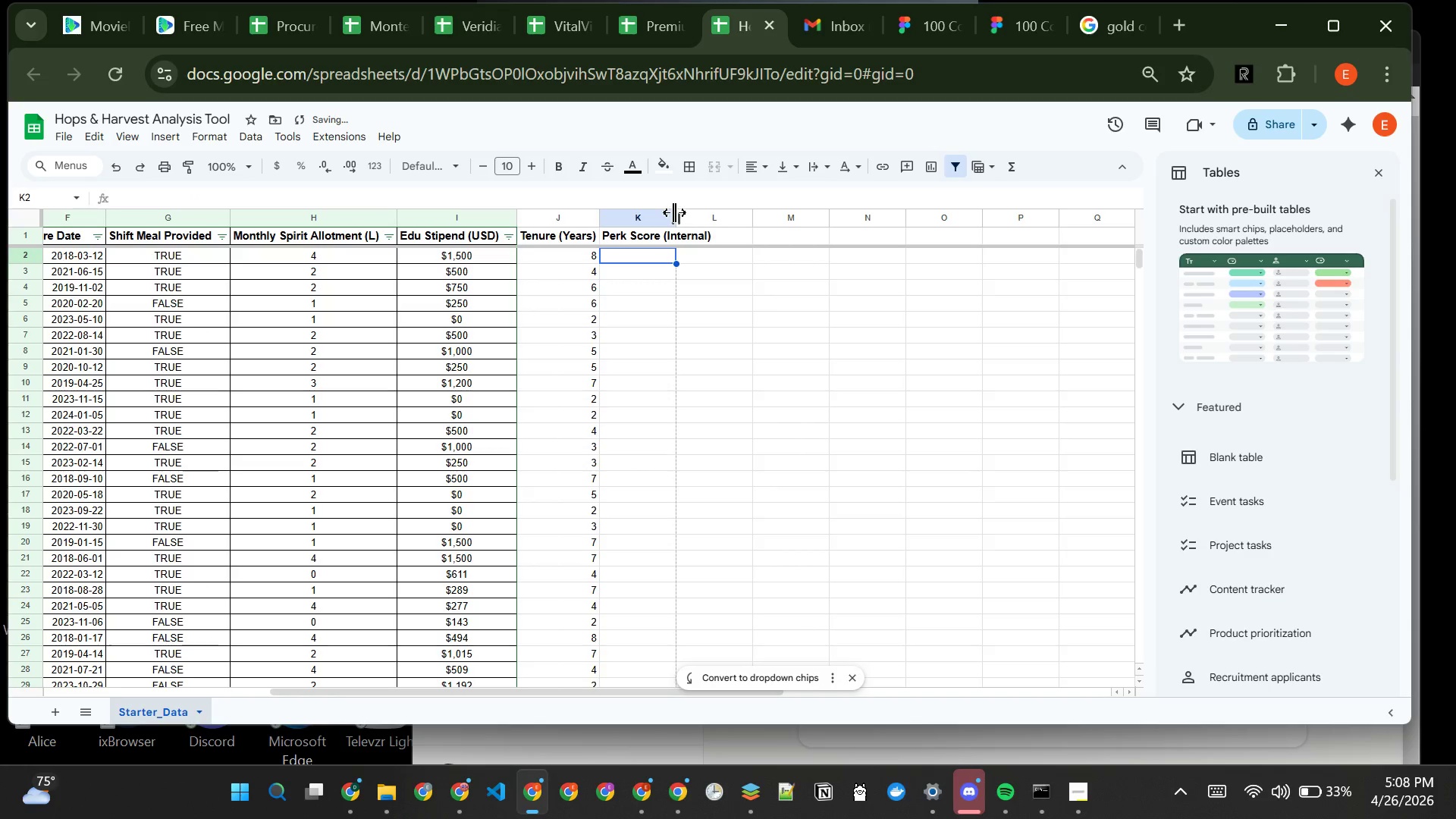 
double_click([678, 214])
 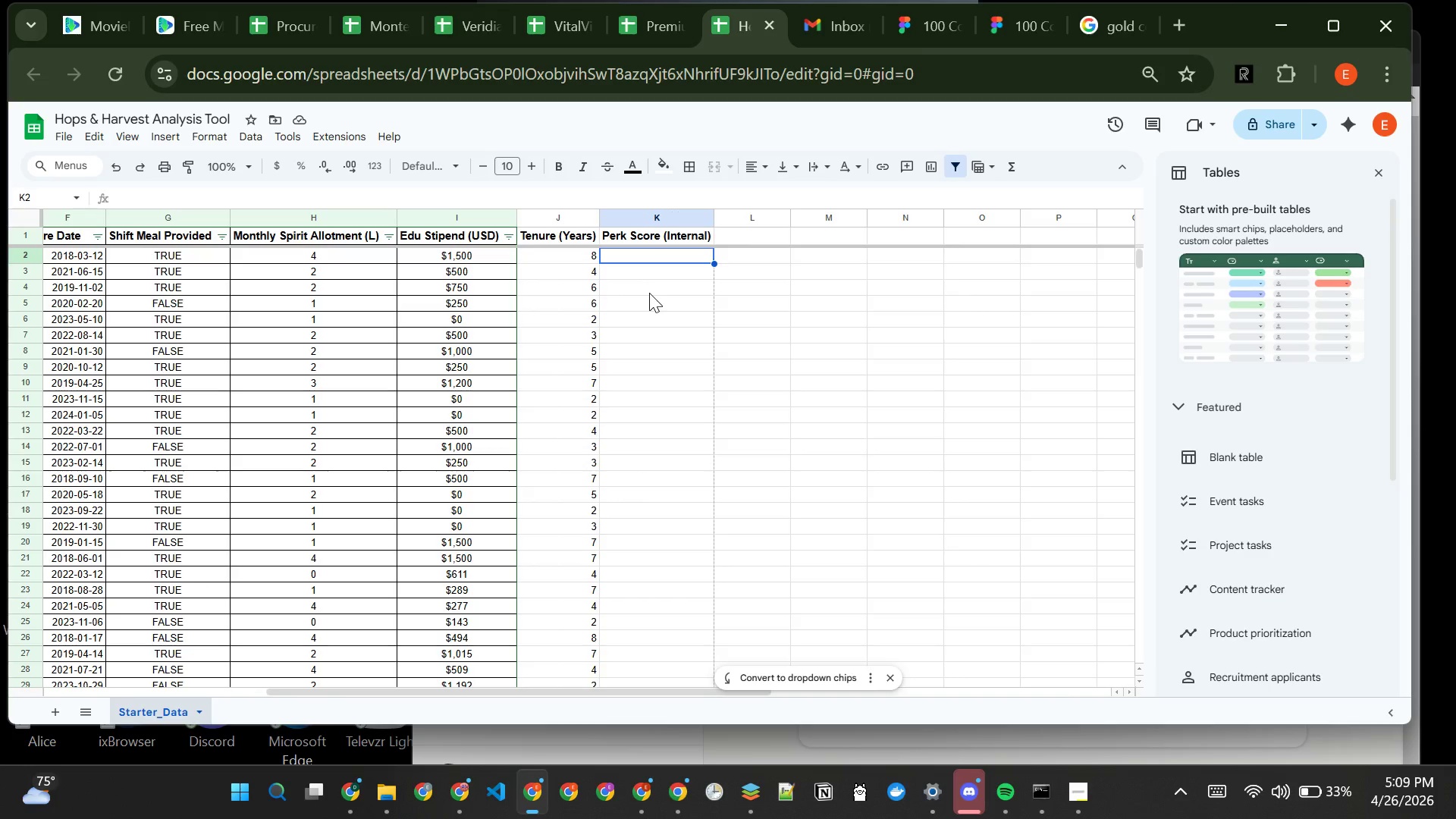 
wait(20.81)
 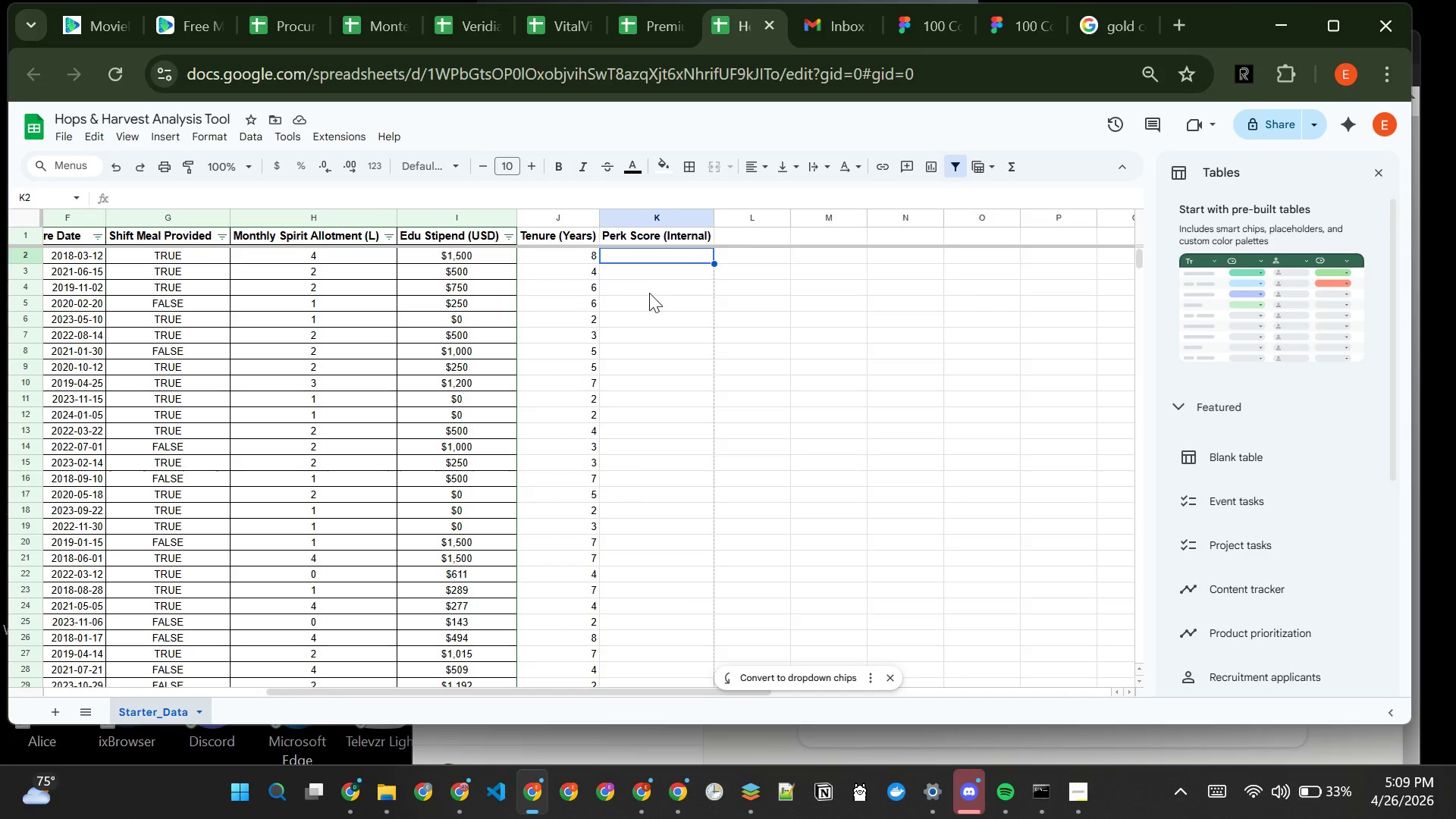 
type(=IF(G2=TRUE<1,)
key(Backspace)
key(Backspace)
key(Backspace)
type(,1,0))
 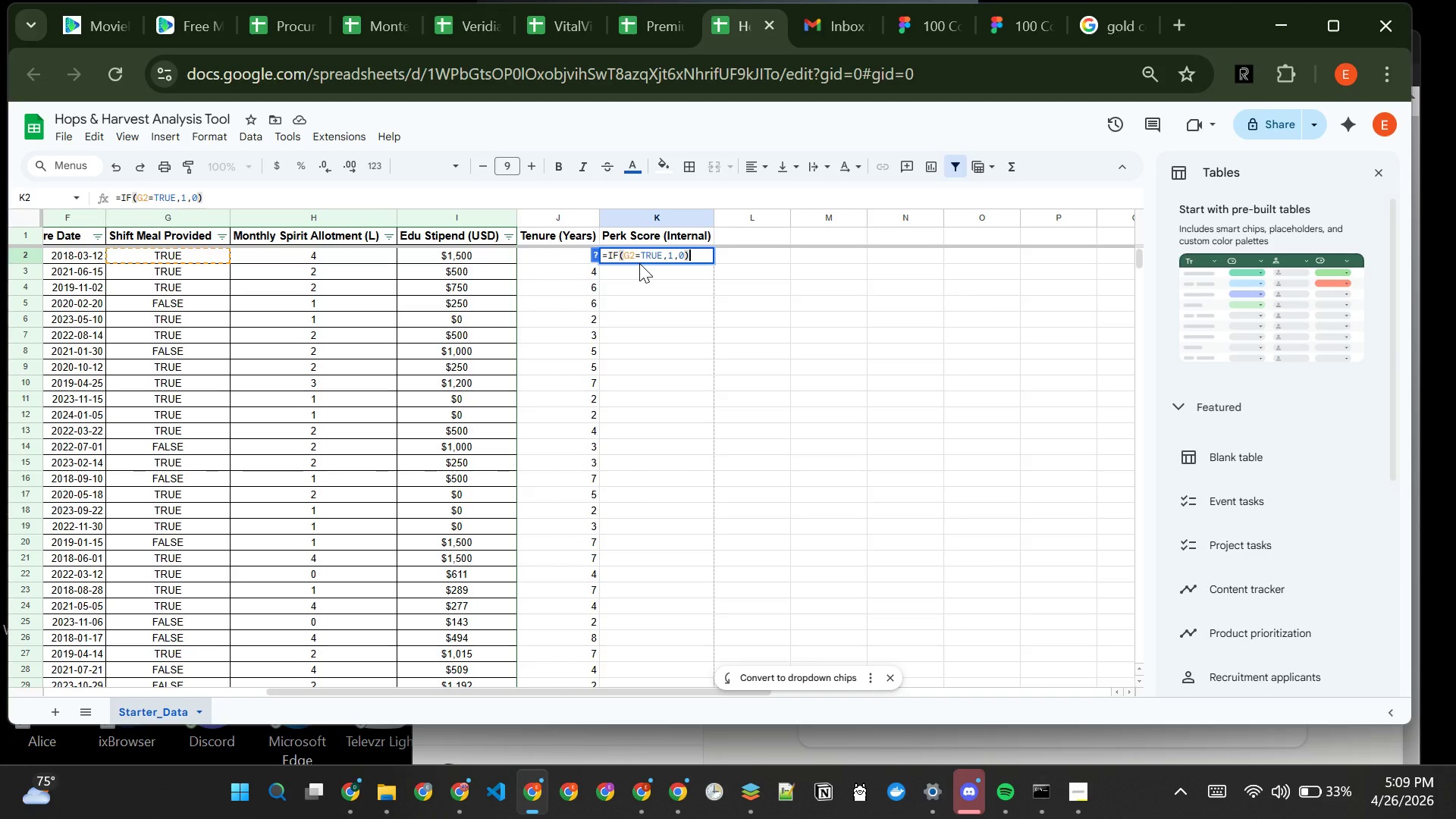 
key(Enter)
 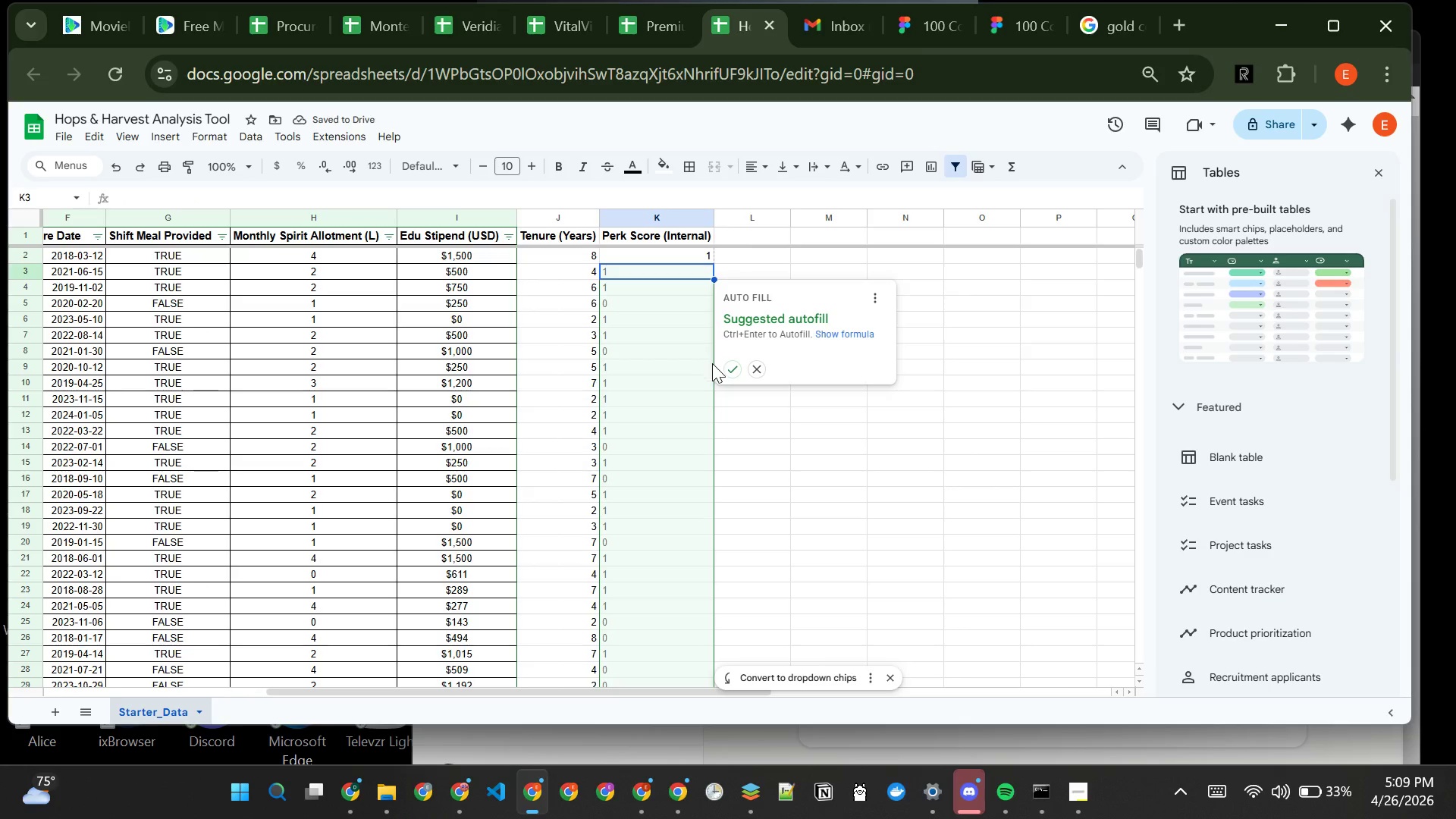 
left_click([730, 373])
 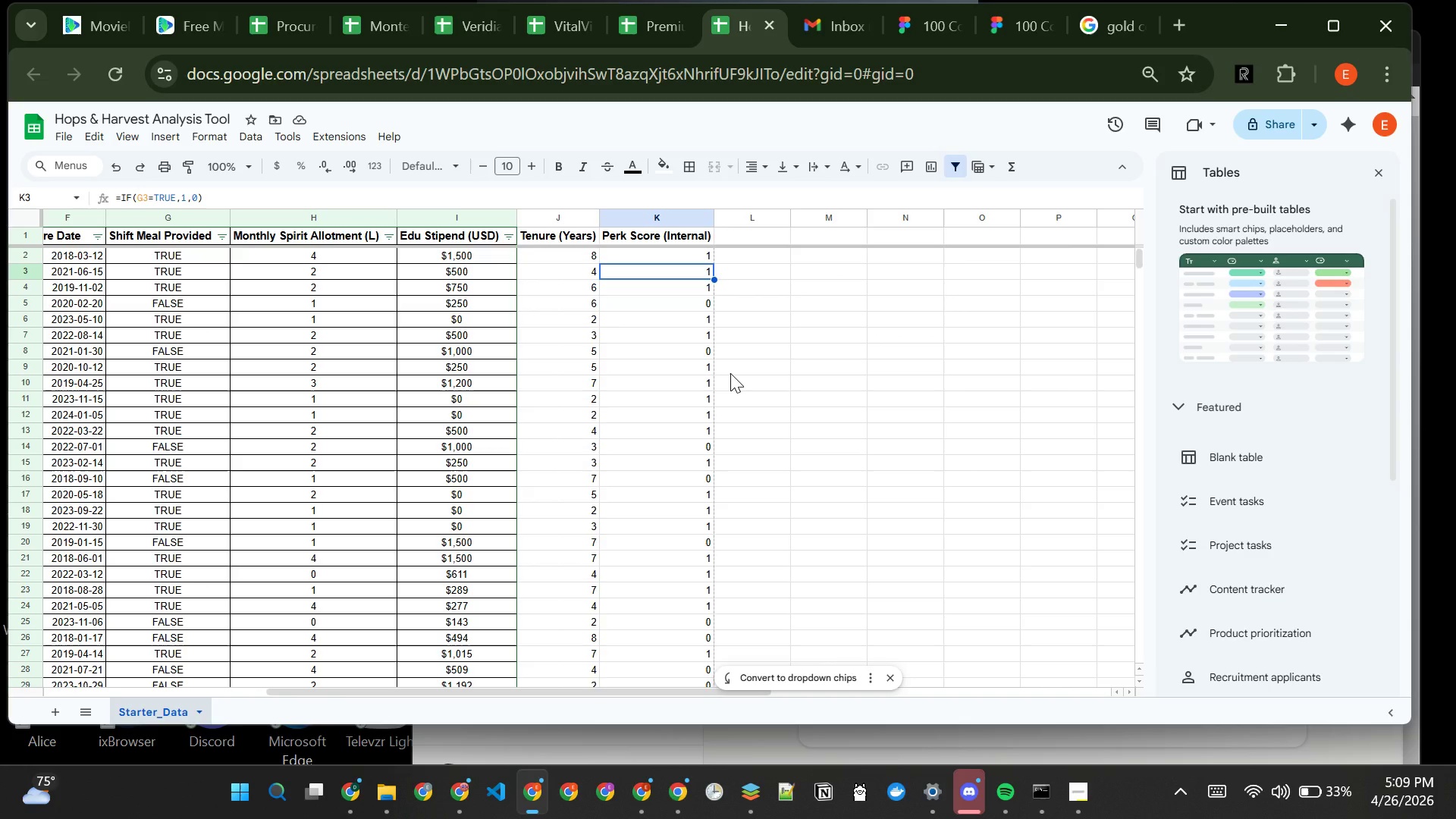 
wait(13.2)
 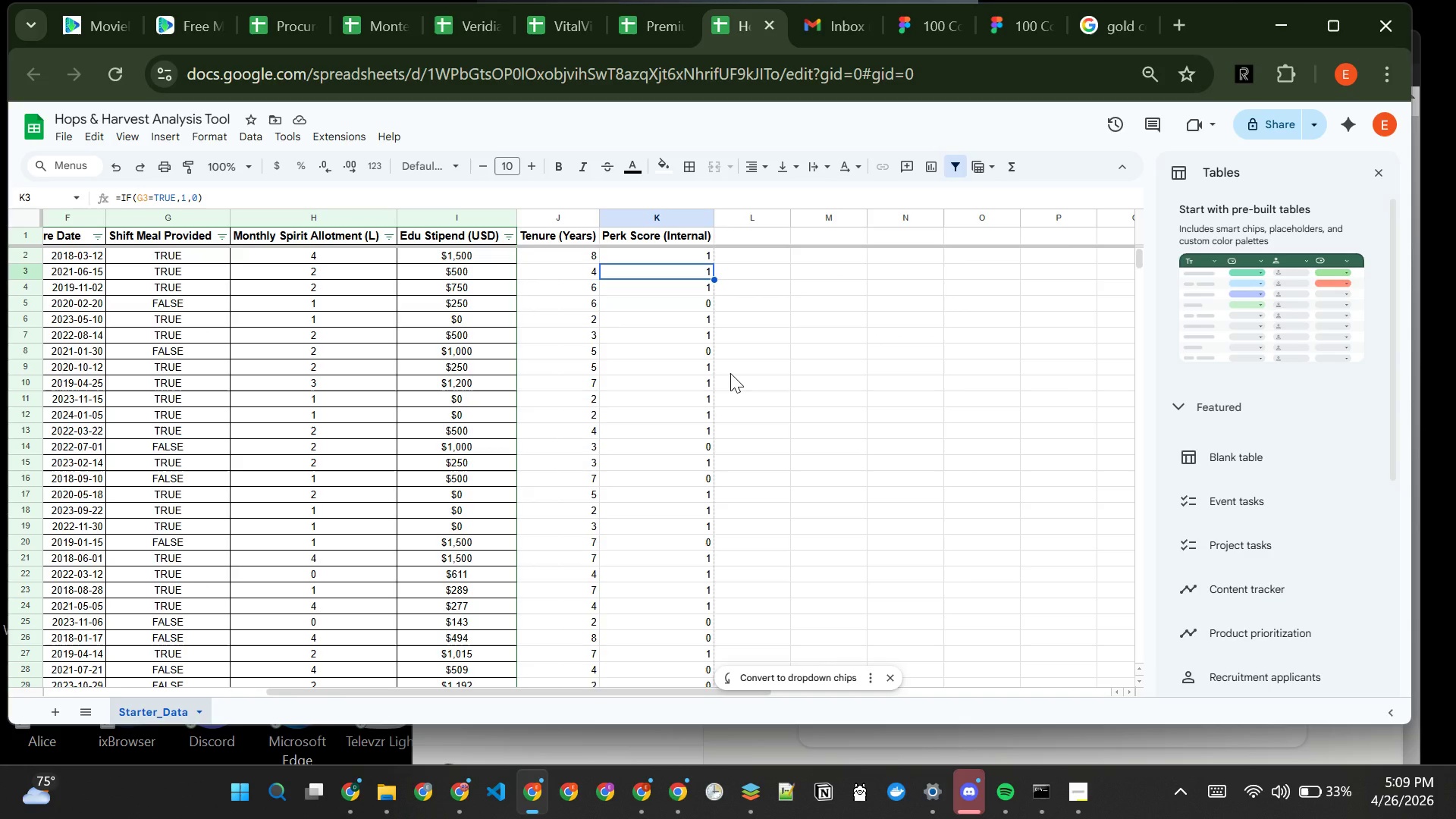 
left_click_drag(start_coordinate=[544, 219], to_coordinate=[643, 227])
 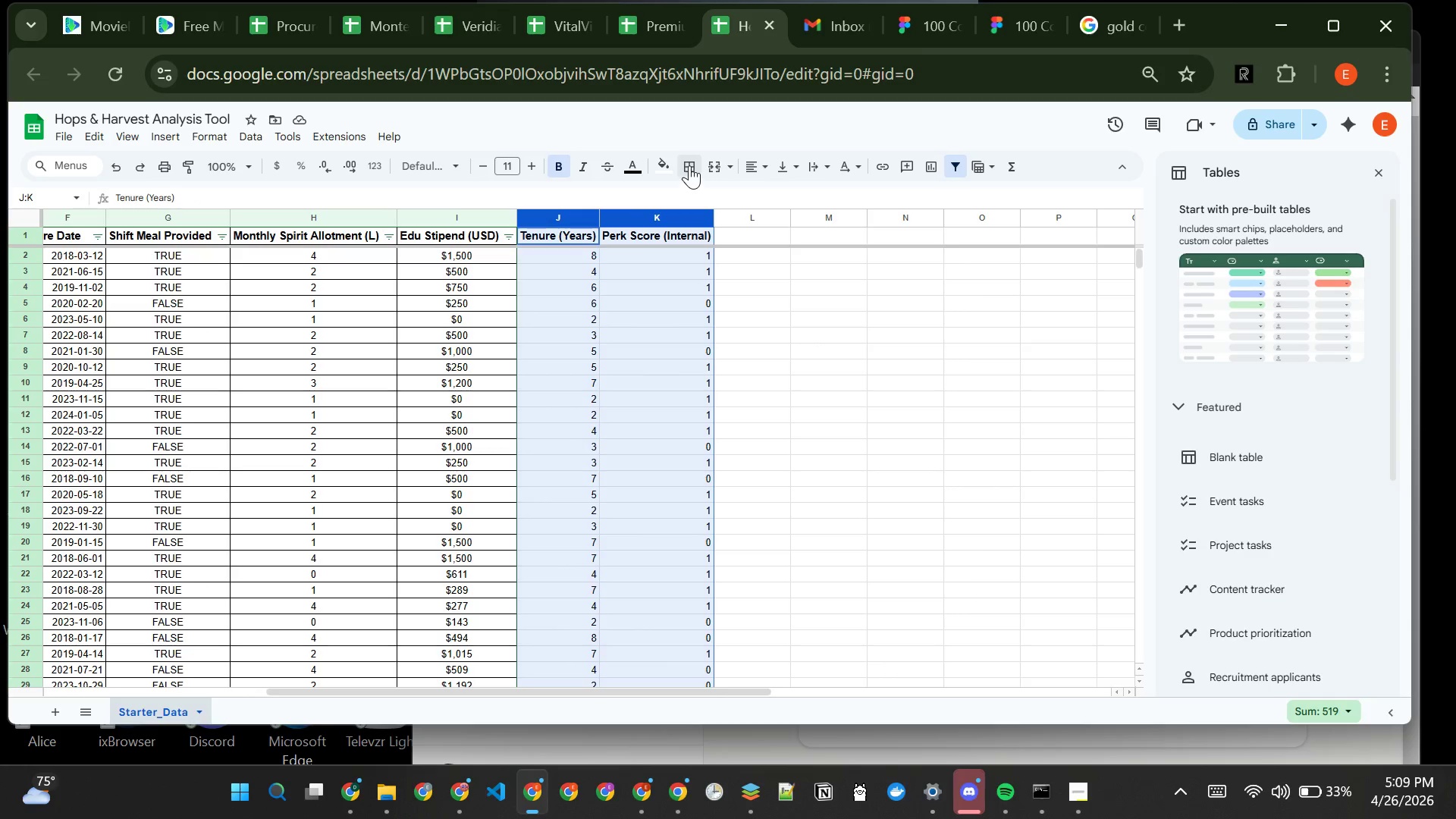 
left_click([689, 165])
 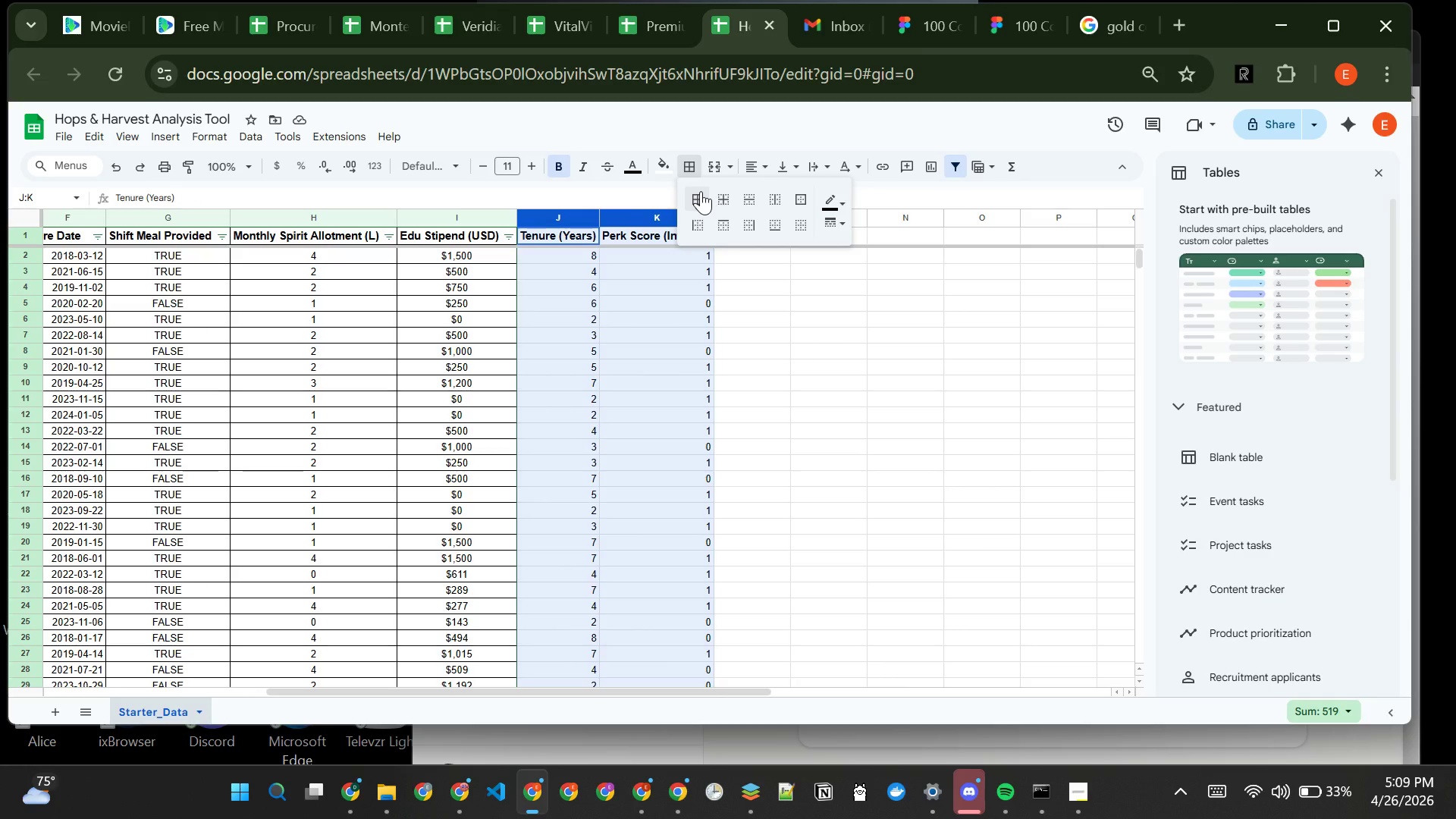 
left_click([701, 191])
 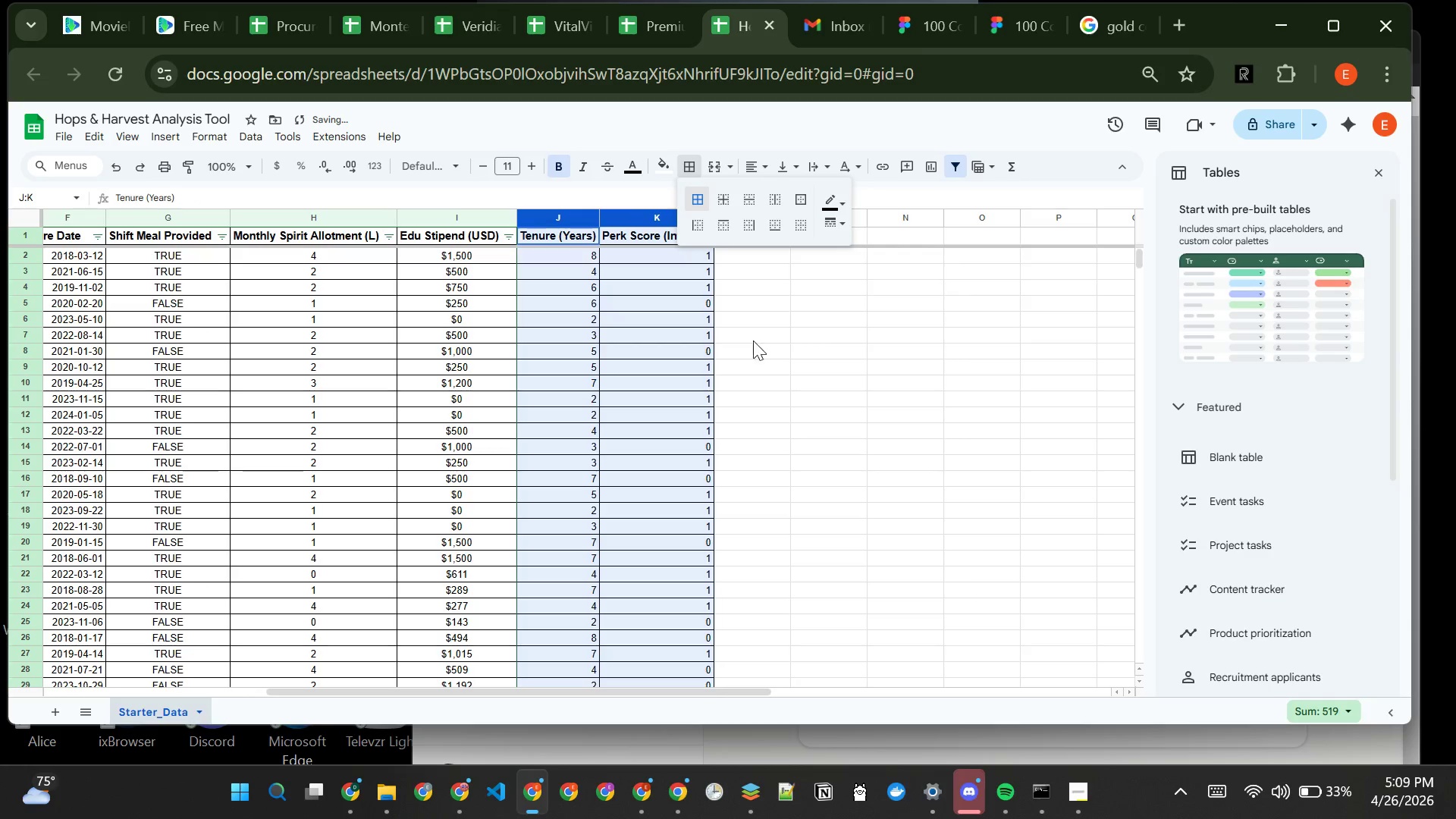 
left_click([759, 347])
 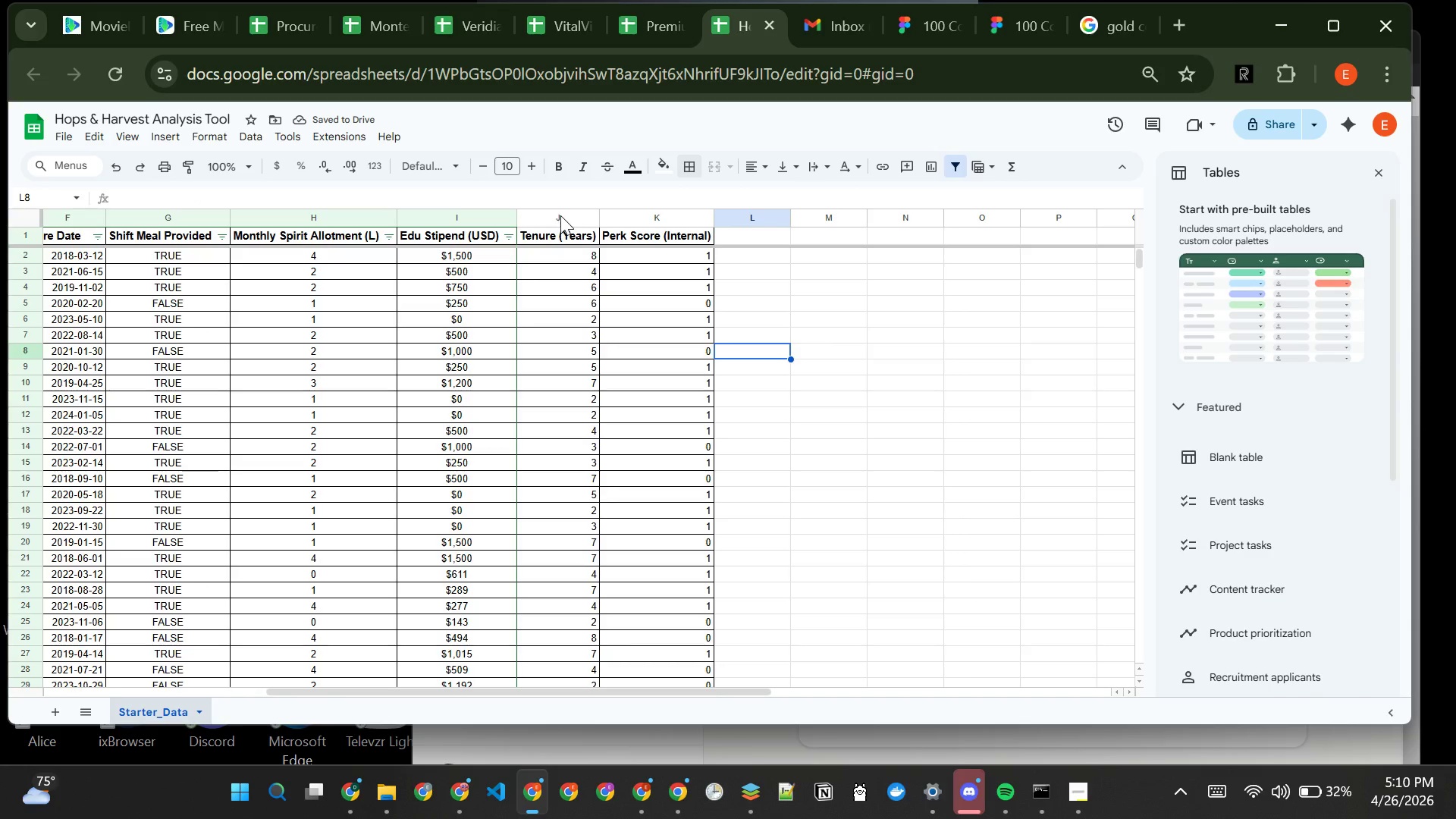 
left_click_drag(start_coordinate=[560, 218], to_coordinate=[652, 228])
 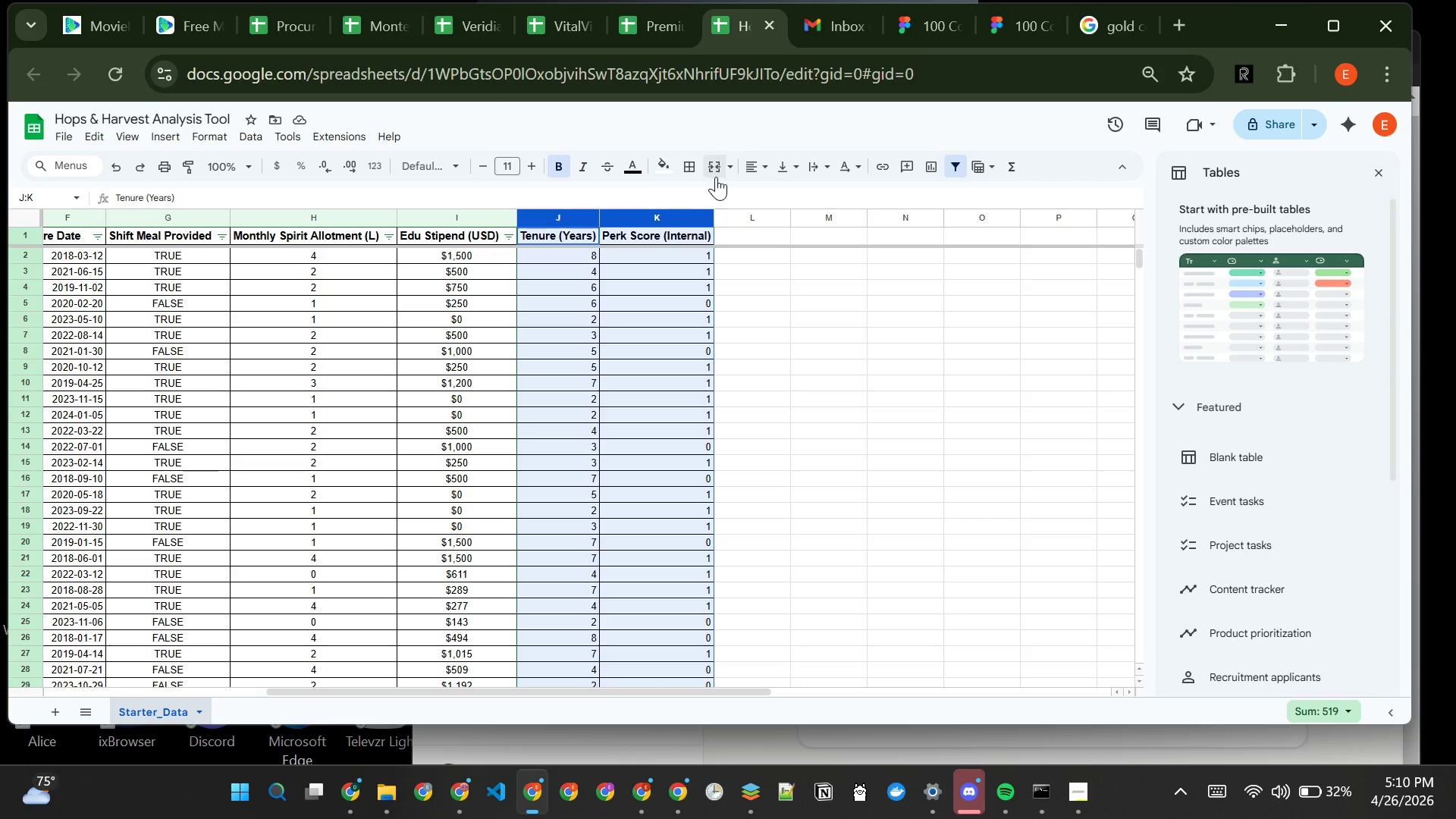 
left_click_drag(start_coordinate=[758, 166], to_coordinate=[778, 189])
 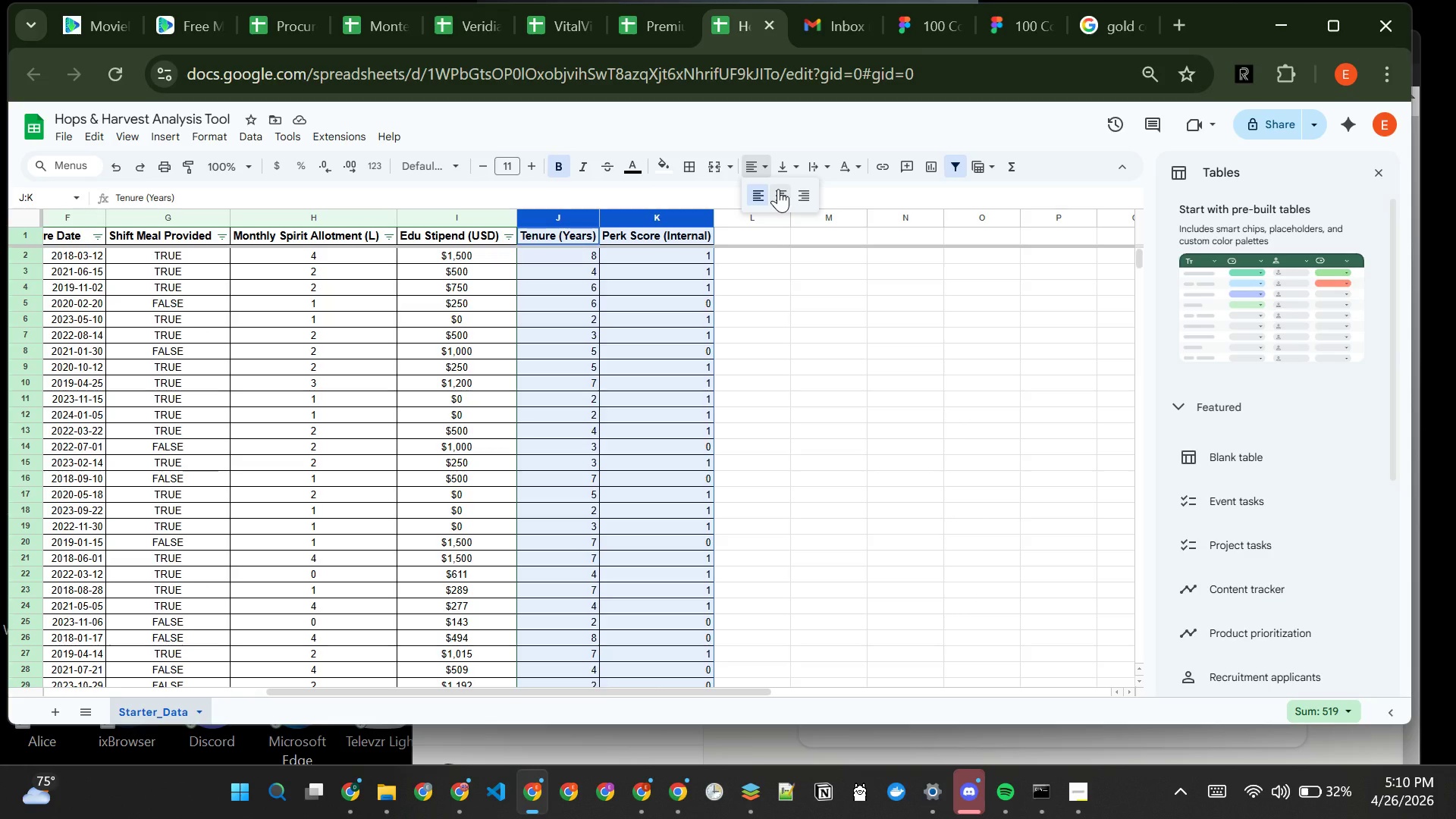 
left_click([778, 189])
 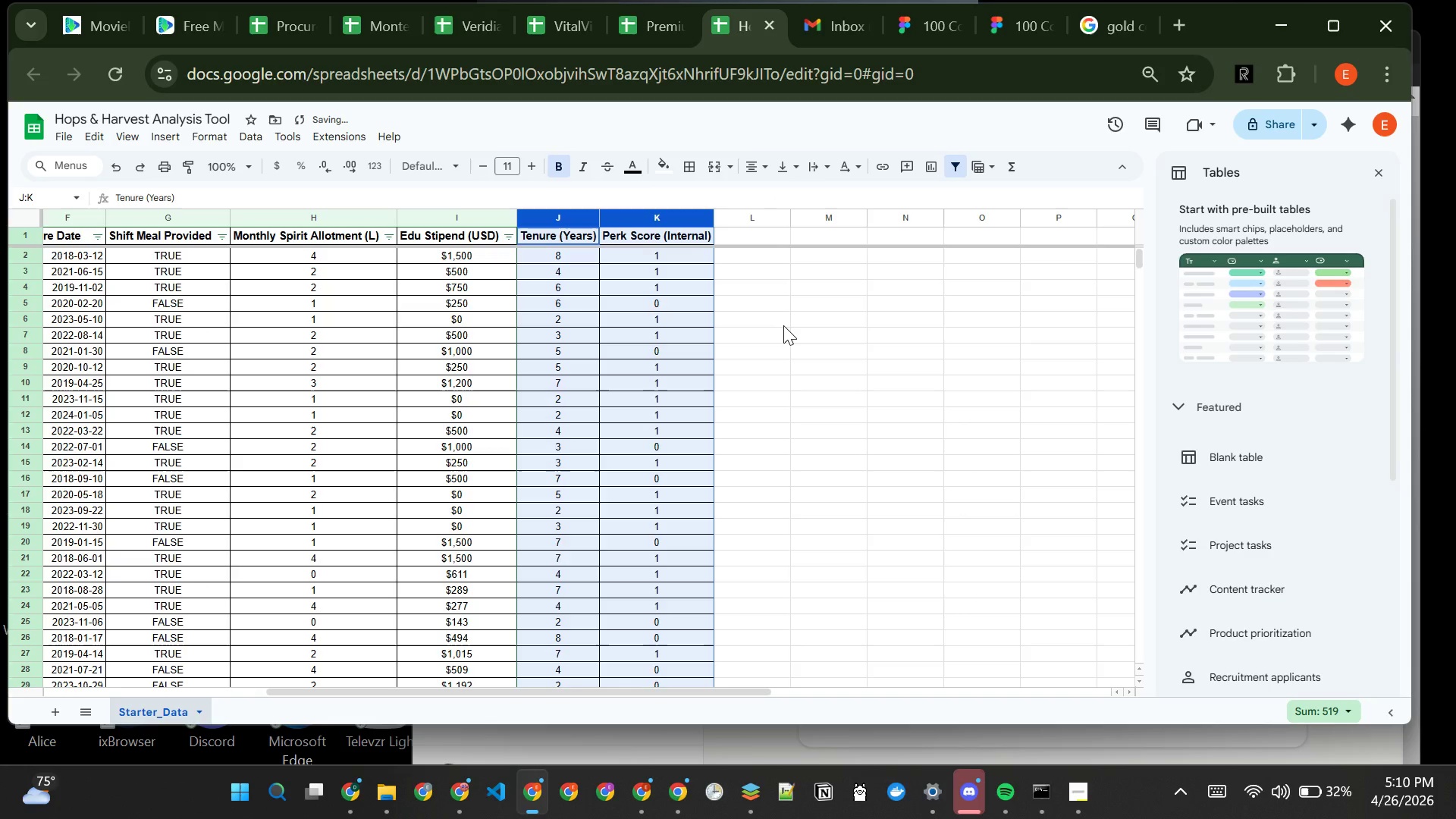 
left_click([783, 325])
 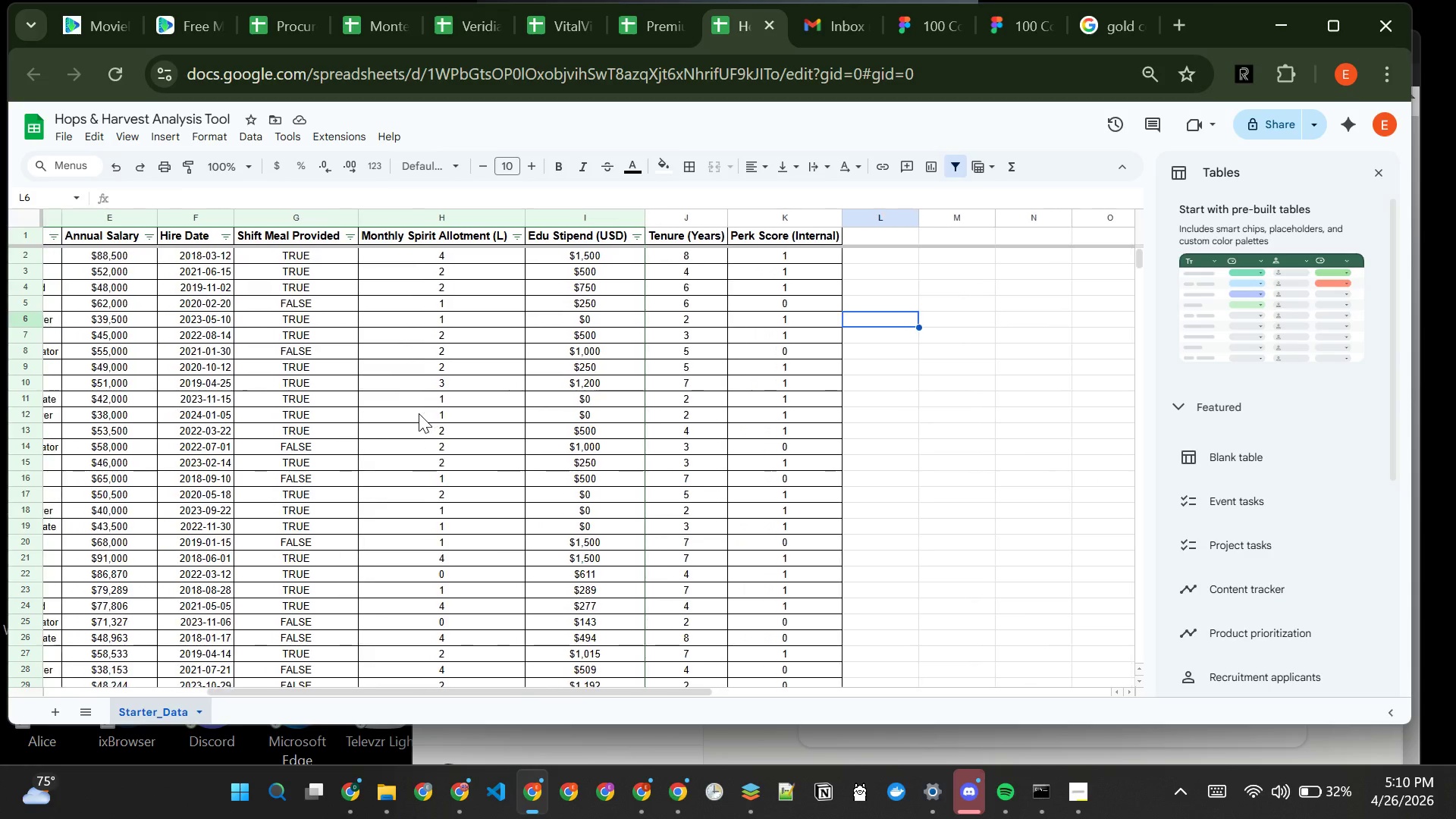 
wait(20.67)
 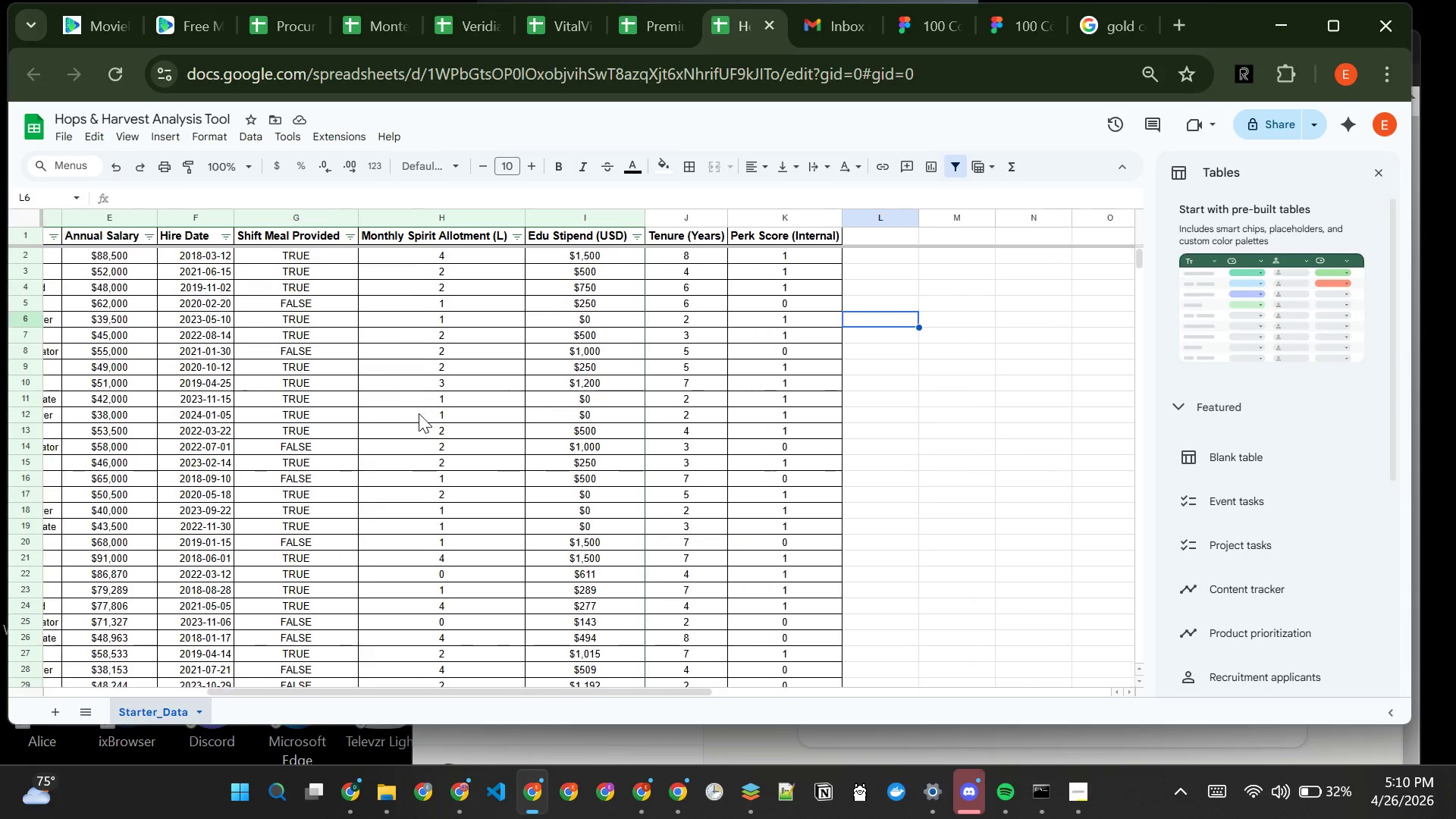 
left_click([405, 222])
 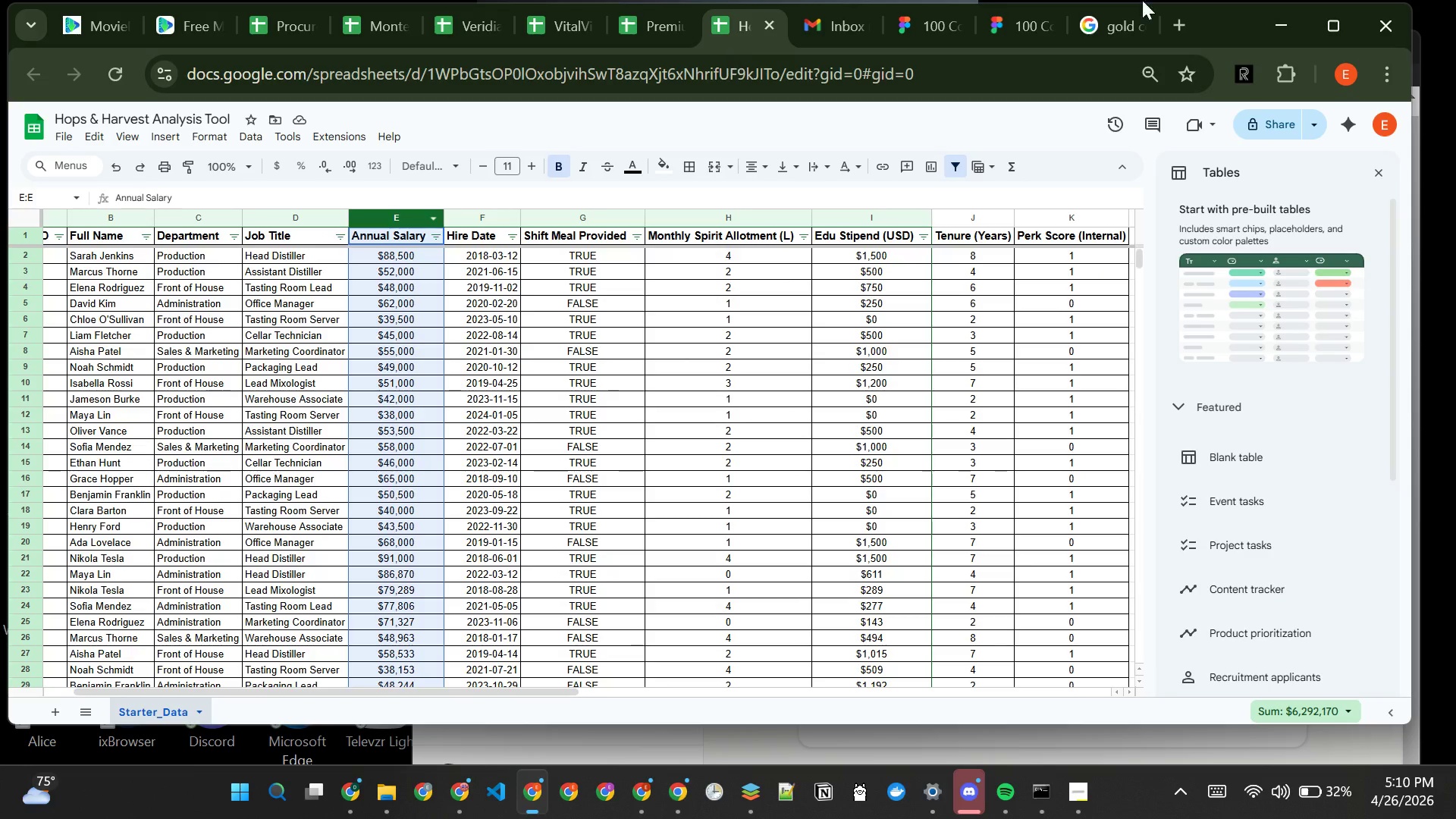 
wait(6.89)
 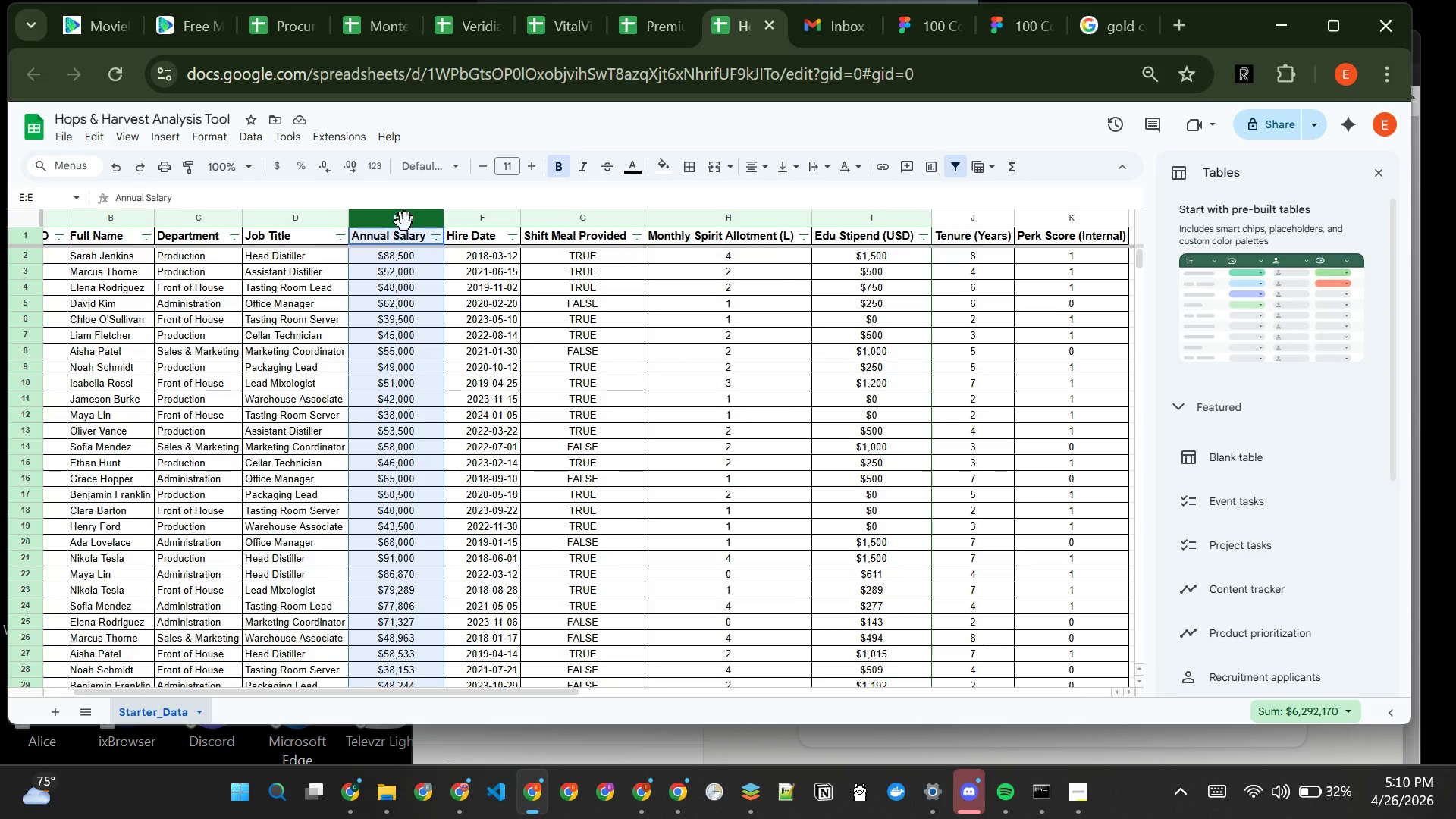 
left_click([1378, 173])
 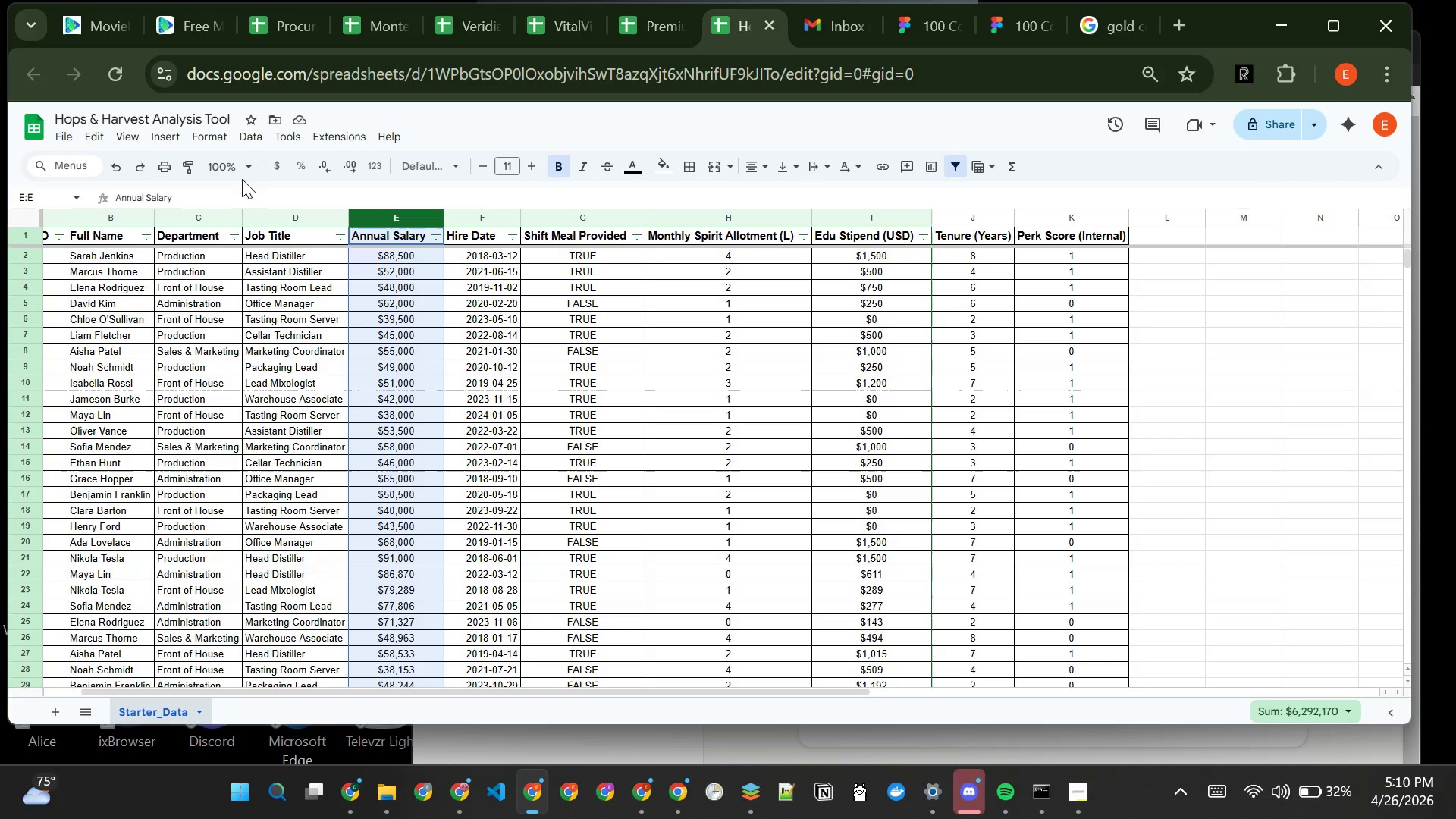 
left_click([212, 140])
 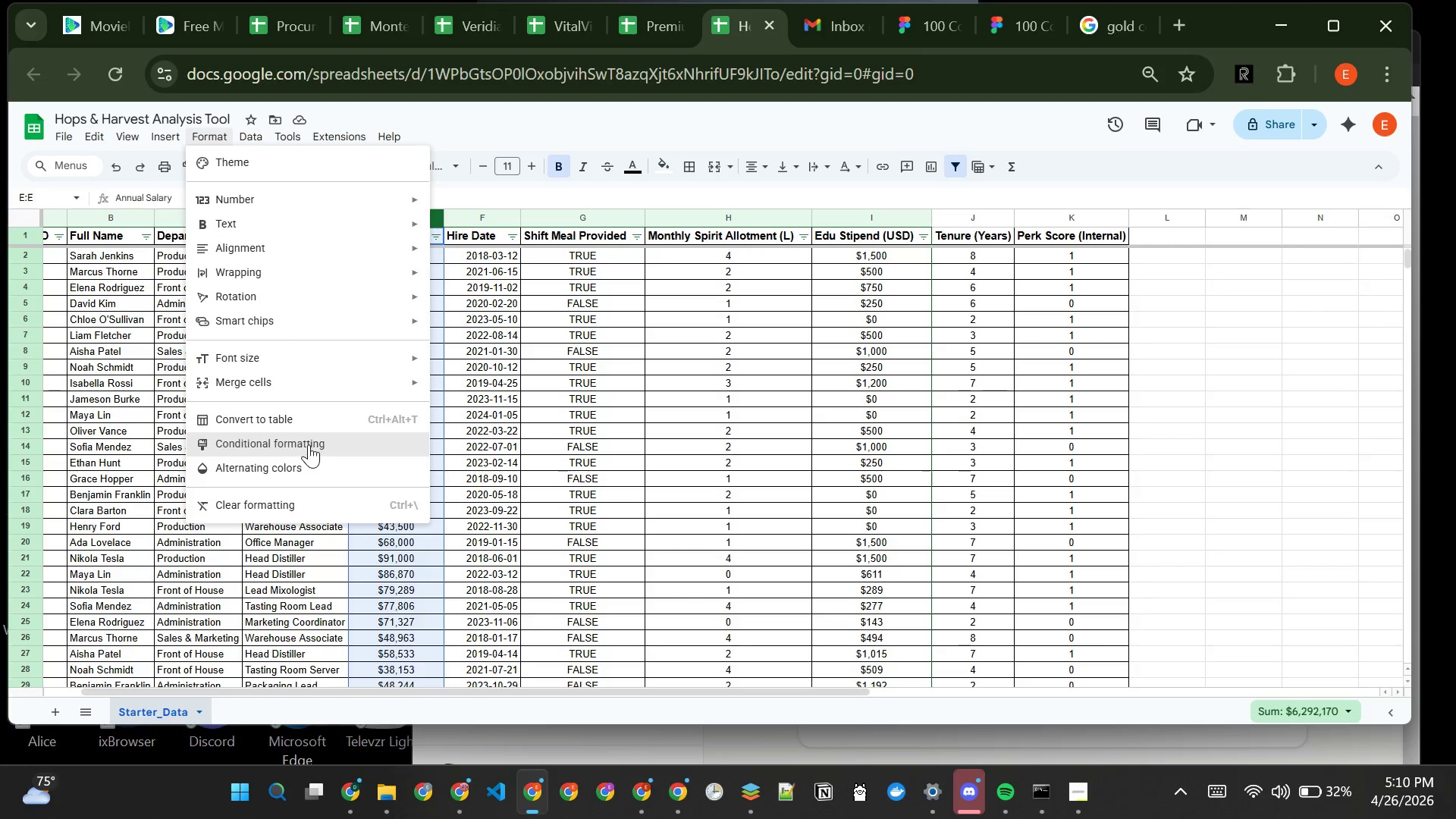 
left_click([311, 447])
 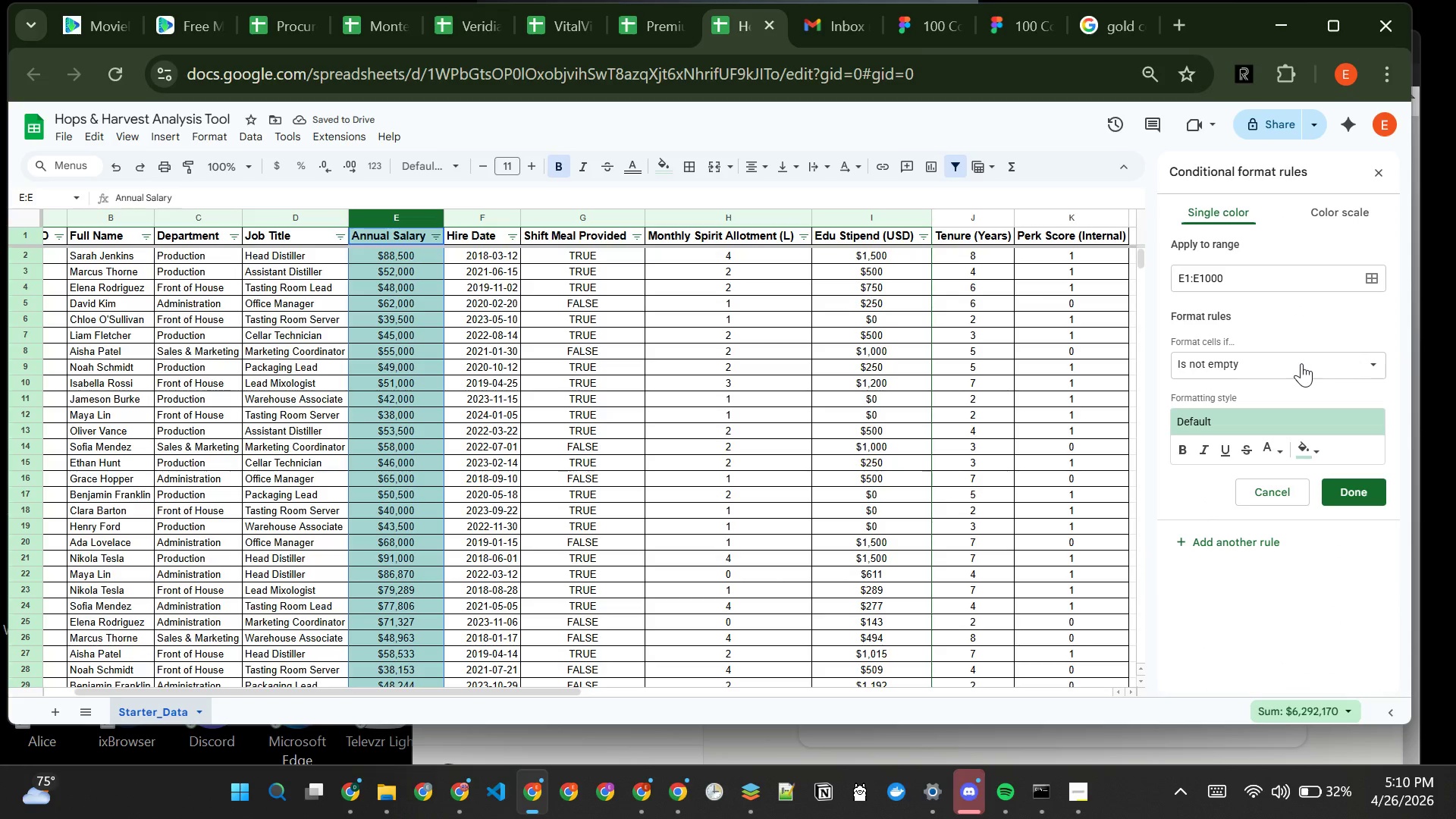 
wait(5.61)
 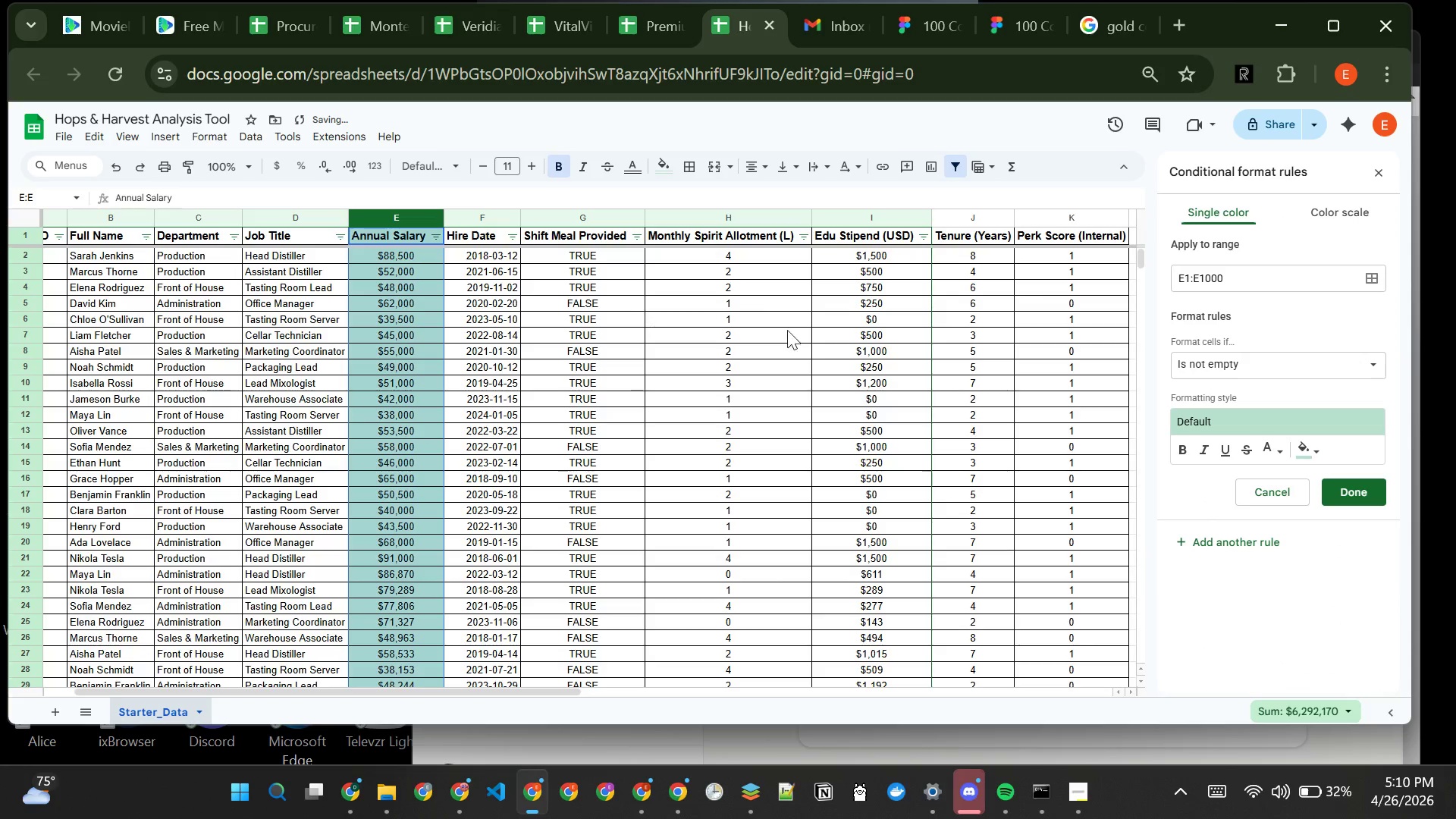 
left_click([1190, 279])
 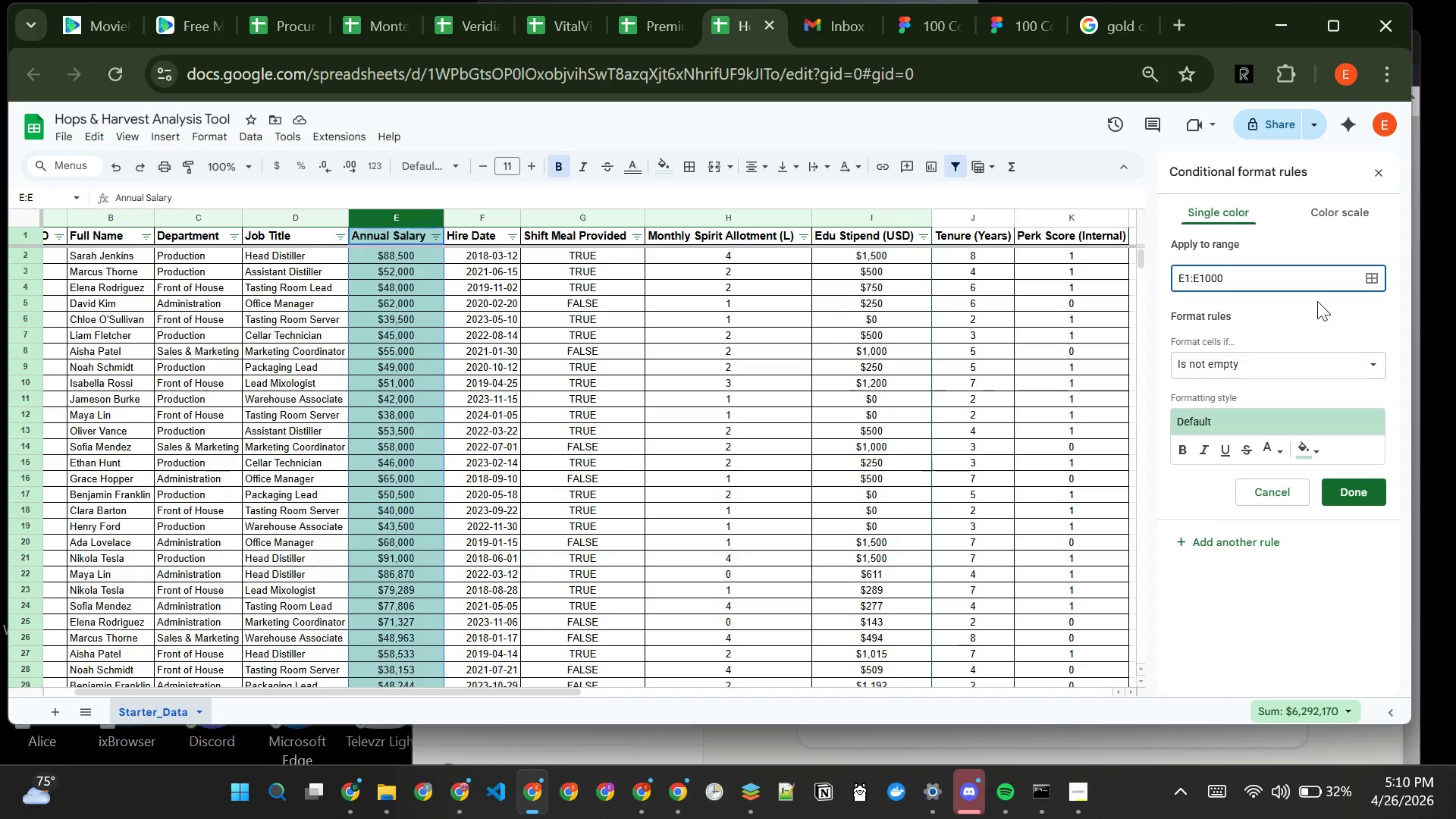 
key(Backspace)
 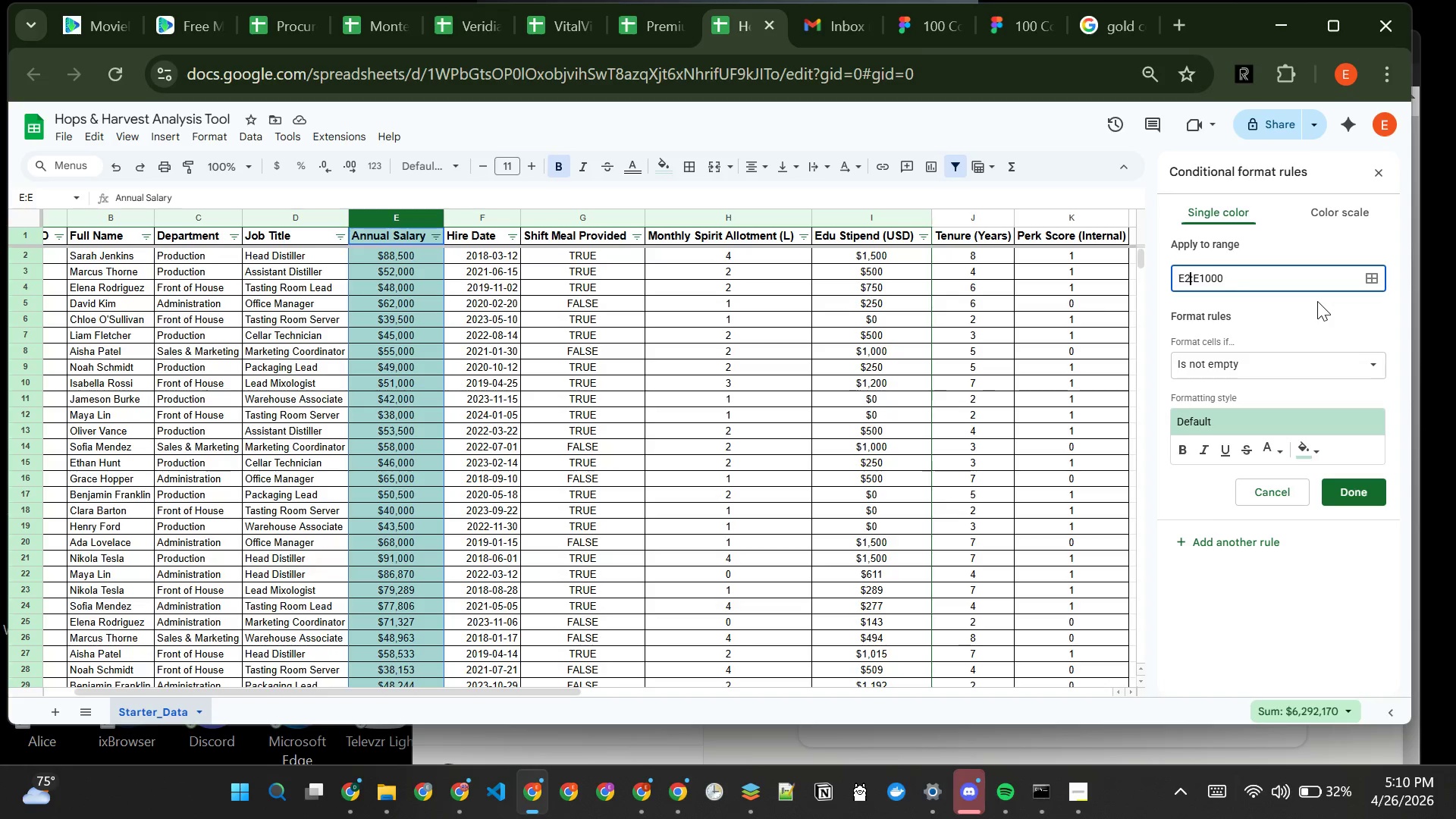 
key(2)
 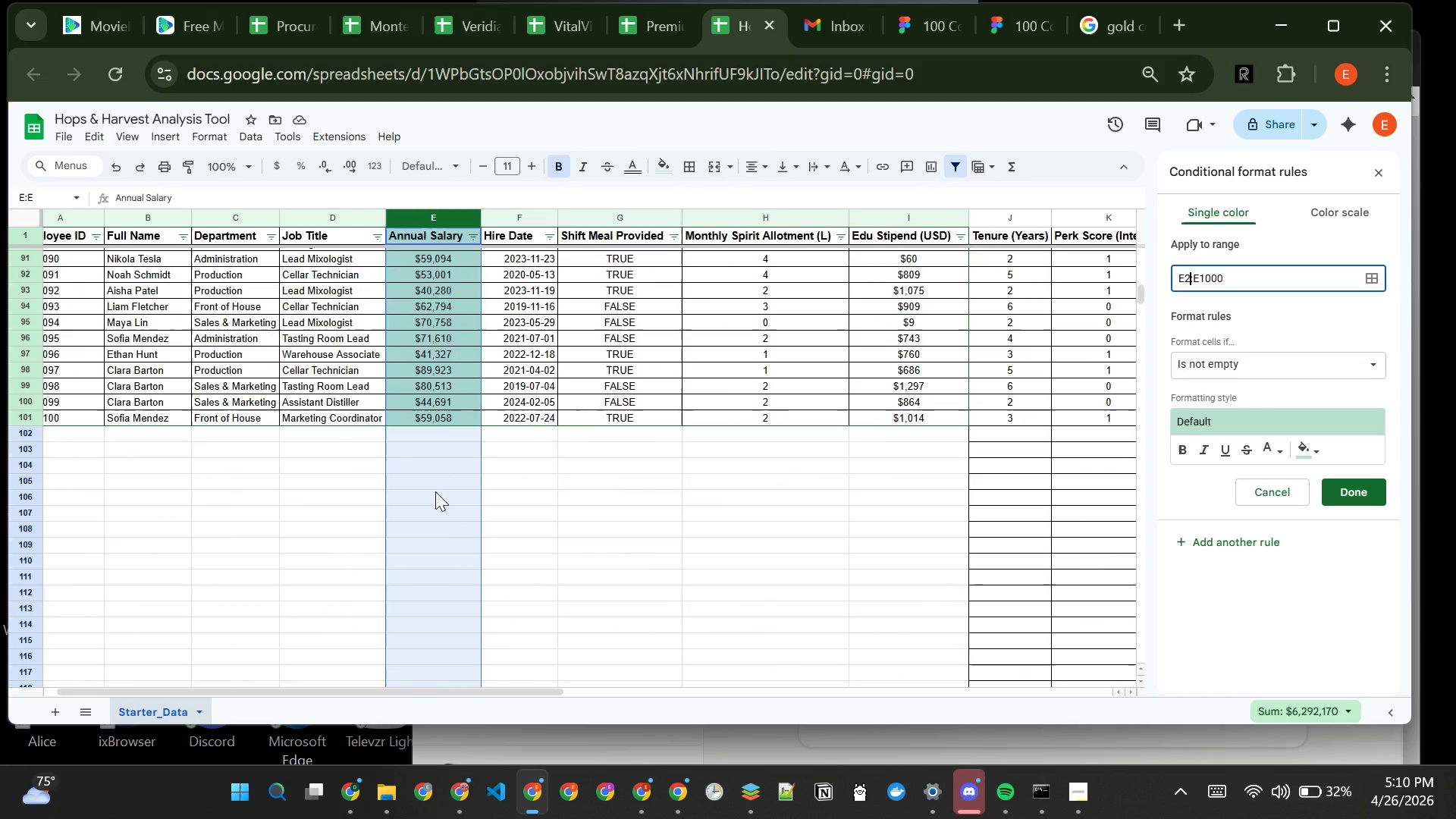 
wait(7.33)
 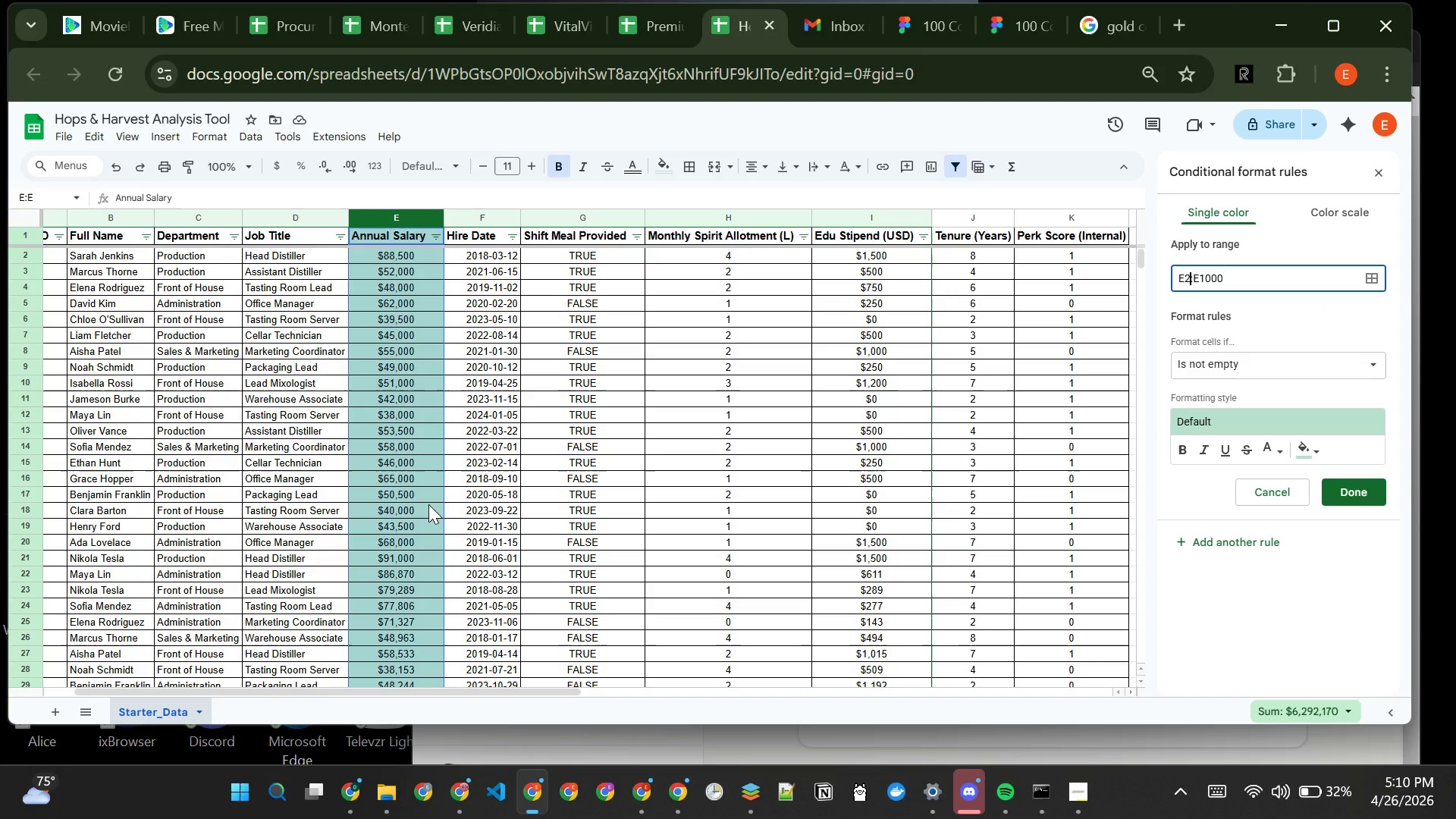 
left_click([1231, 279])
 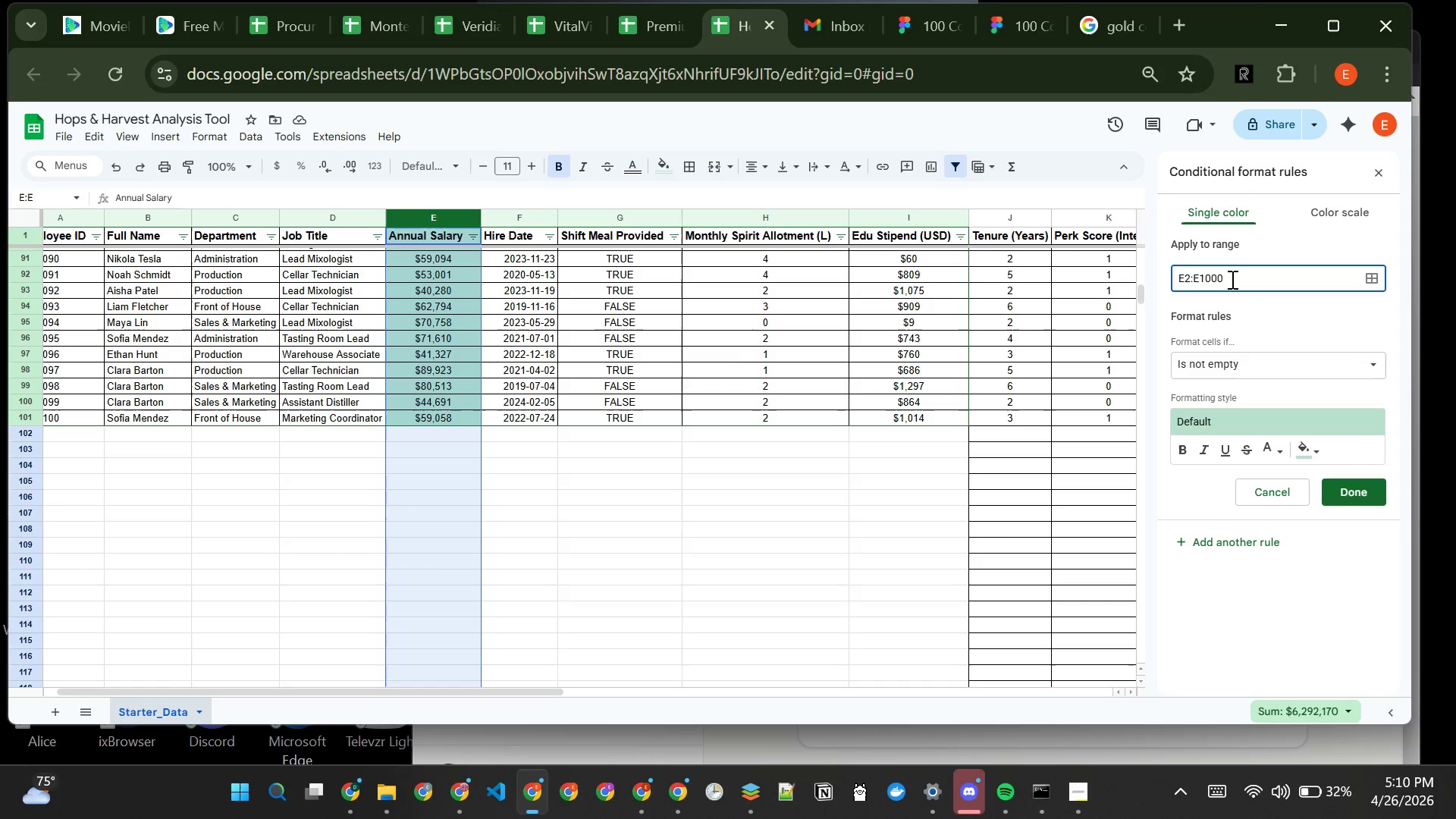 
key(Backspace)
 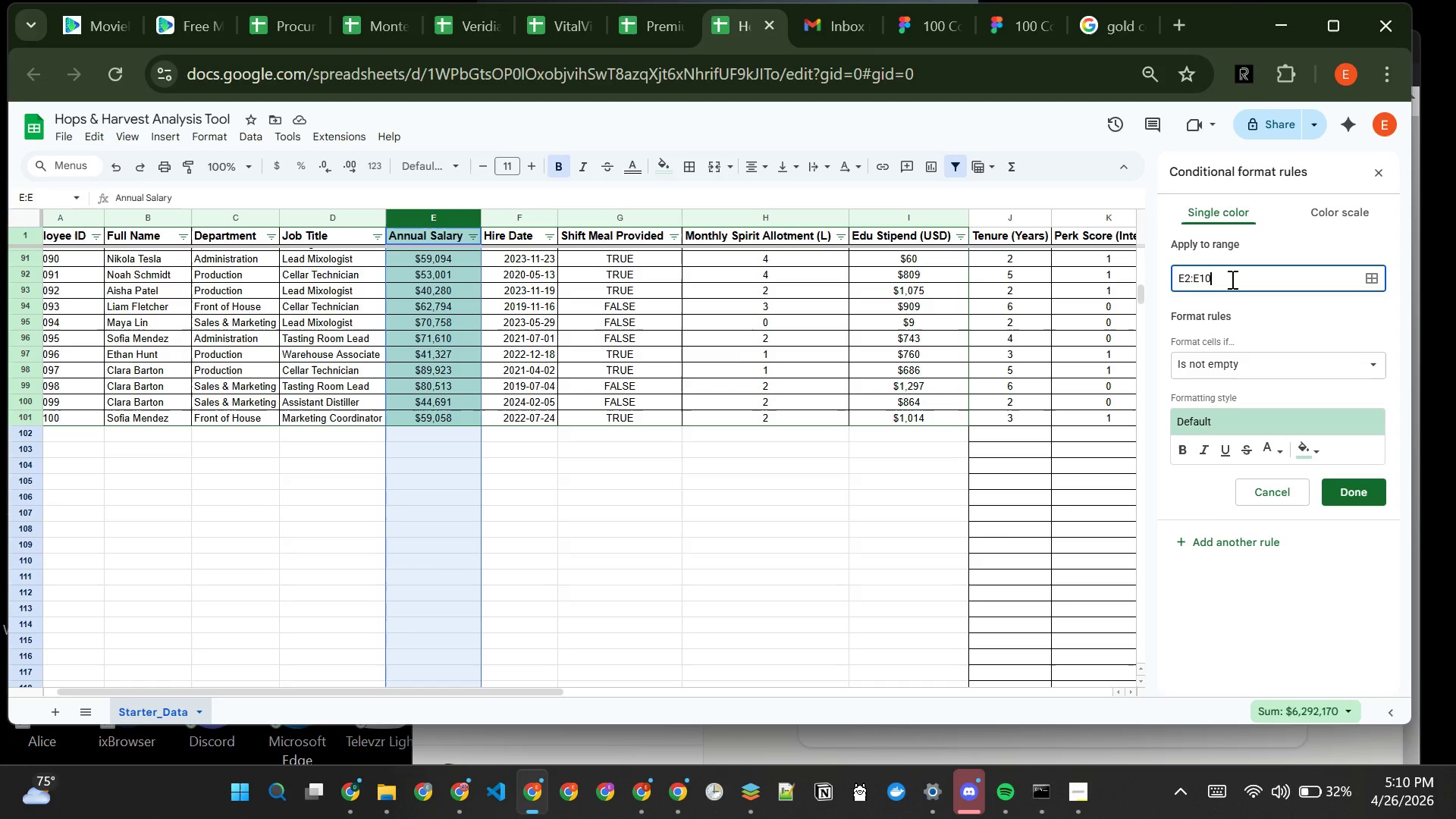 
key(Backspace)
 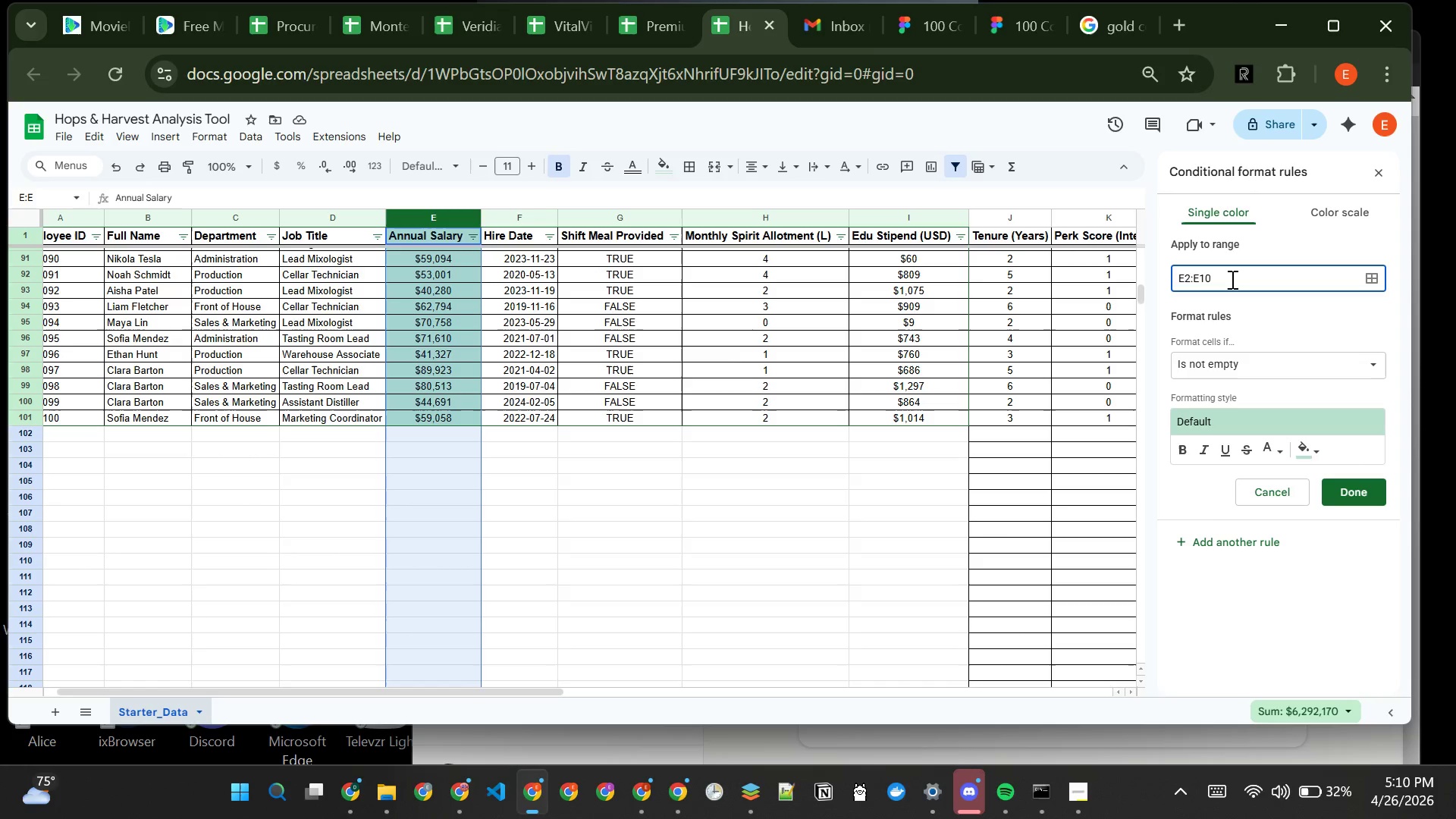 
key(Backspace)
 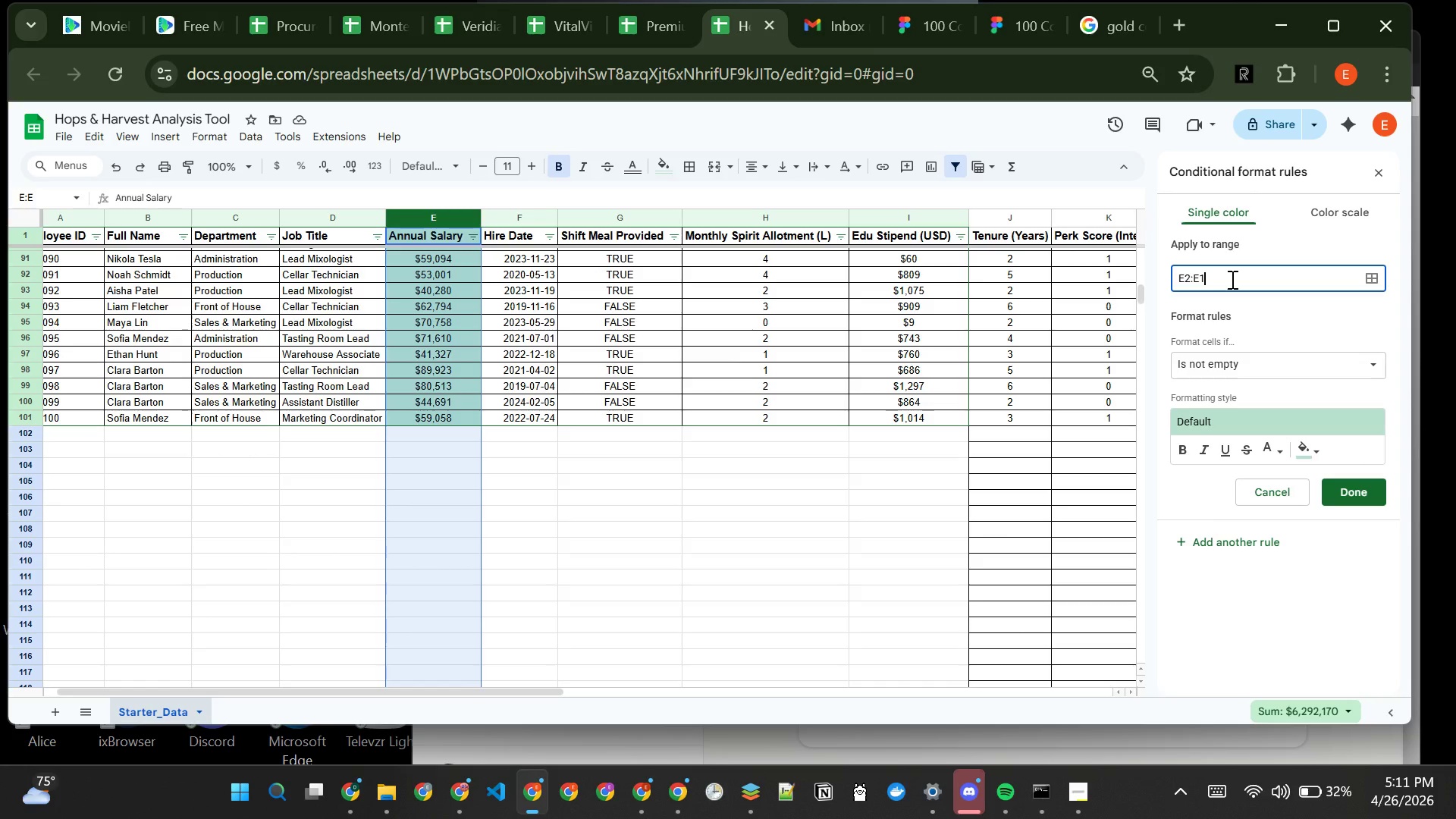 
type(10)
 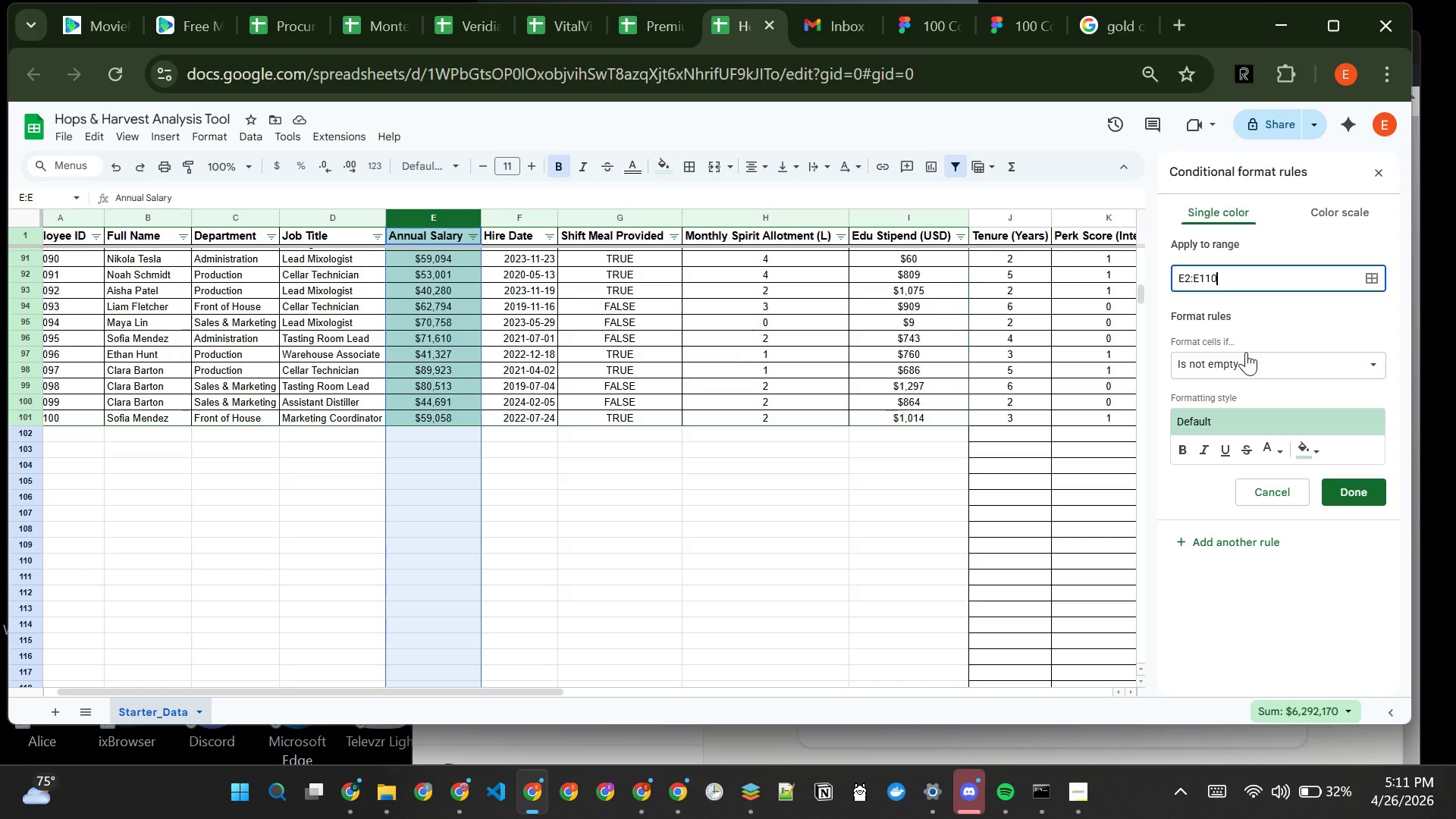 
left_click([1247, 351])
 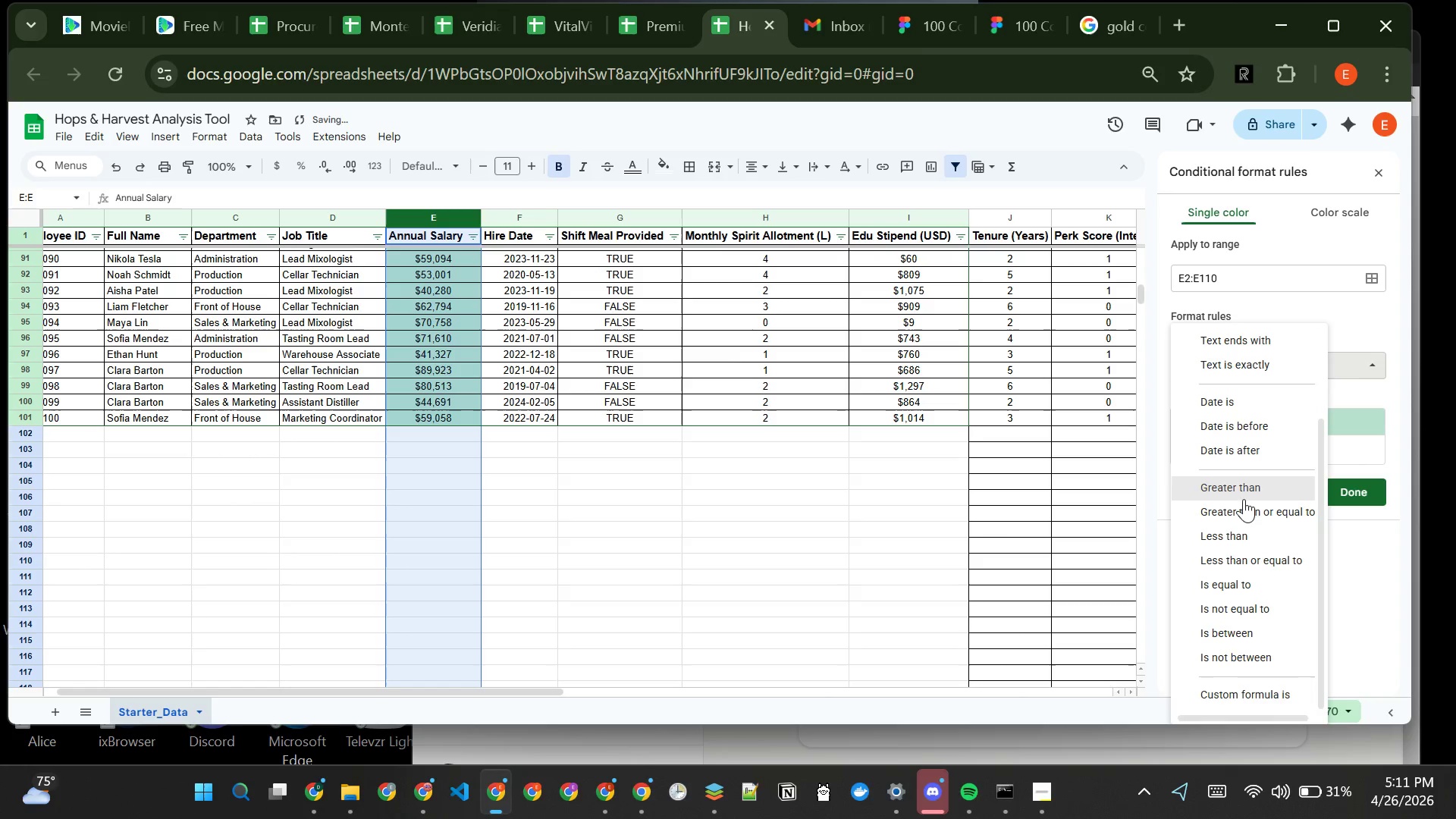 
left_click([1236, 535])
 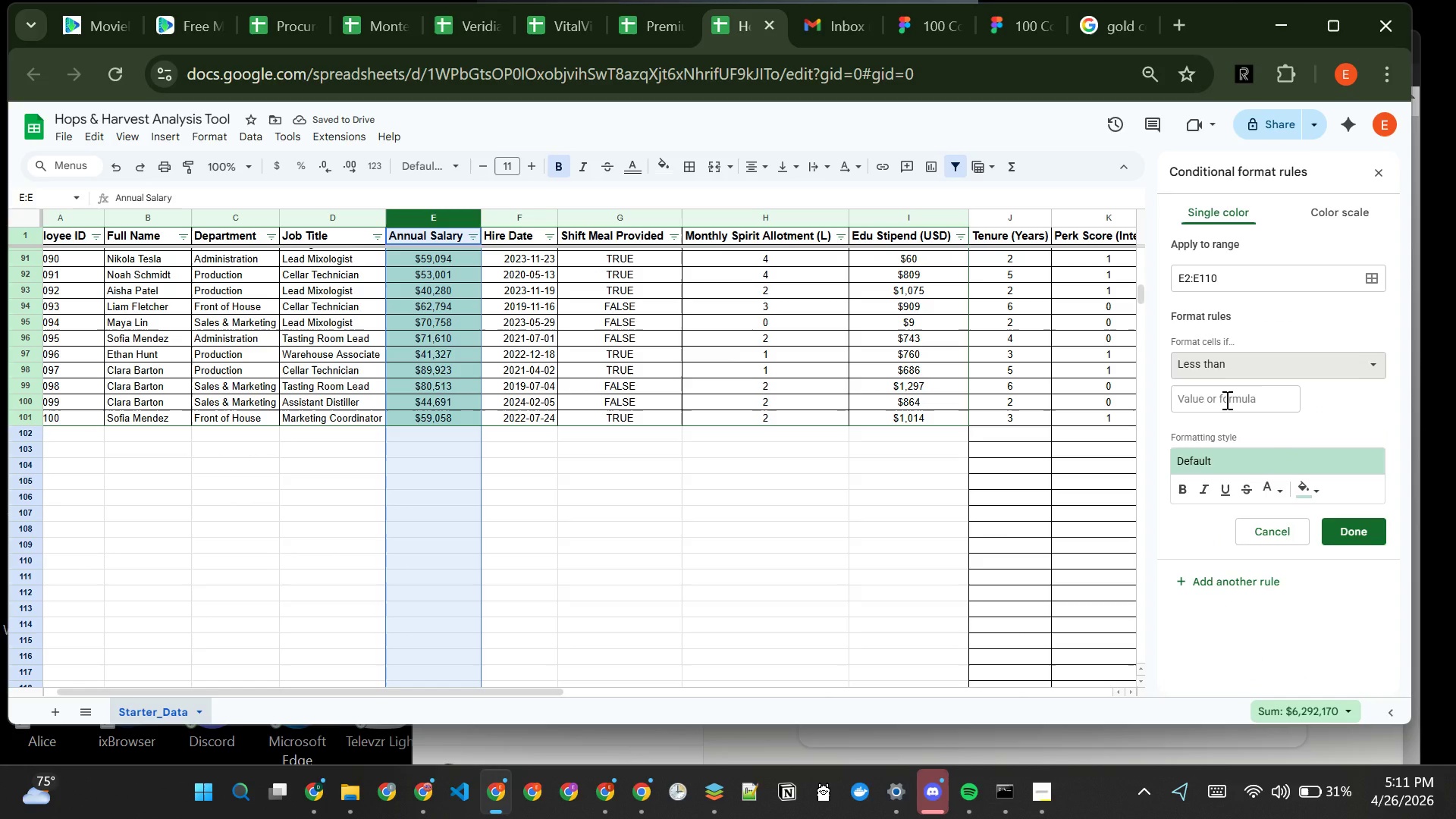 
left_click([1225, 400])
 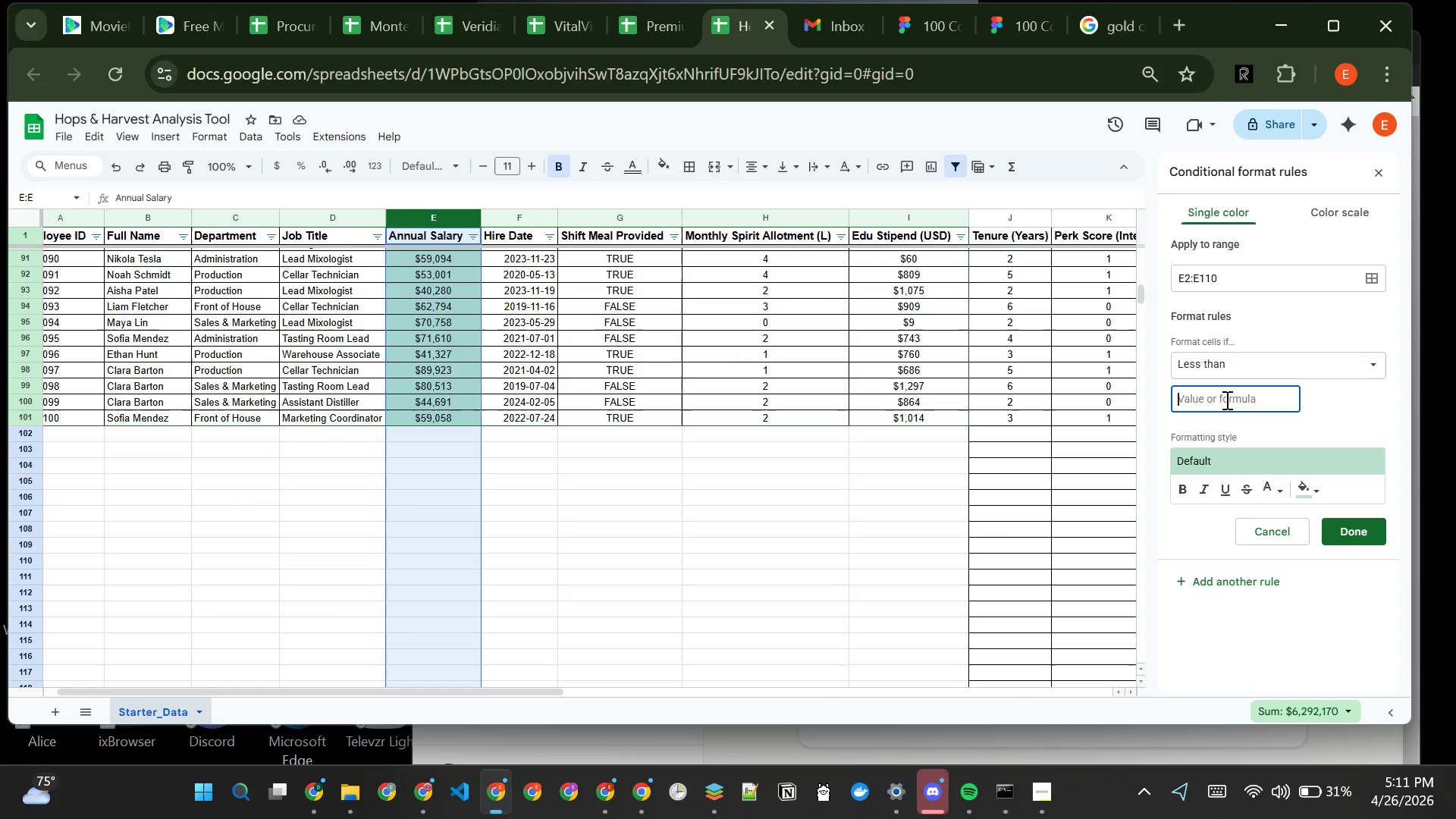 
type(40000)
 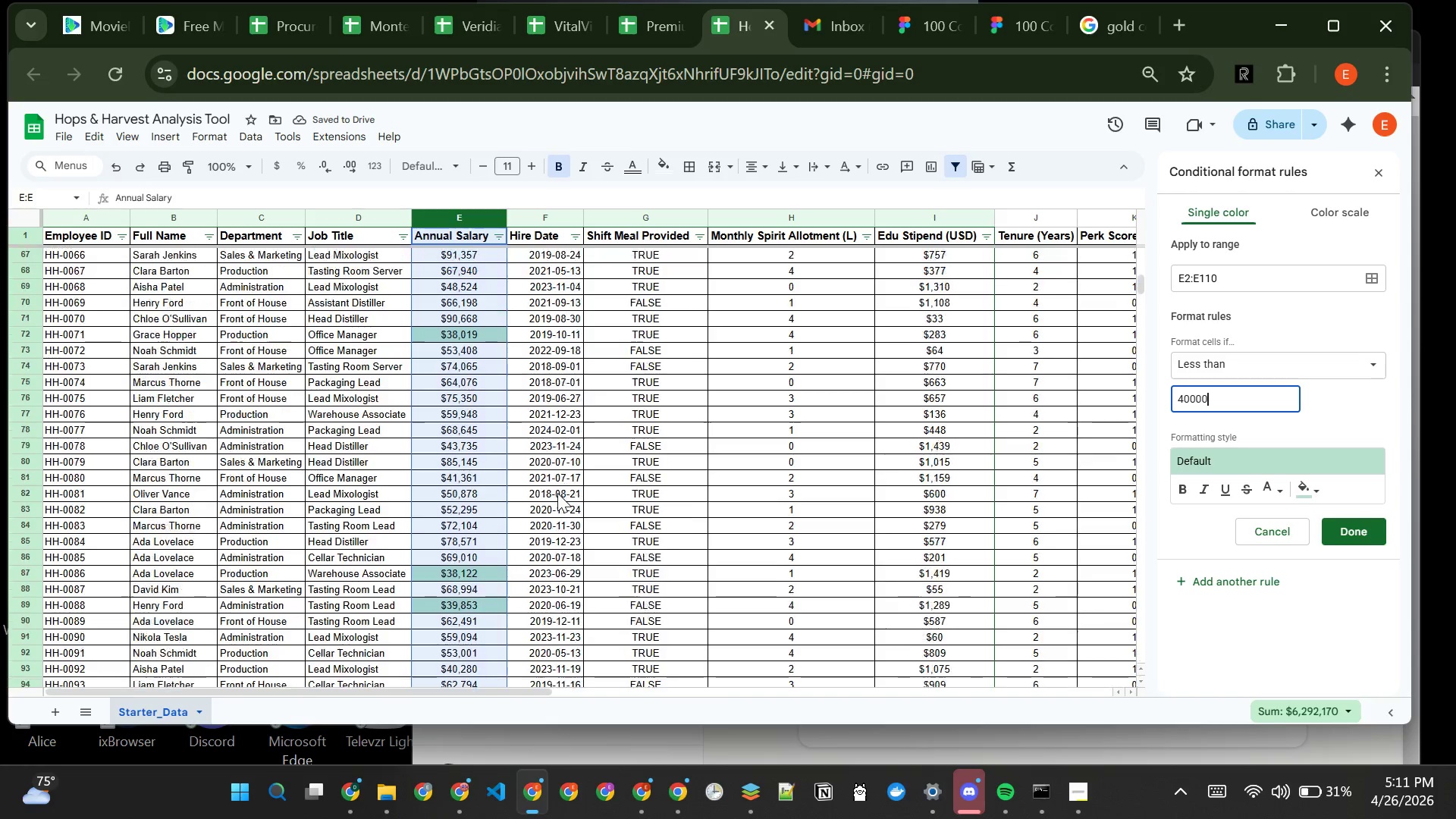 
wait(6.23)
 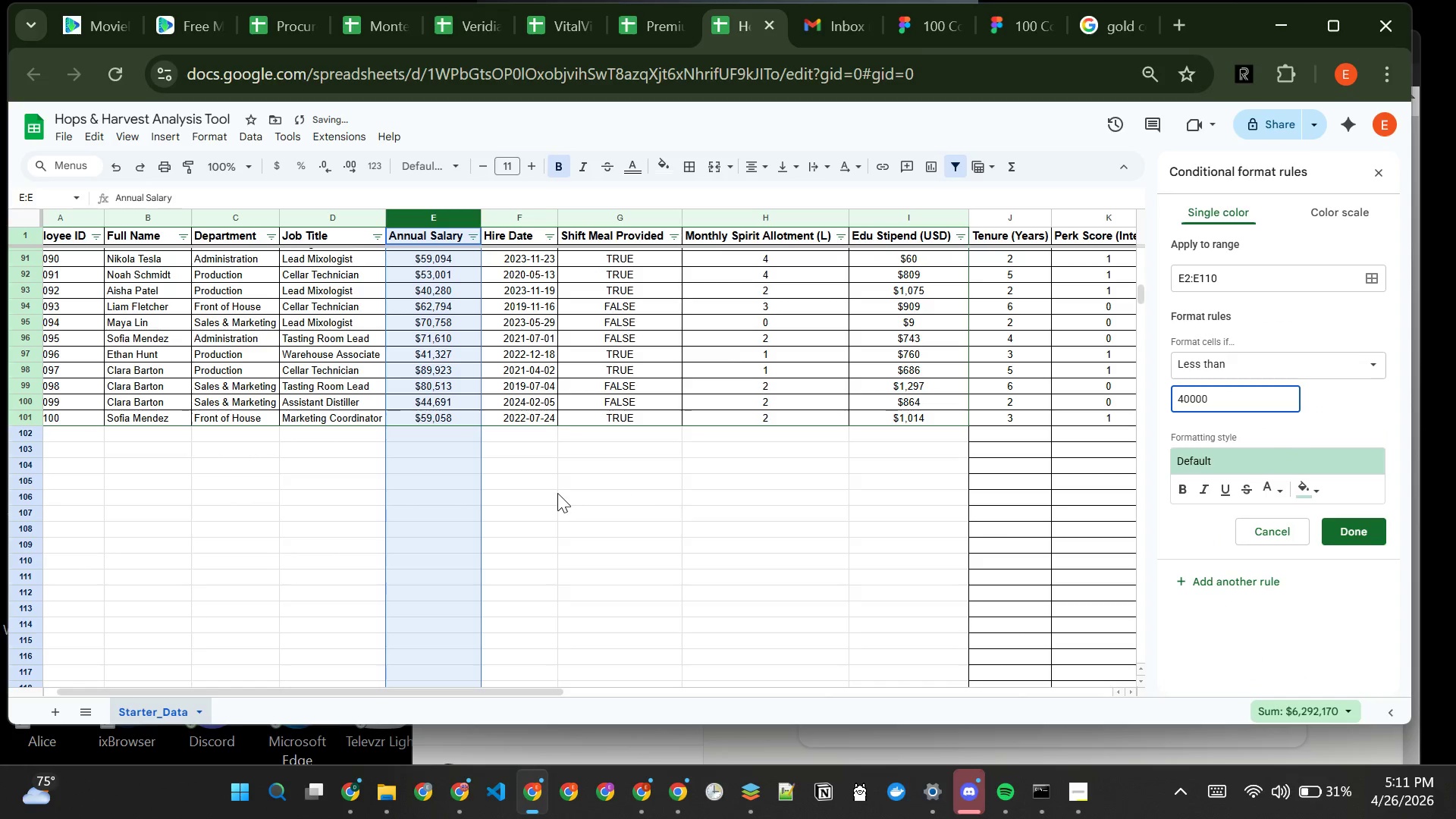 
left_click([1247, 271])
 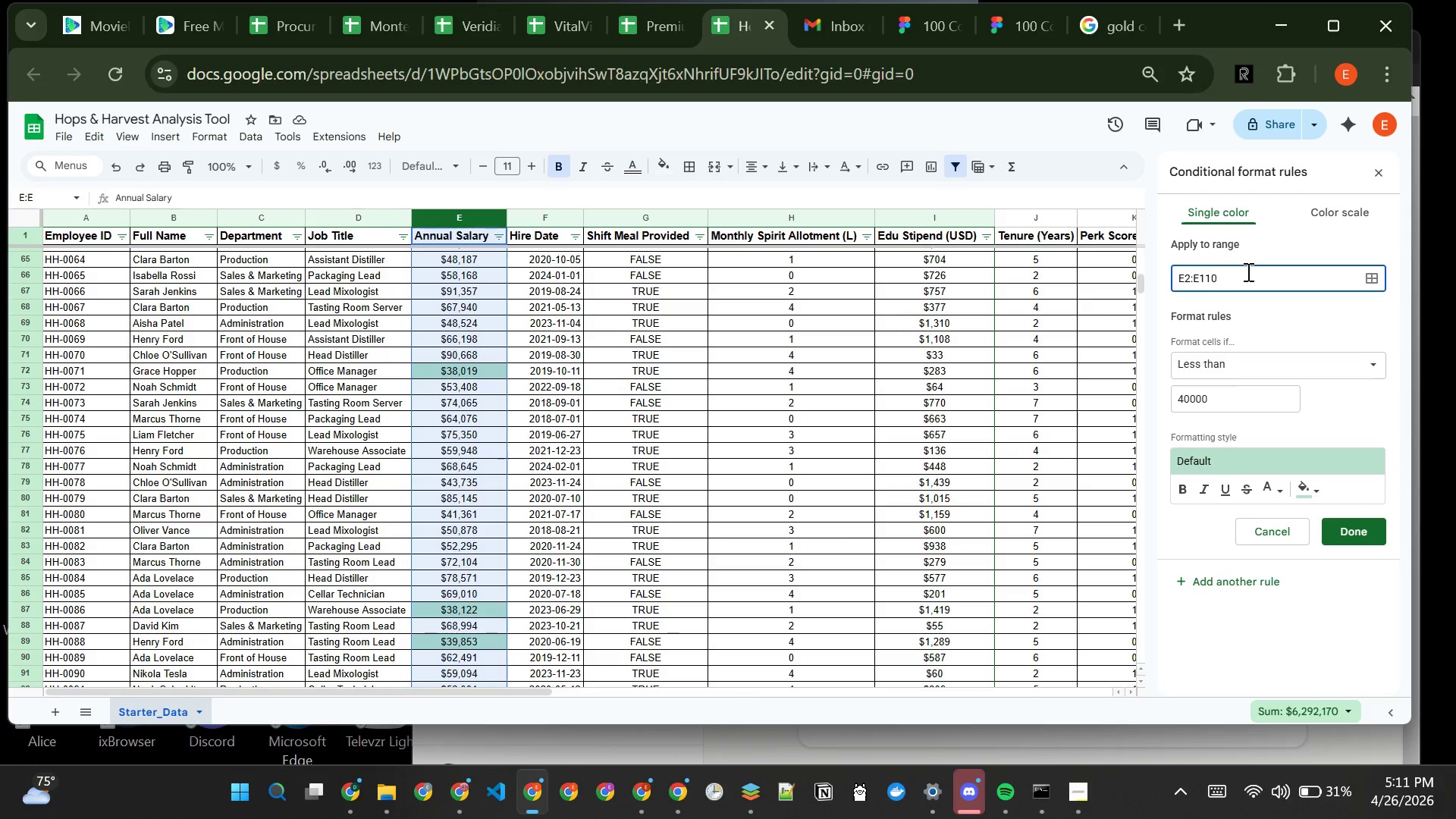 
key(Backspace)
key(Backspace)
type(000)
 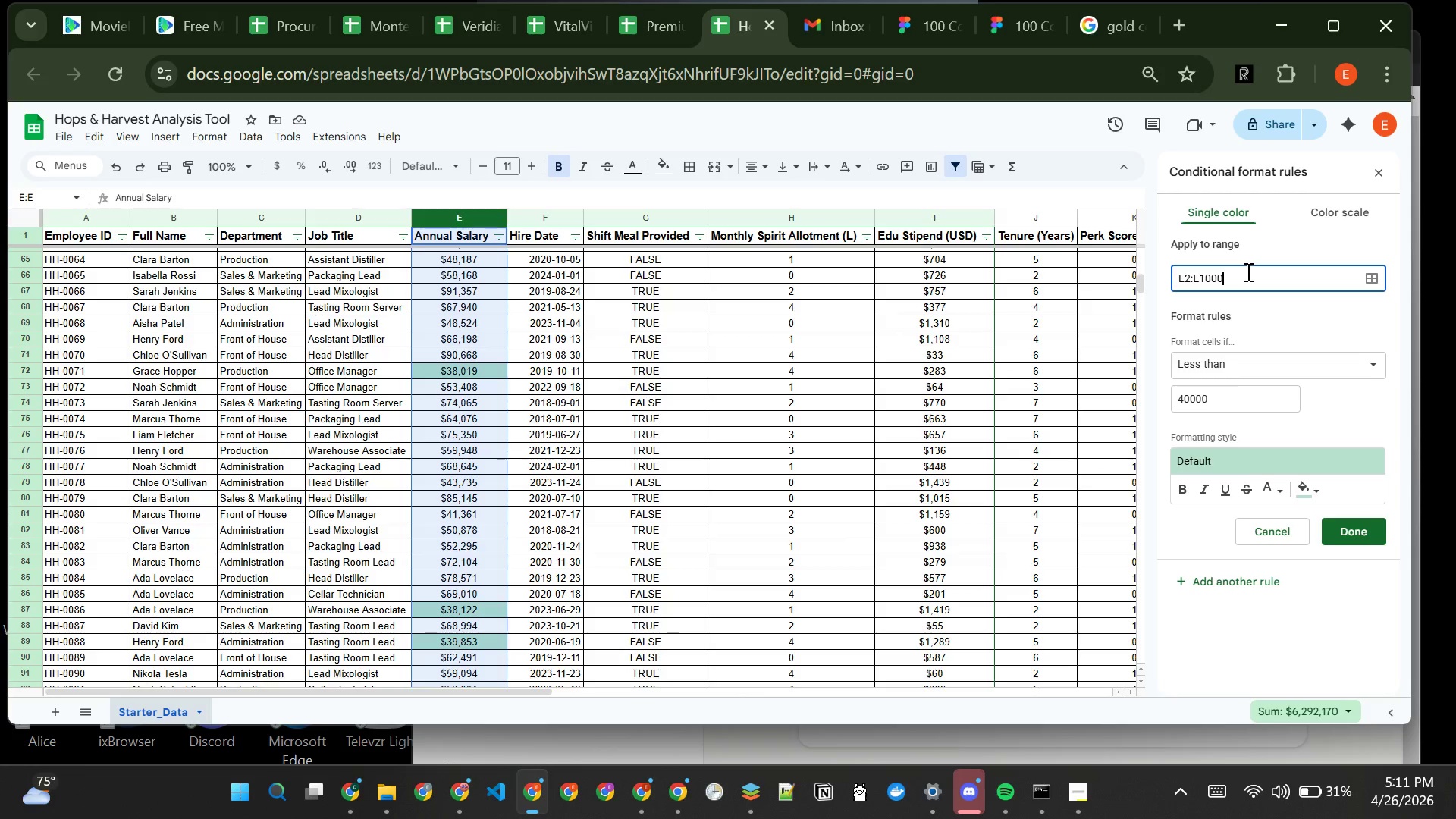 
left_click_drag(start_coordinate=[1247, 271], to_coordinate=[1257, 318])
 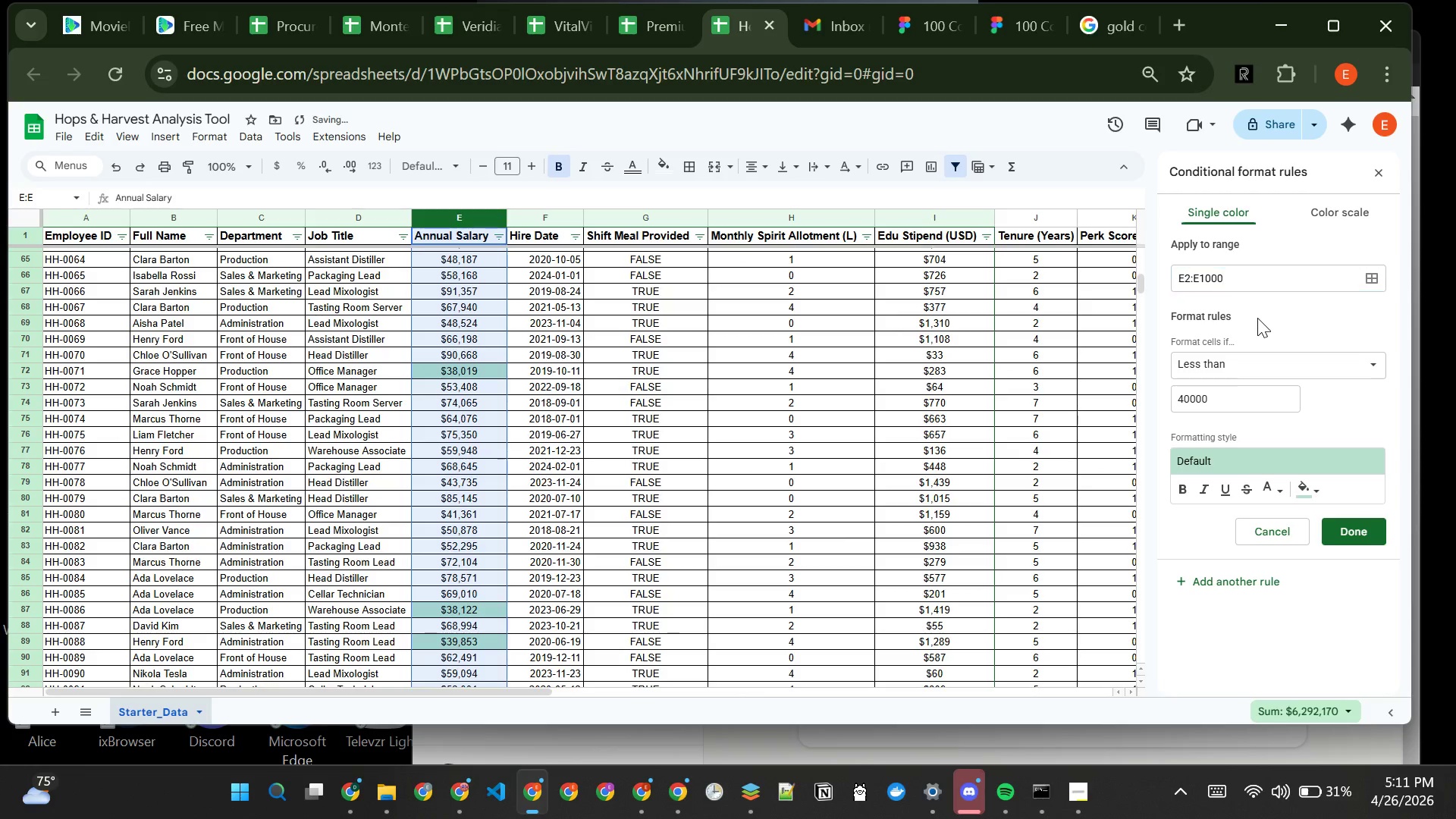 
left_click([1257, 318])
 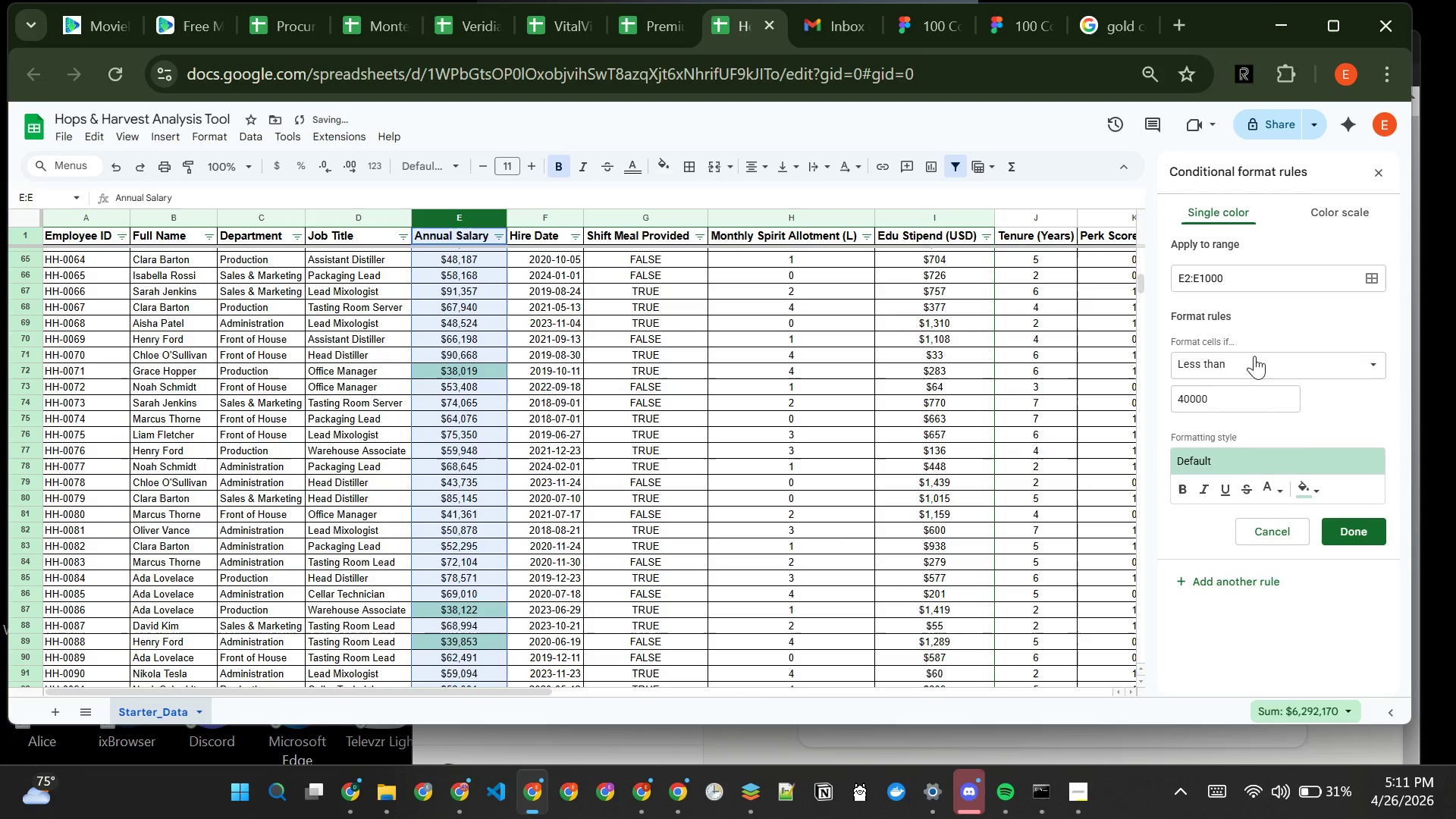 
mouse_move([1302, 461])
 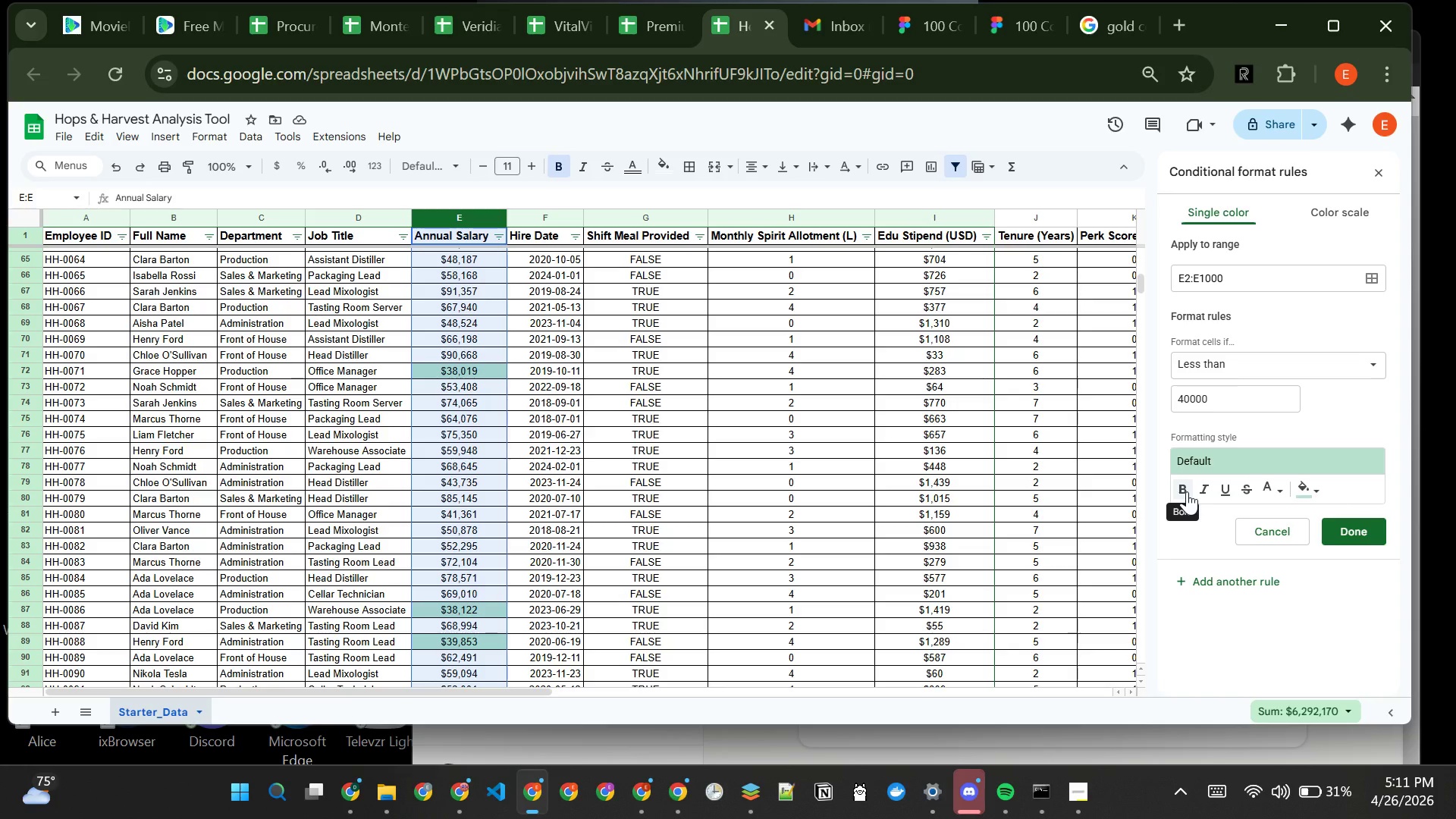 
left_click([1187, 491])
 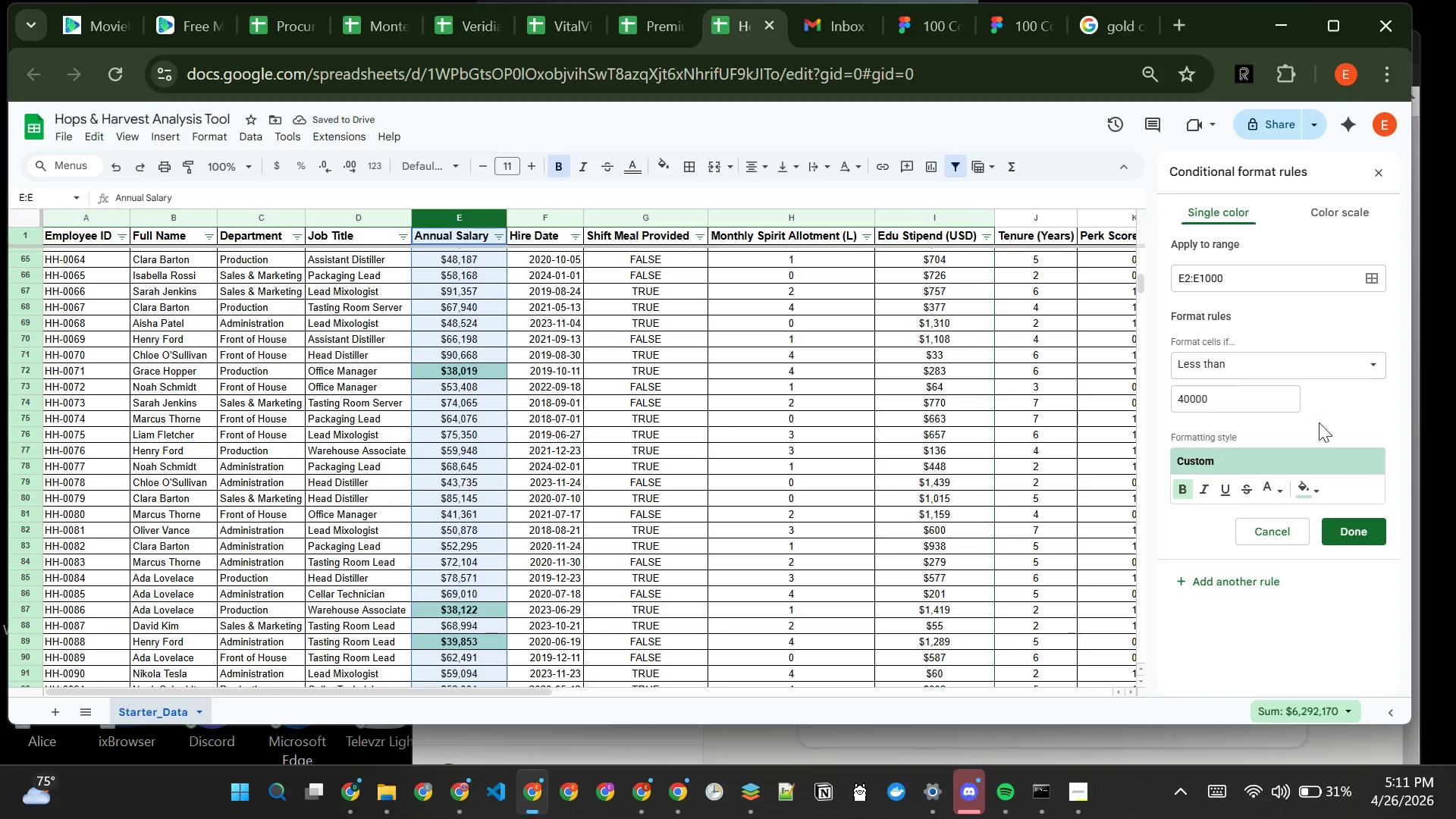 
left_click([1307, 478])
 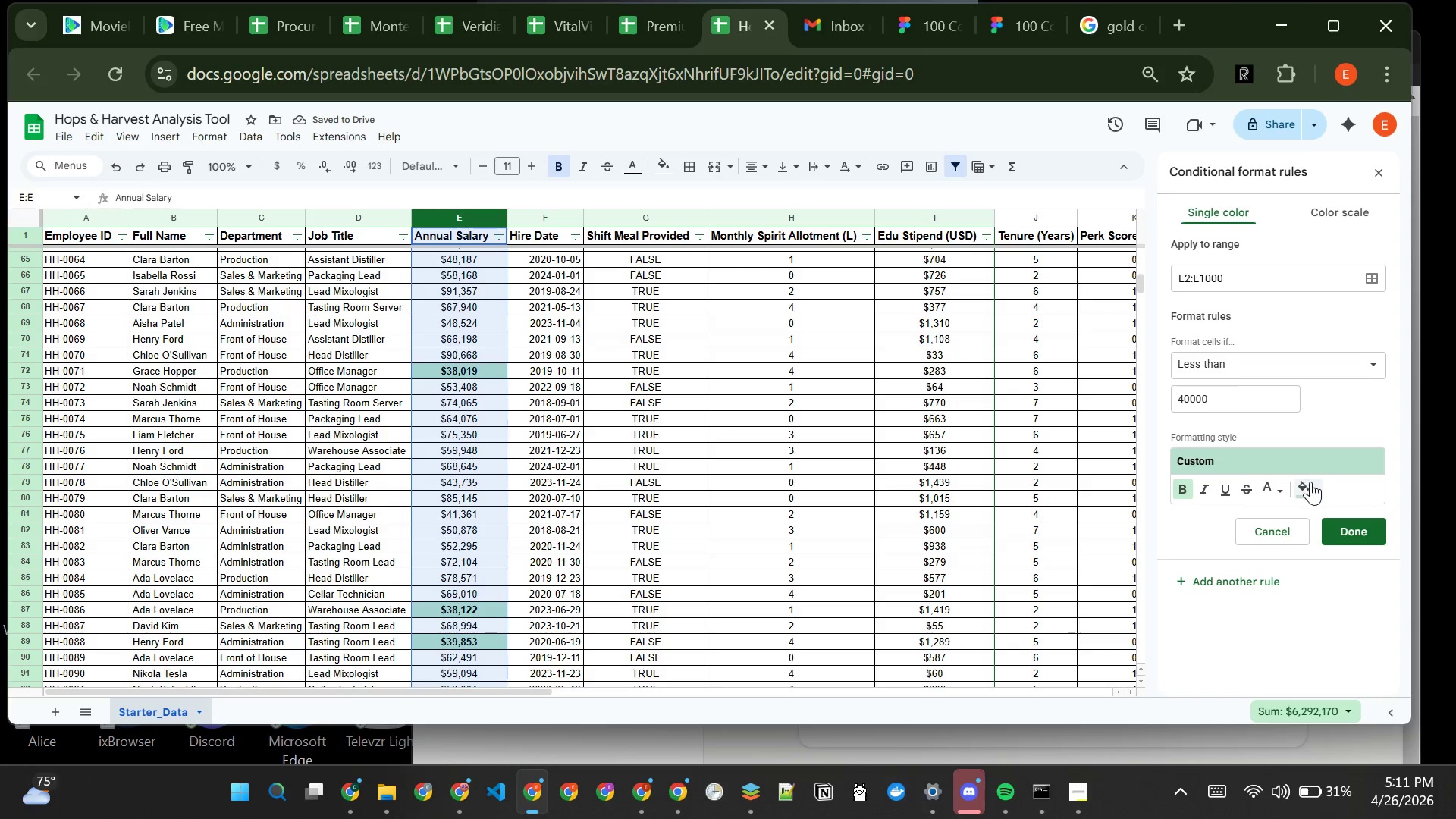 
left_click([1310, 482])
 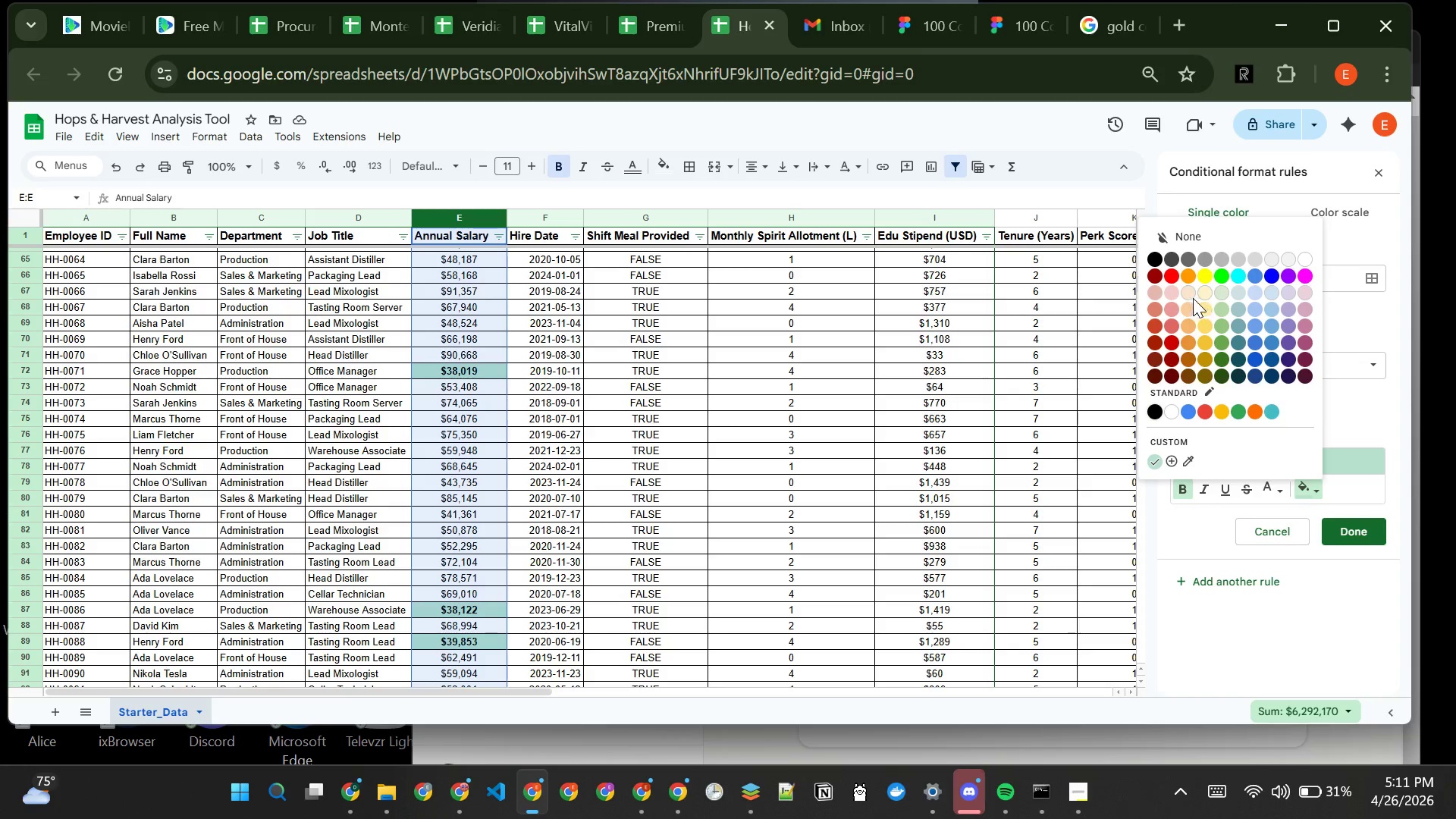 
left_click([1172, 293])
 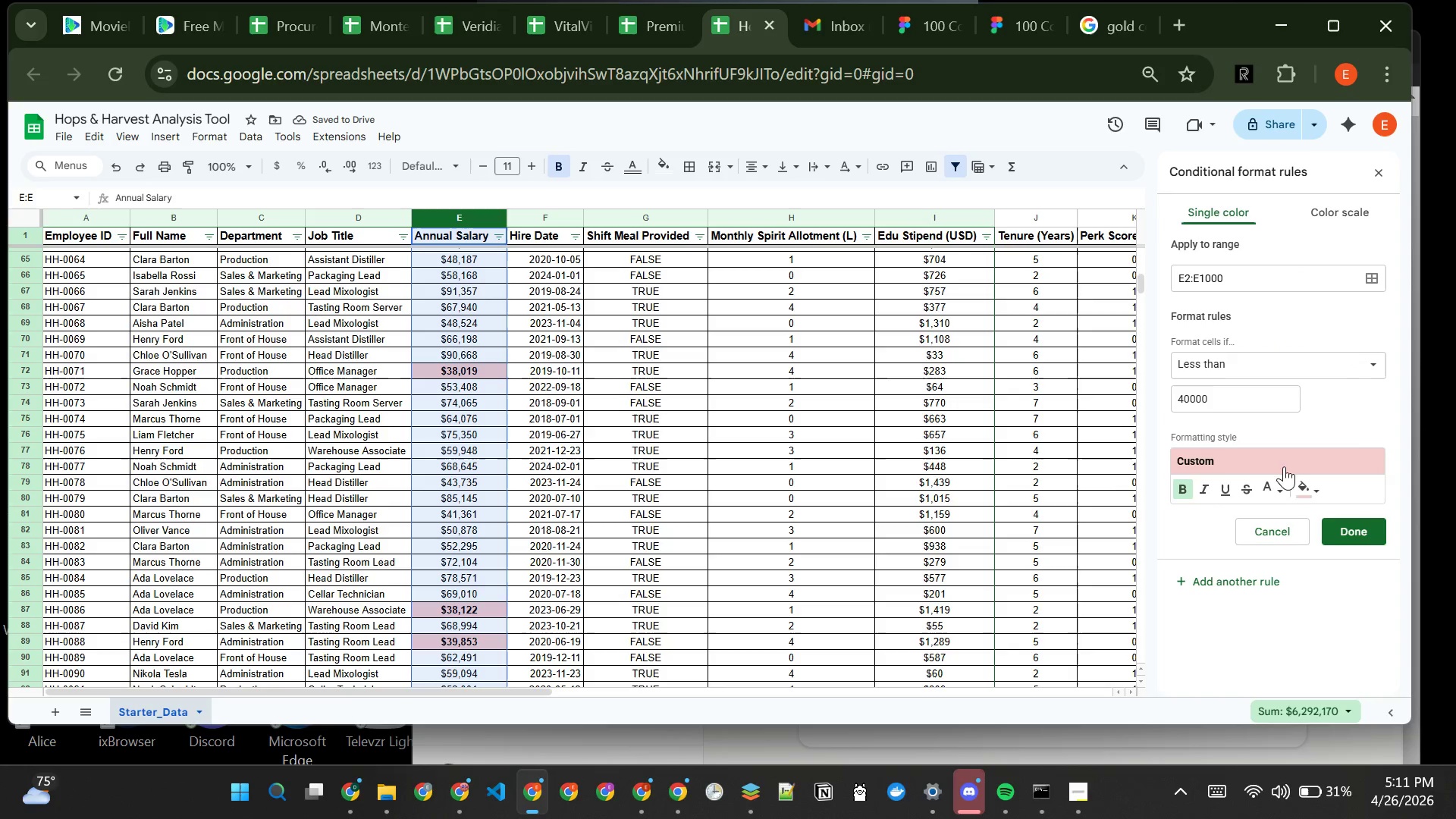 
left_click([1311, 485])
 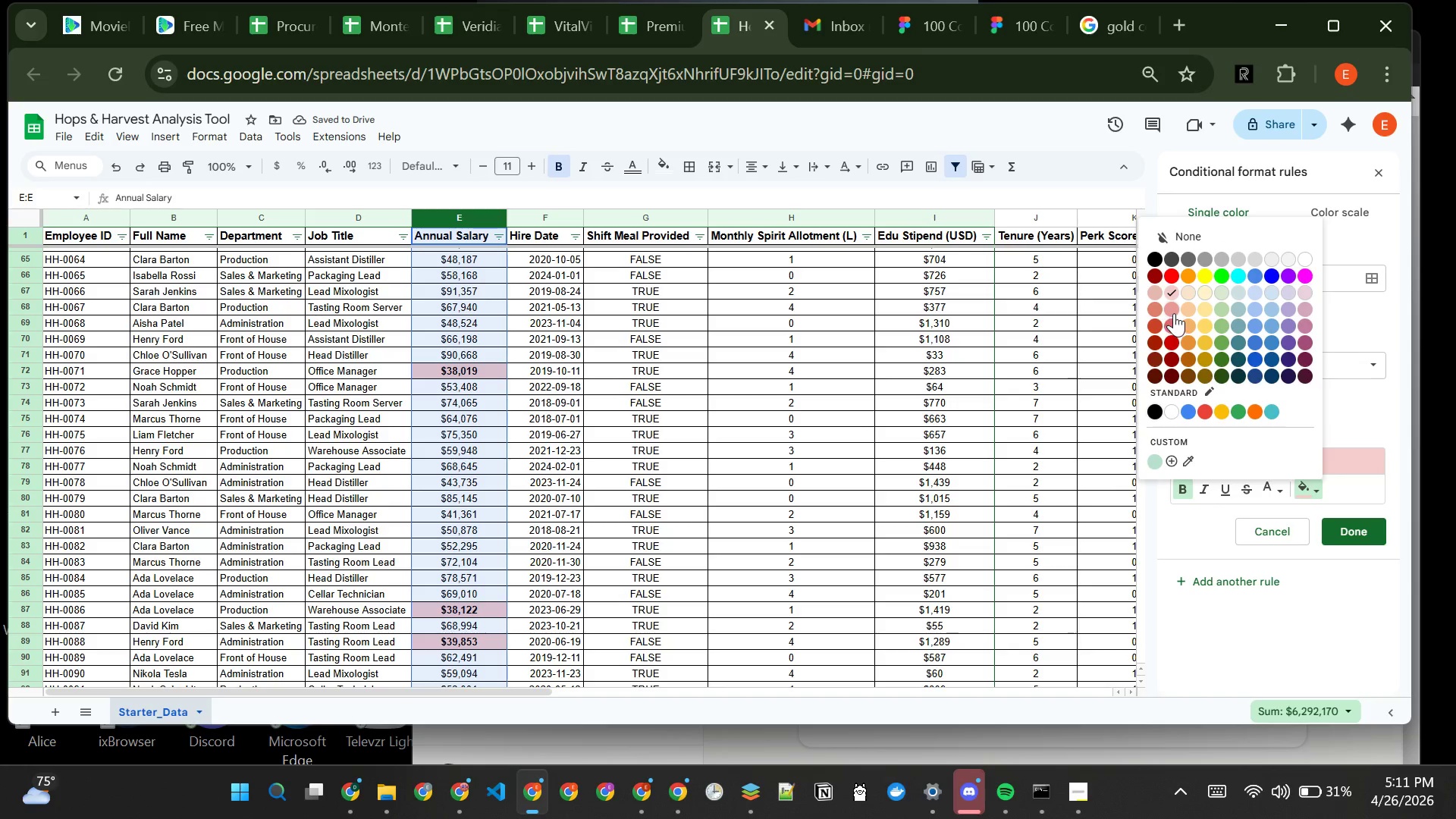 
left_click([1172, 313])
 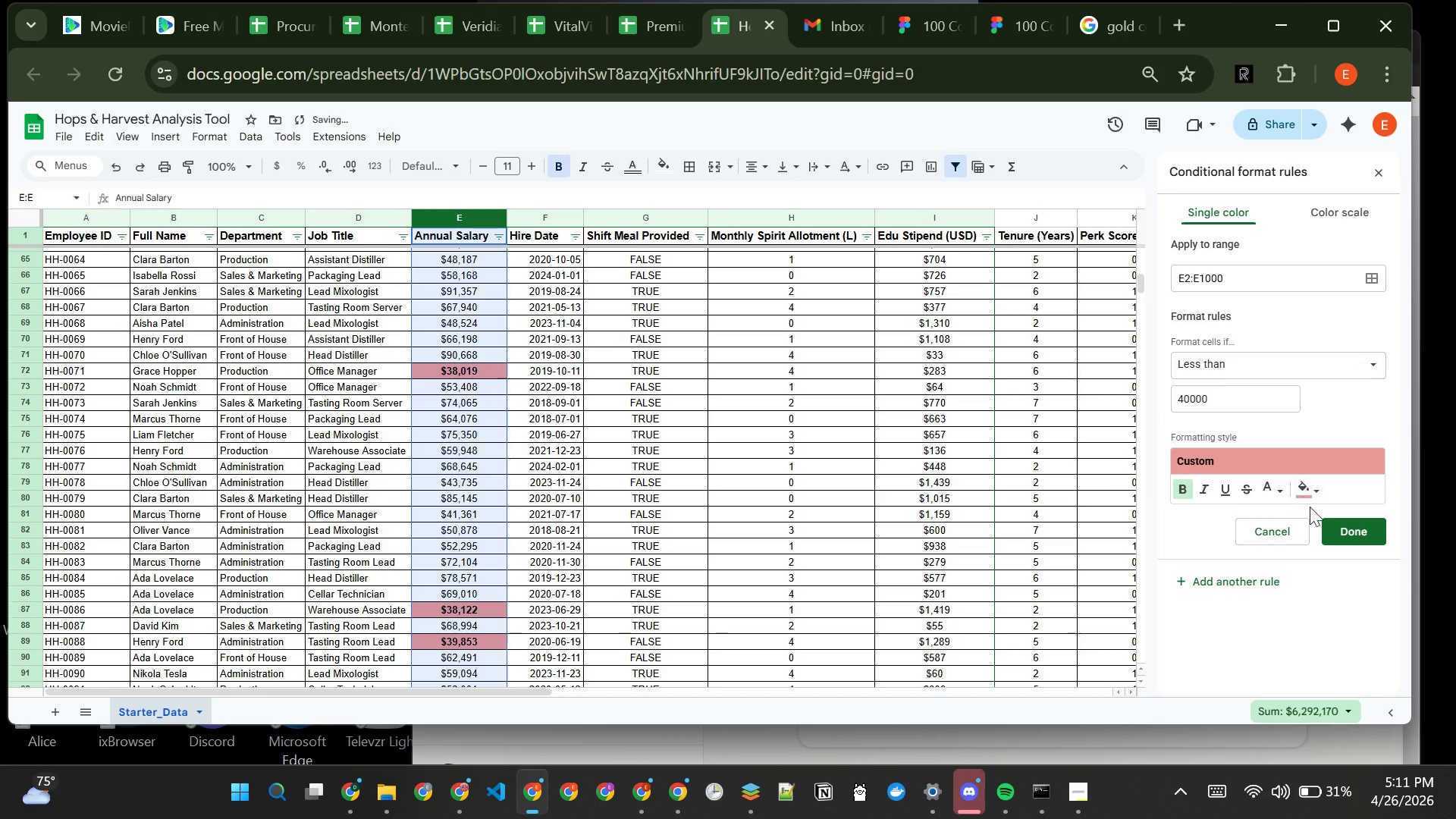 
left_click([1332, 525])
 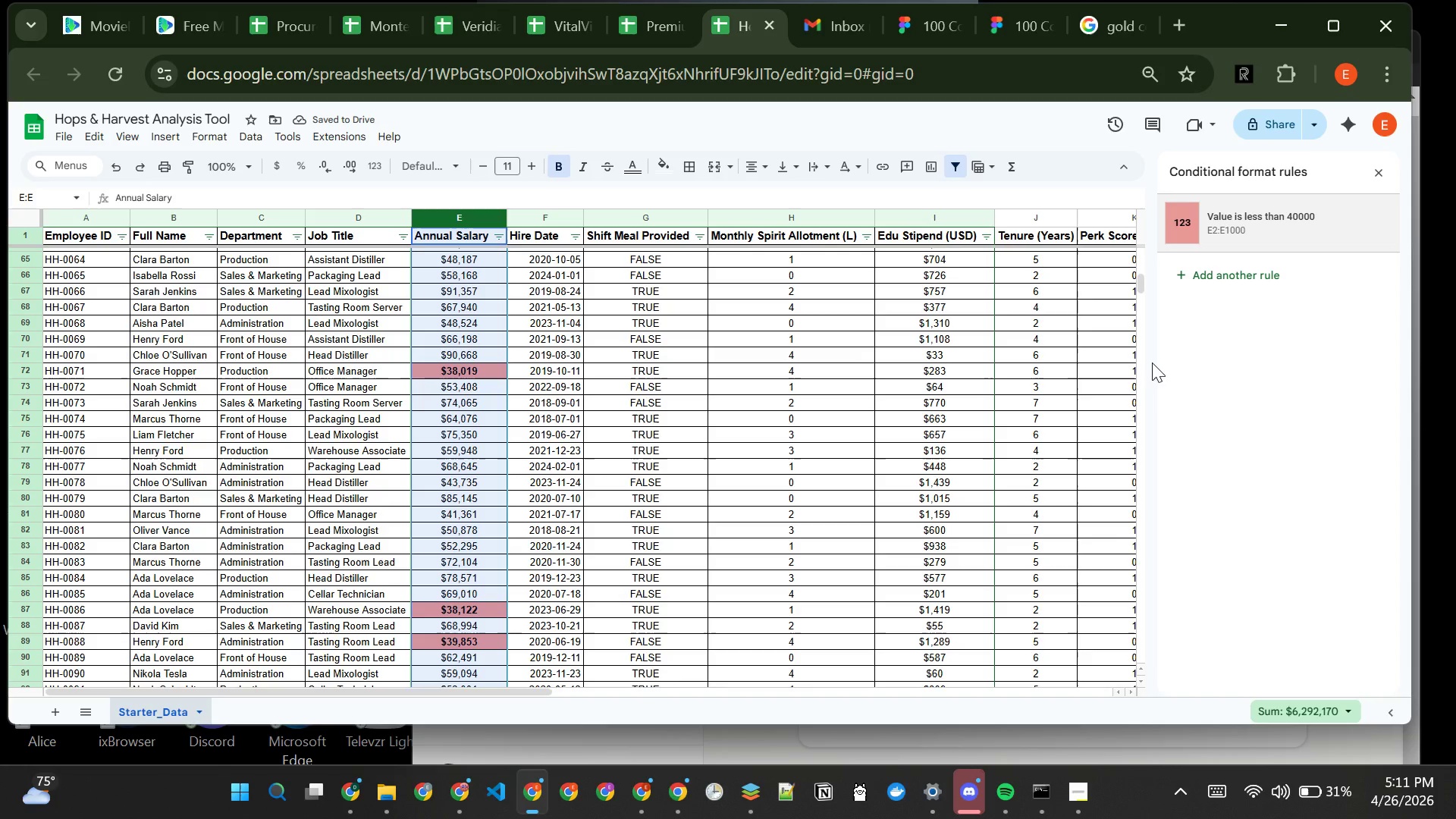 
left_click([1231, 391])
 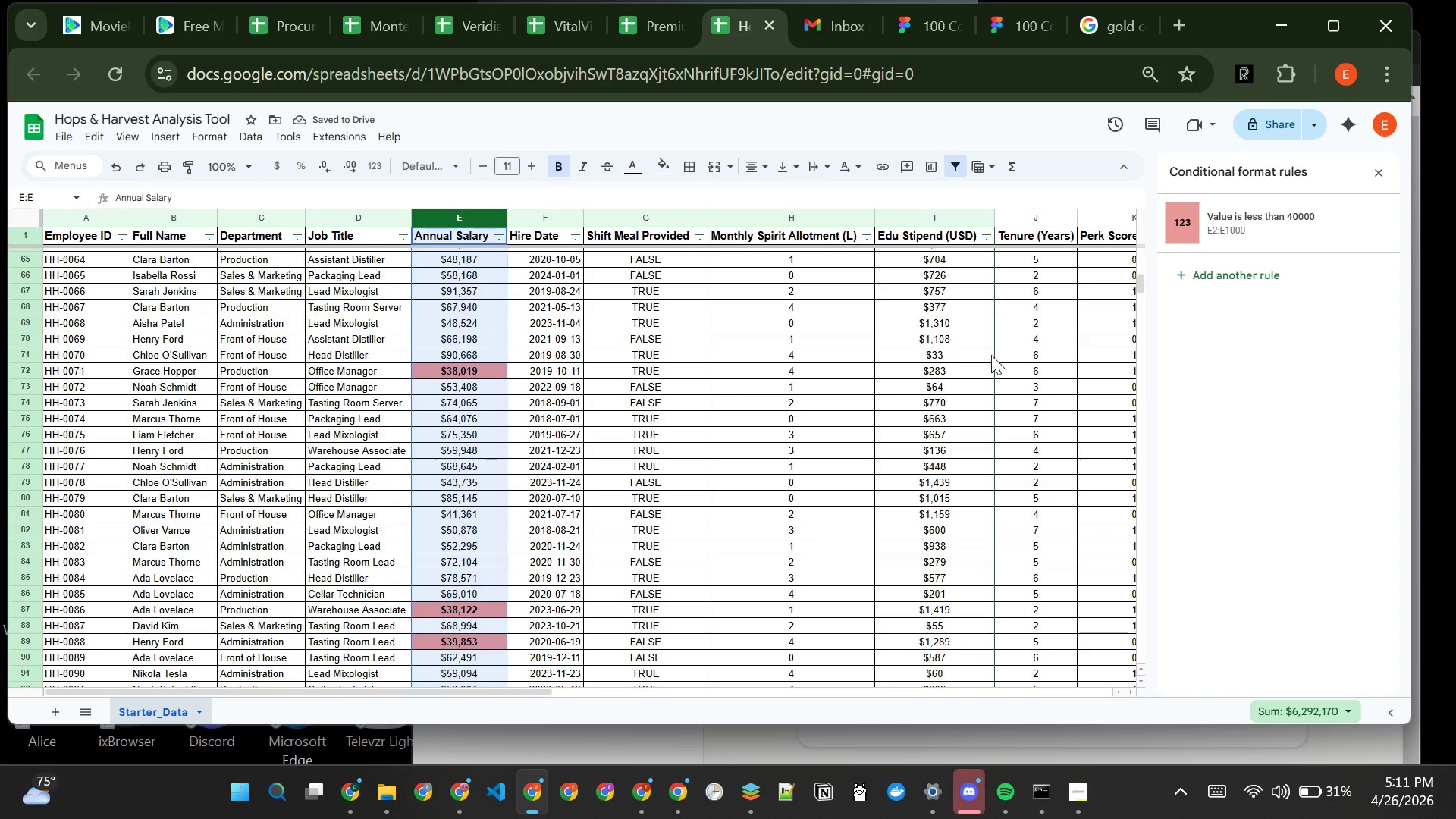 
left_click([991, 355])
 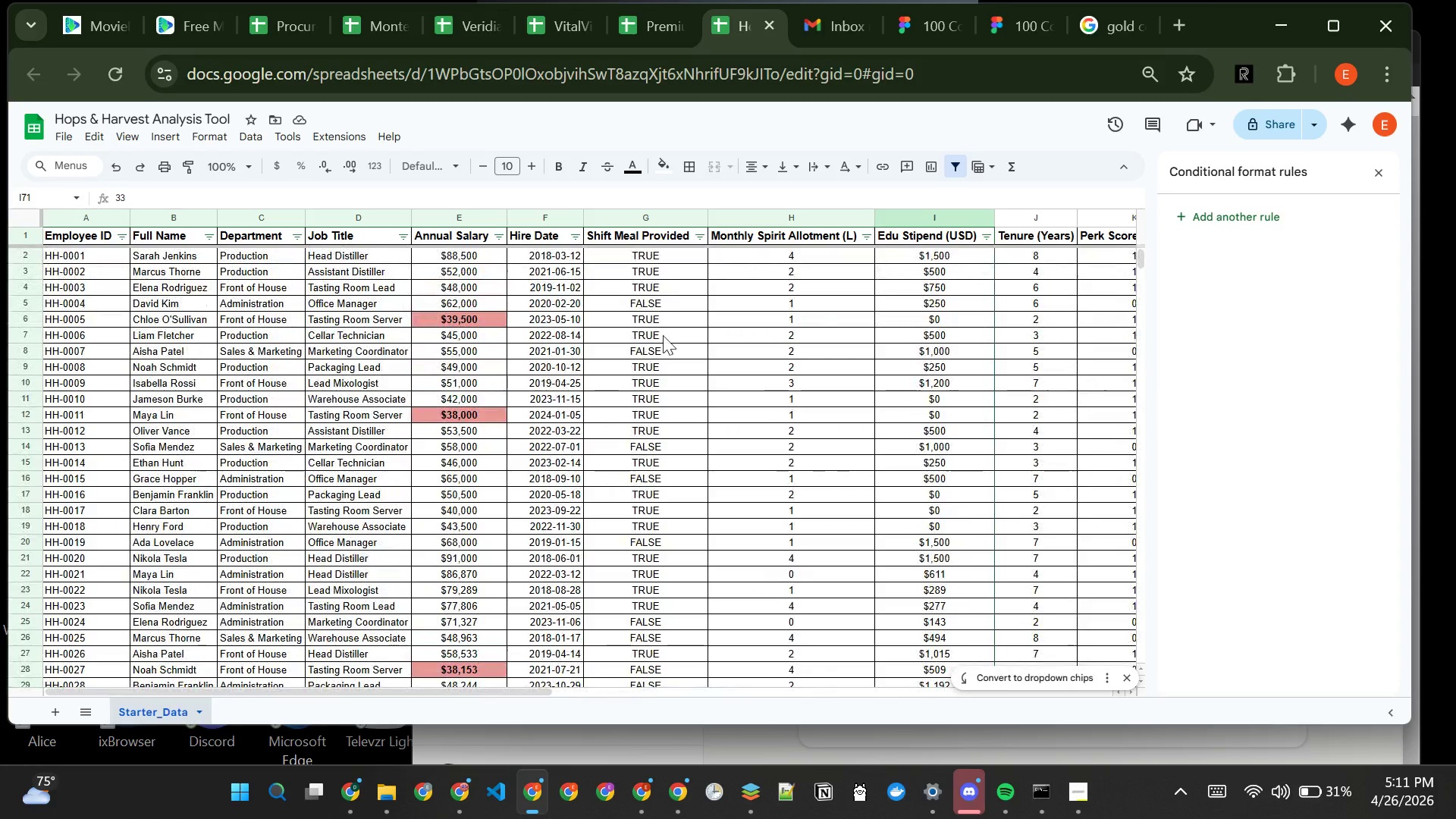 
wait(7.75)
 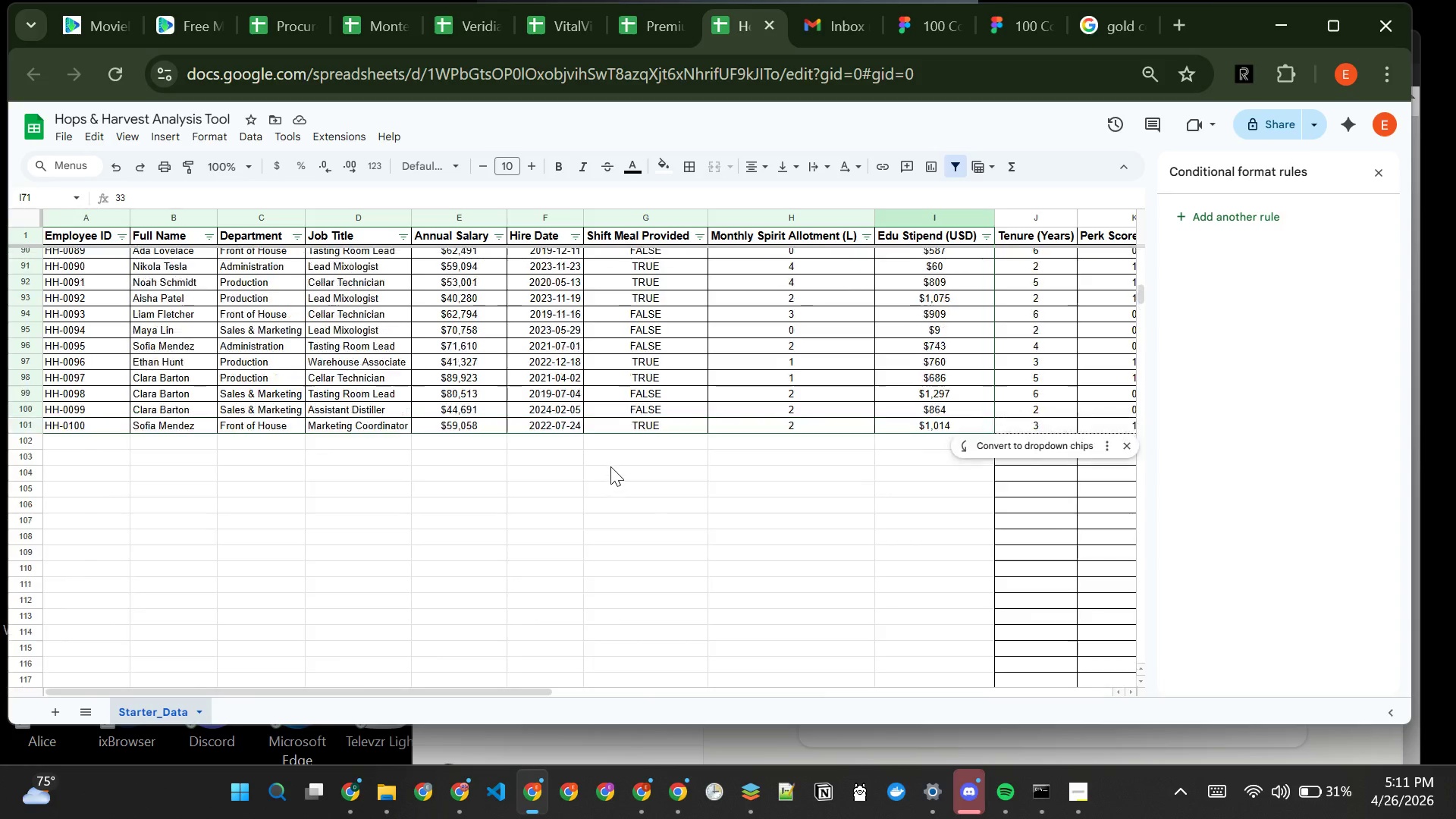 
left_click([1376, 174])
 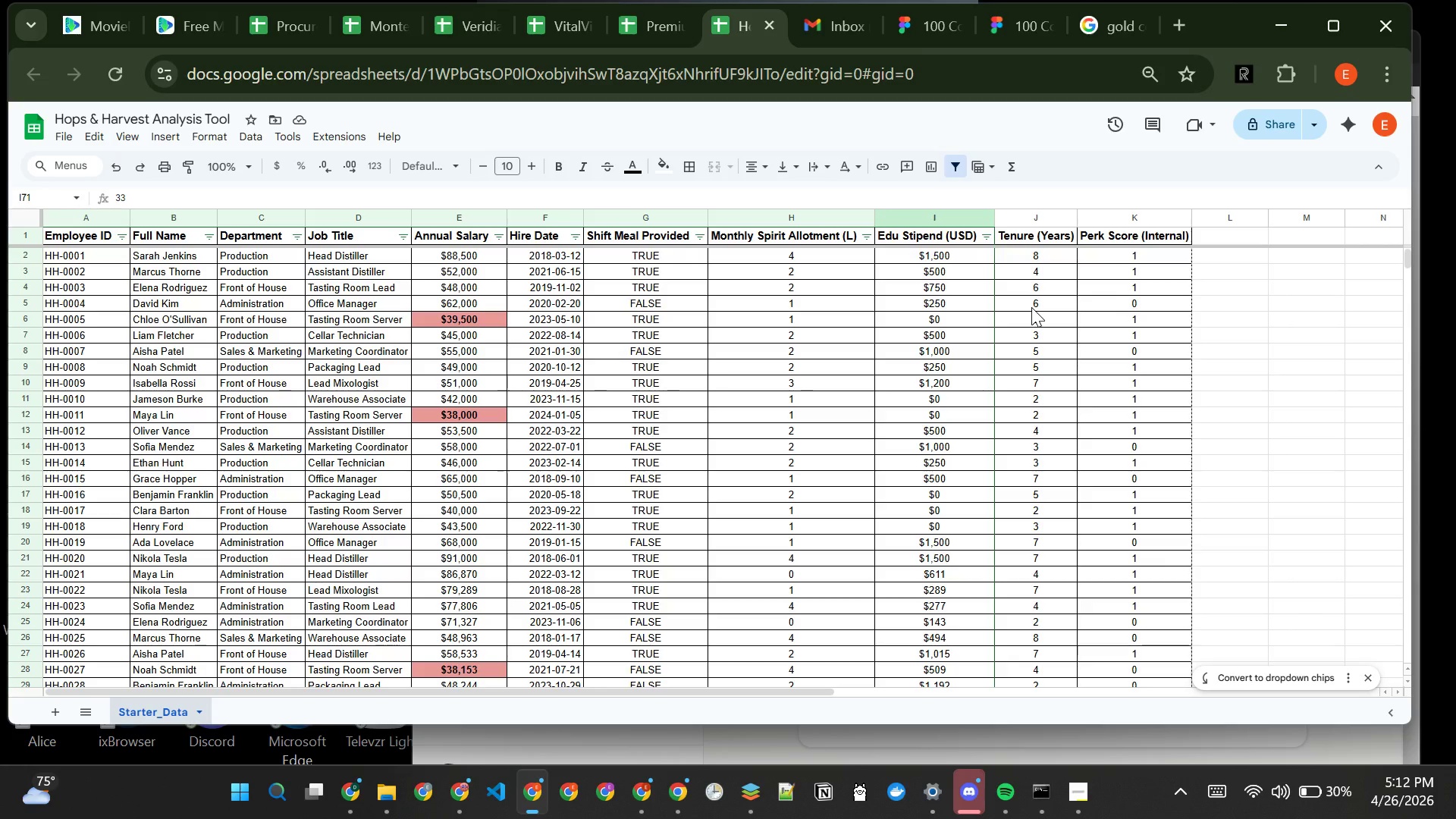 
wait(23.2)
 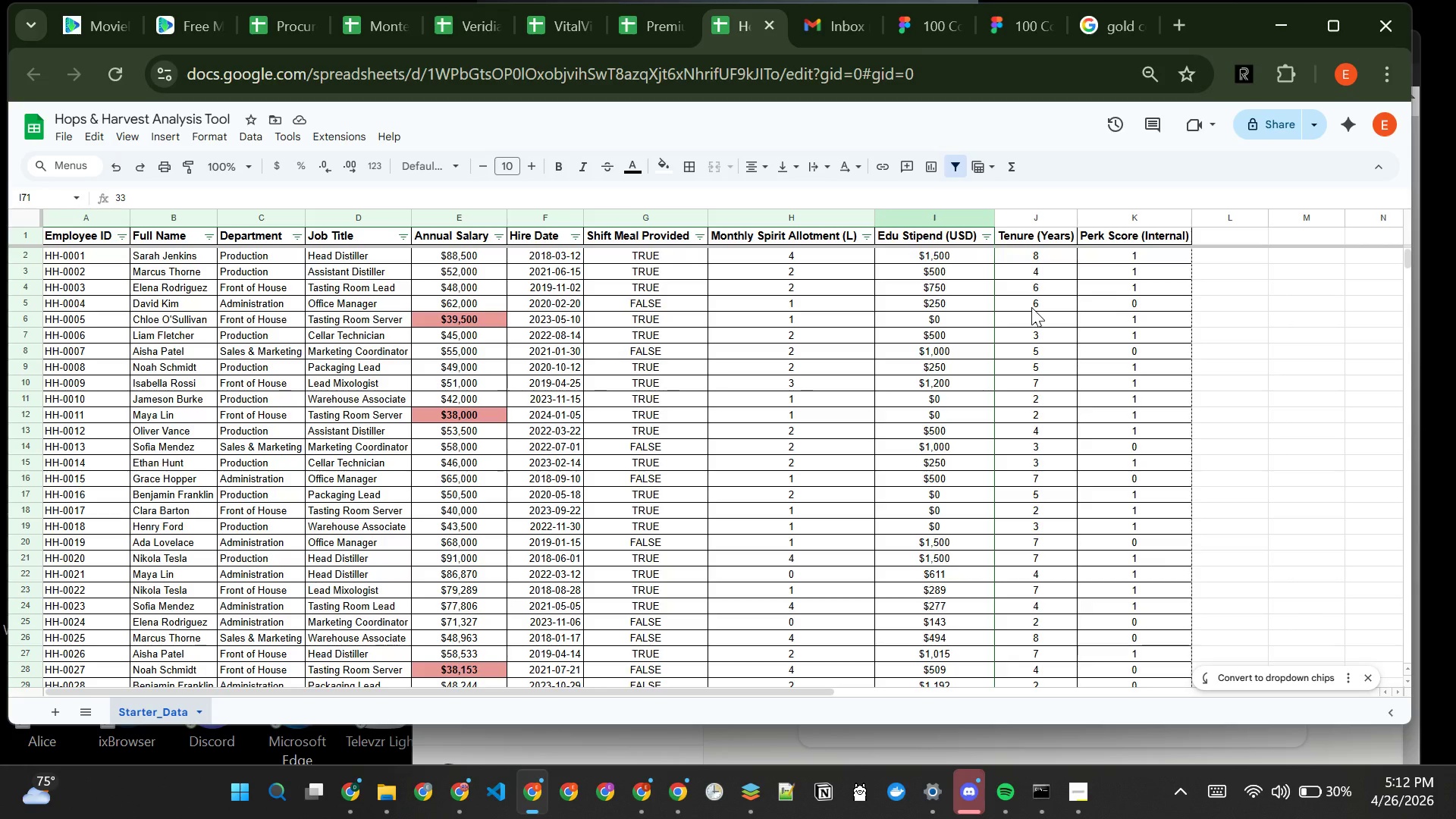 
left_click([58, 711])
 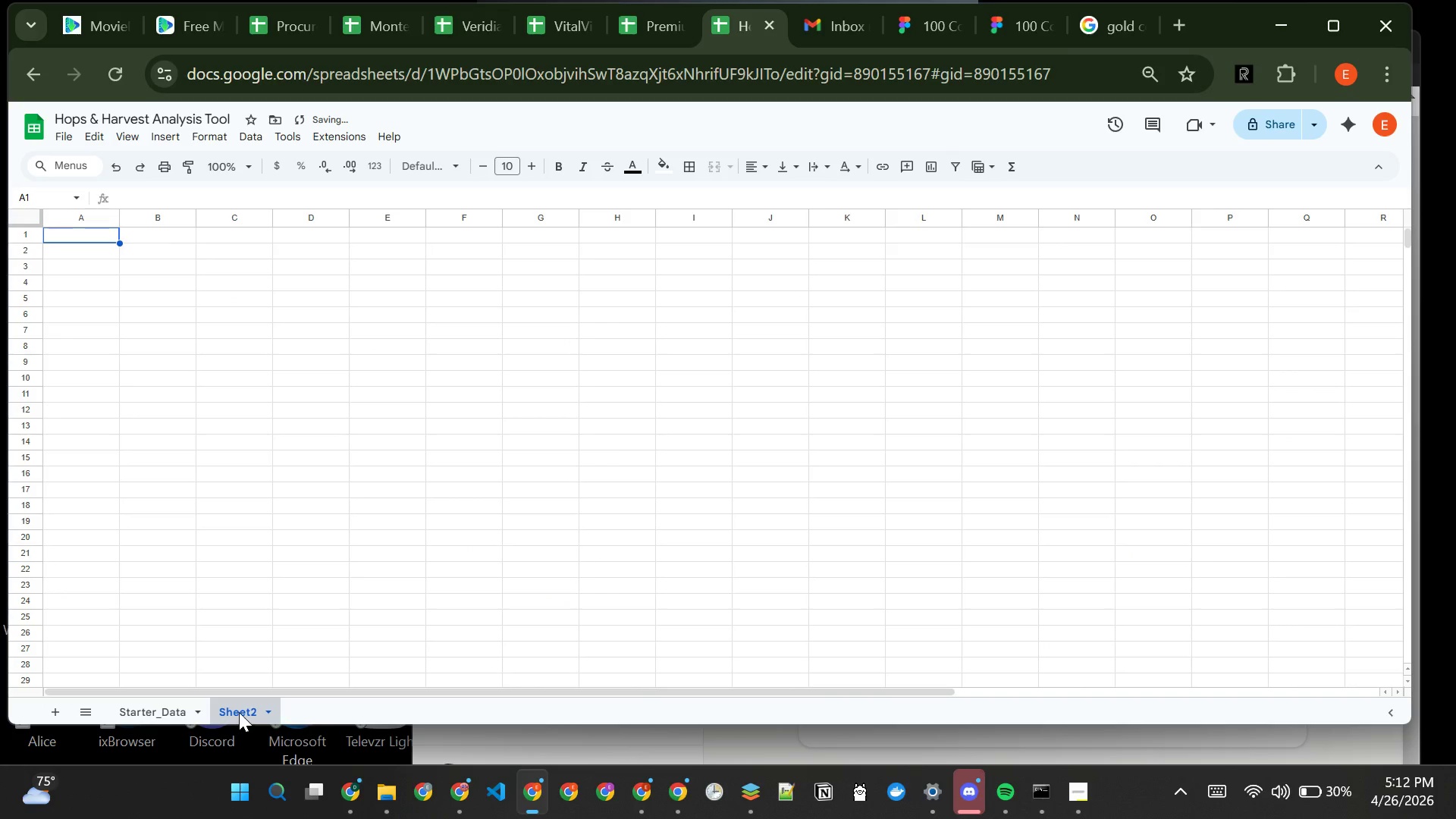 
double_click([239, 712])
 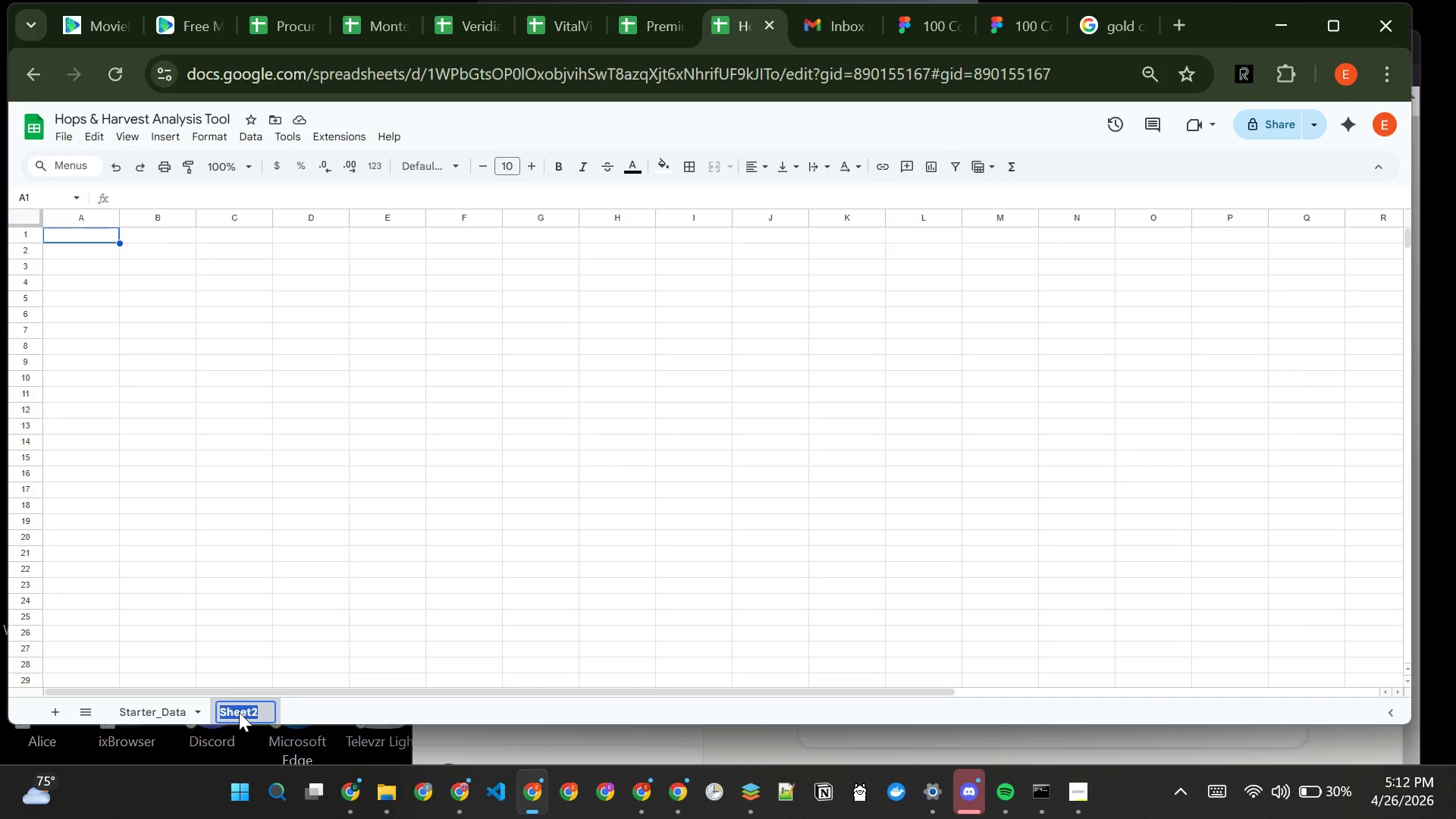 
wait(14.62)
 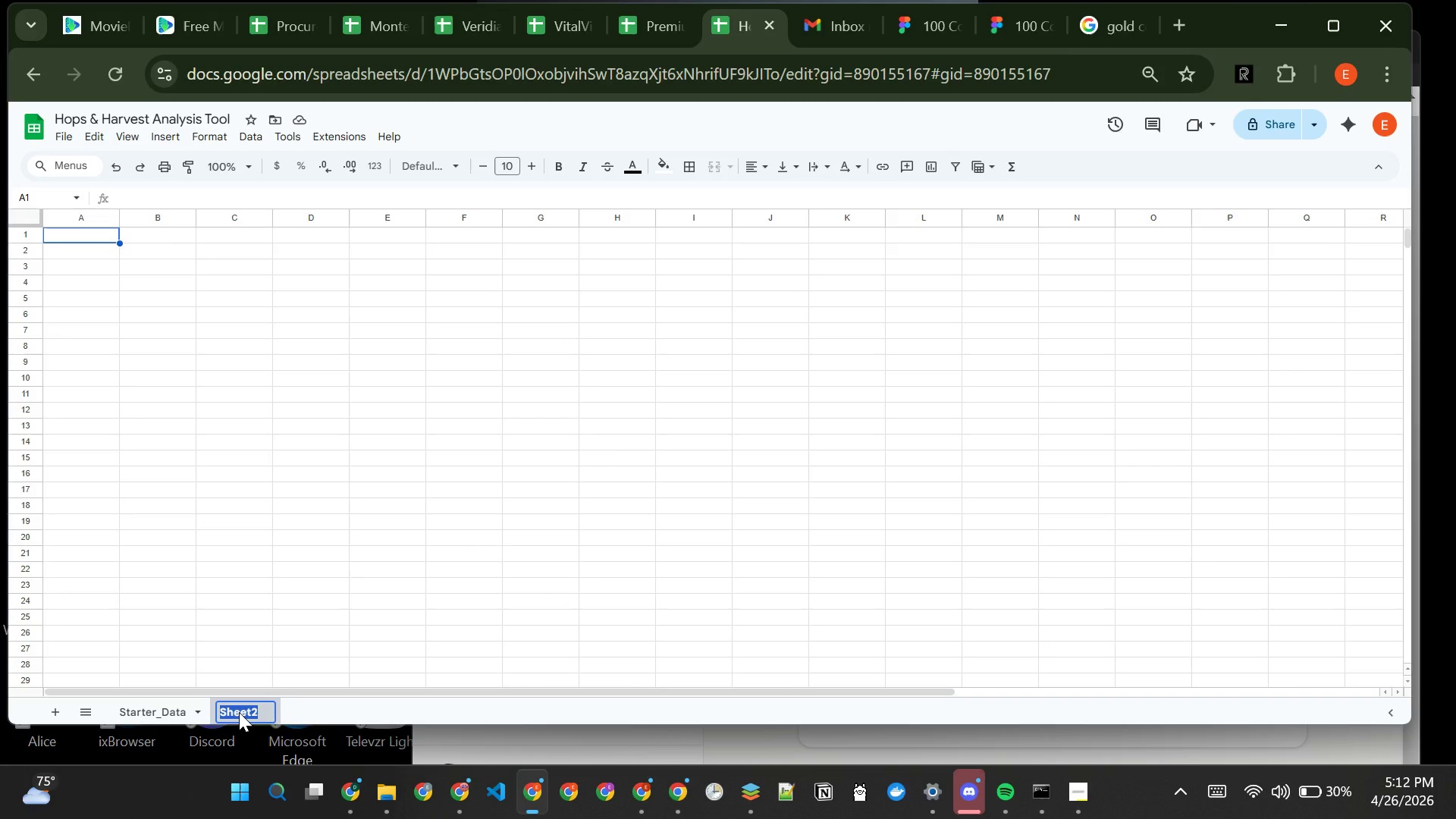 
type(Competitor_Research)
 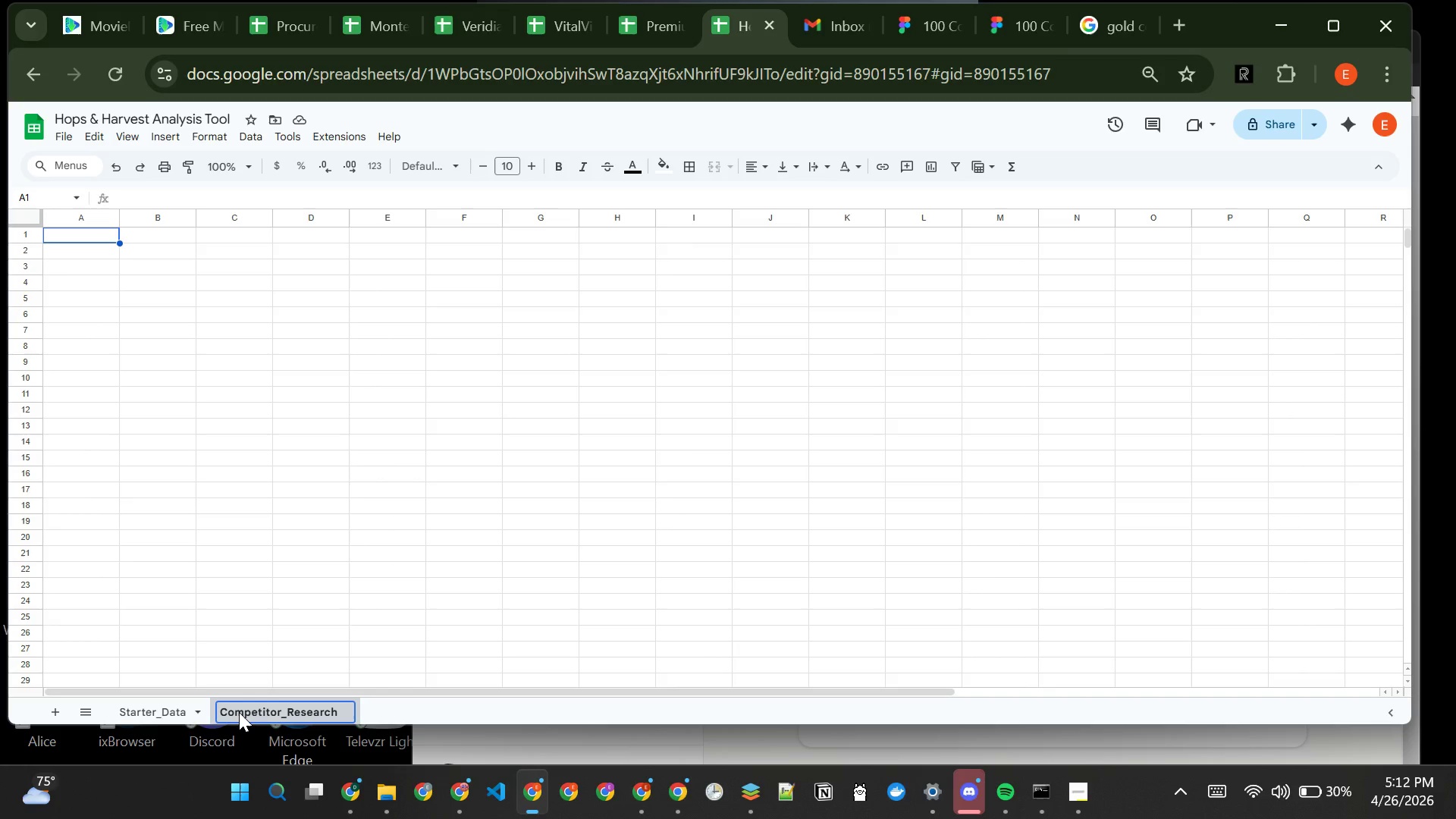 
key(Enter)
 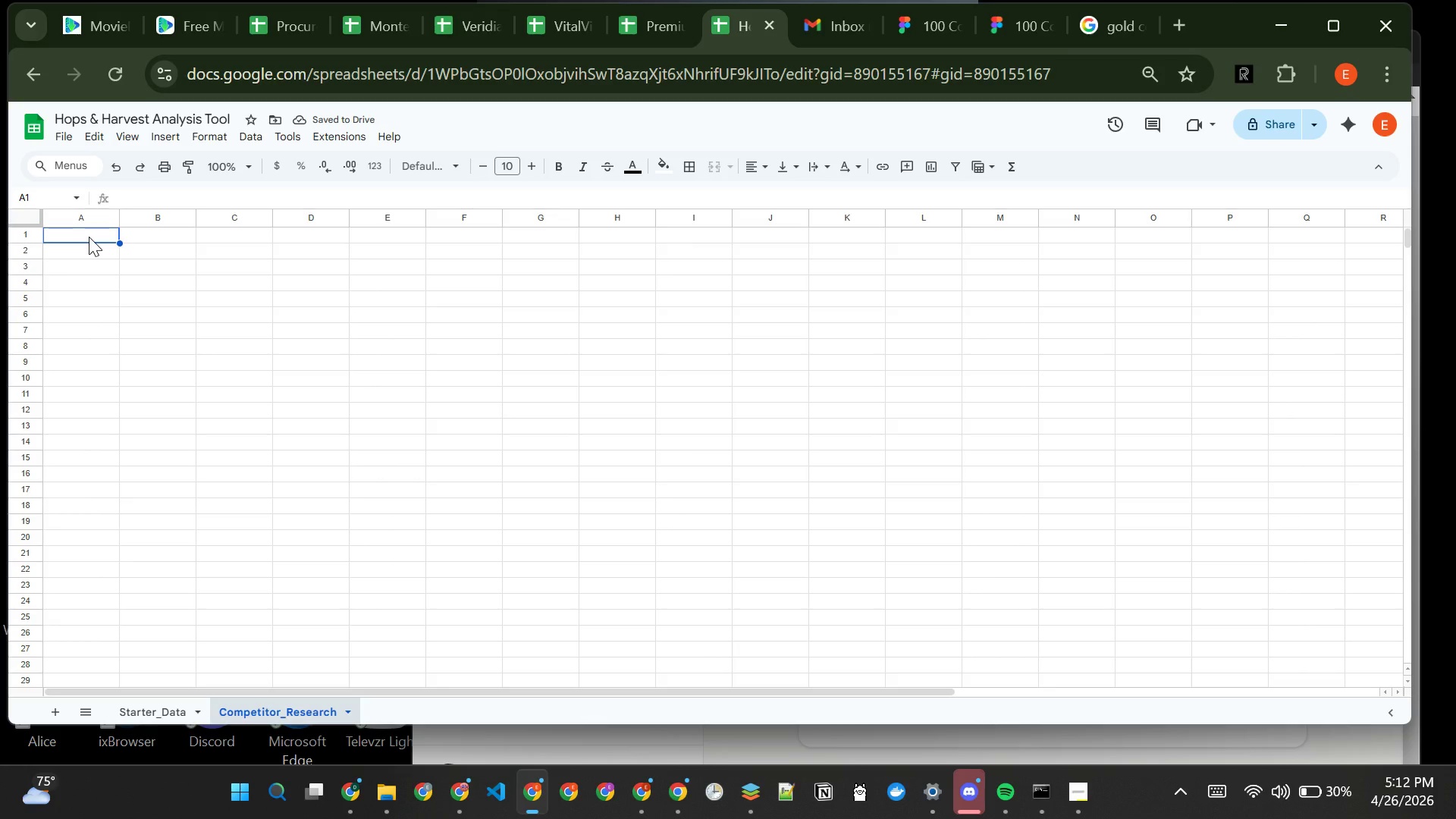 
wait(6.66)
 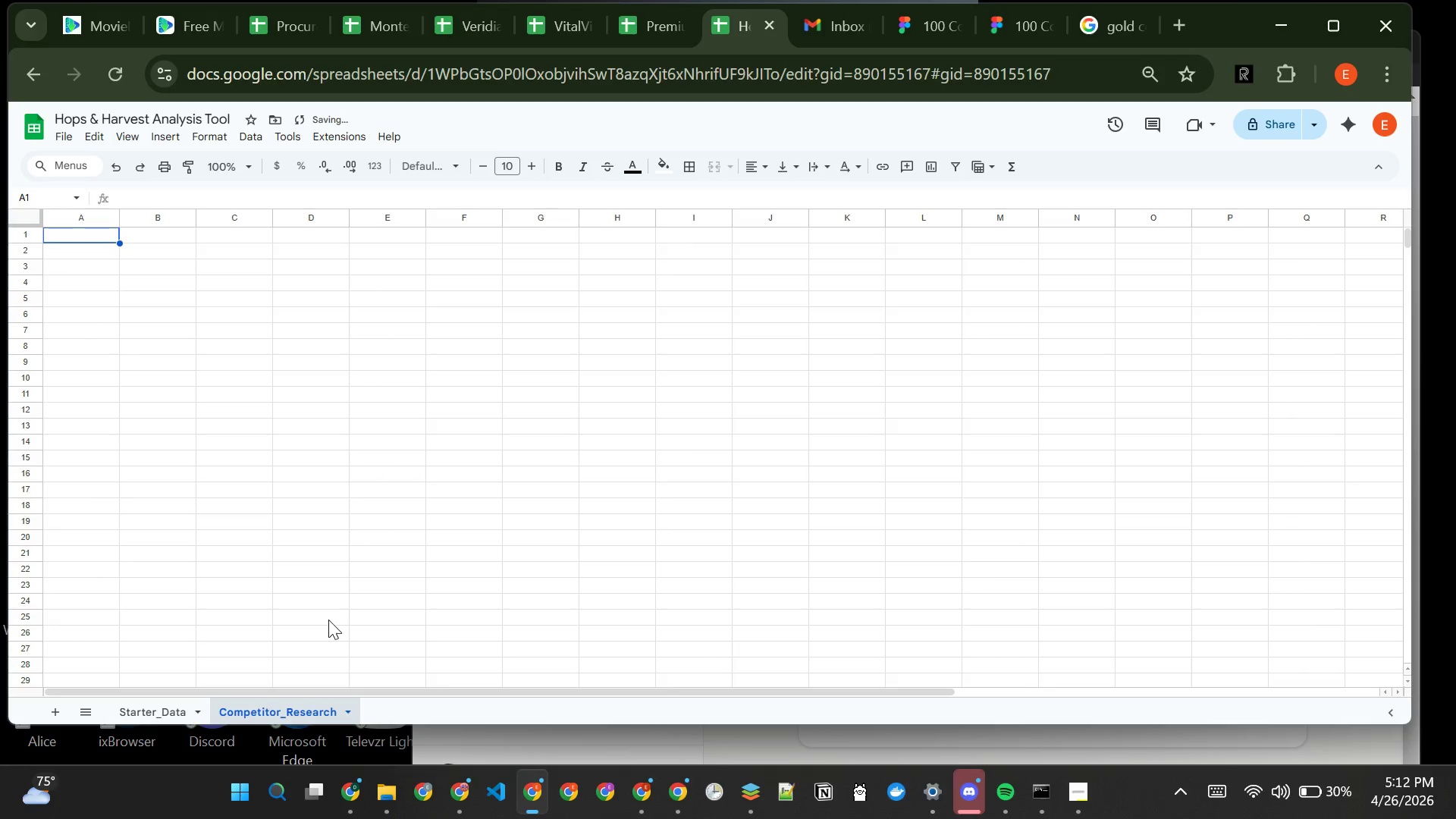 
type(Company_Name)
key(Tab)
type(Type)
key(Tab)
type(Six)
key(Backspace)
type(ze )
key(Backspace)
type( Category)
key(Tab)
 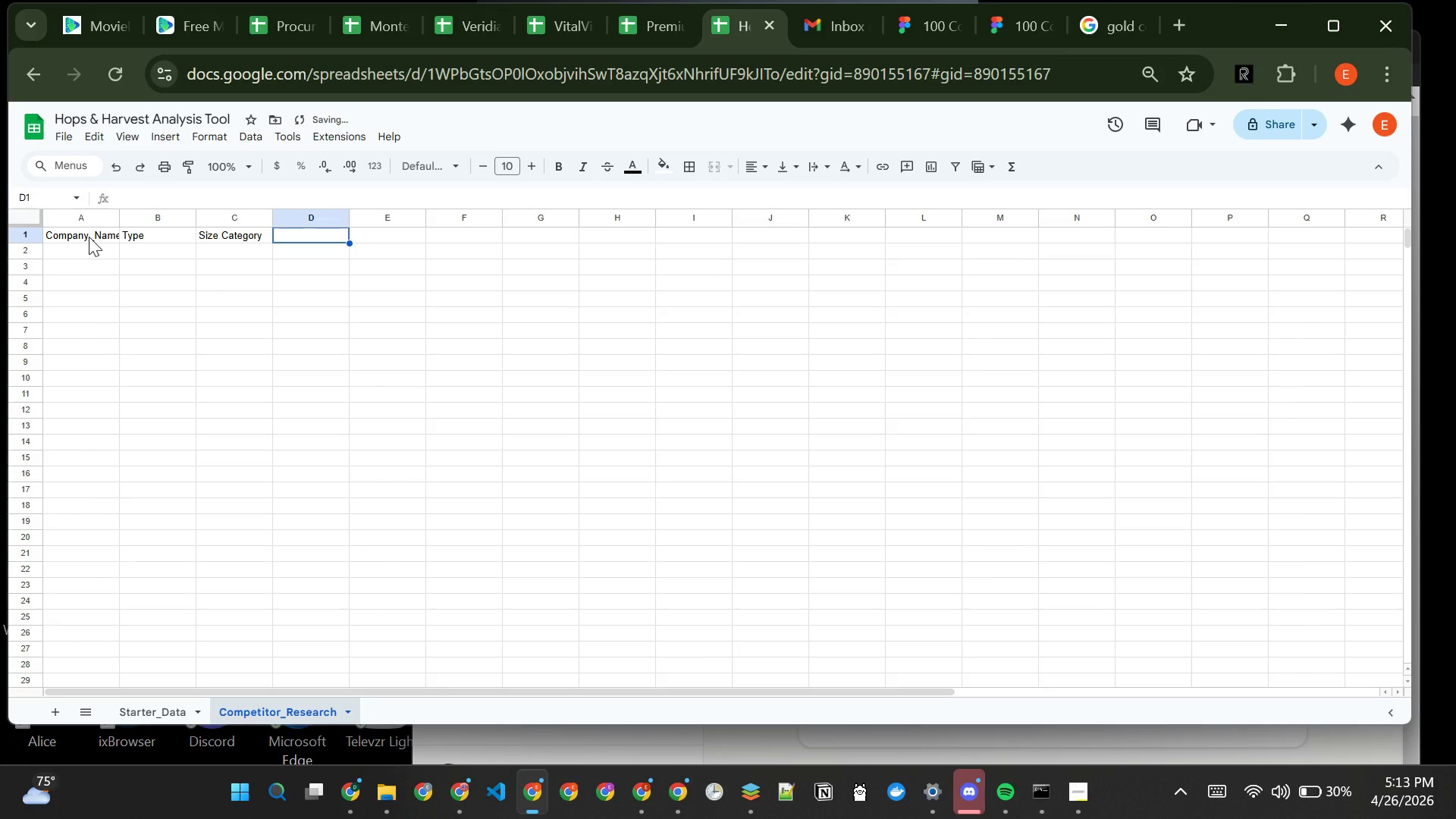 
type(careers)
key(Backspace)
key(Backspace)
key(Backspace)
key(Backspace)
key(Backspace)
key(Backspace)
key(Backspace)
key(Backspace)
type(Careers Page URL)
key(Tab)
 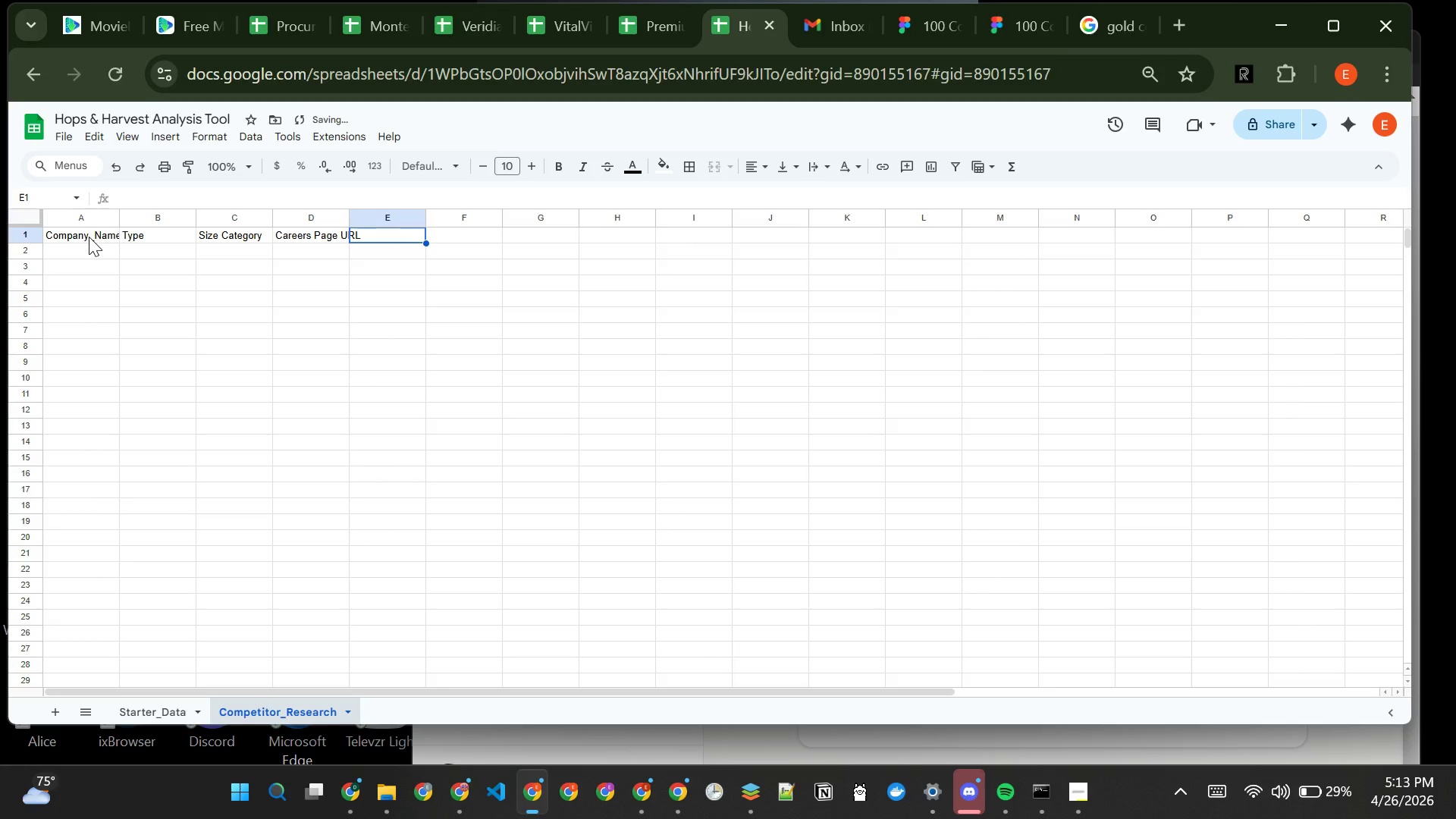 
type(FRee SHify)
key(Backspace)
key(Backspace)
key(Backspace)
key(Backspace)
key(Backspace)
key(Backspace)
key(Backspace)
key(Backspace)
key(Backspace)
type(ree SHift Me)
key(Backspace)
key(Backspace)
key(Backspace)
key(Backspace)
key(Backspace)
key(Backspace)
key(Backspace)
type(hift Meal)
key(Tab)
type(Health Insurance)
key(Tab)
type(Sp)
key(Backspace)
type(pirir)
key(Backspace)
type(t/Beer Allotment)
key(Tab)
type(Educational Stipend)
key(Tab)
type(Pet Friendly)
key(Tab)
type(Notes)
 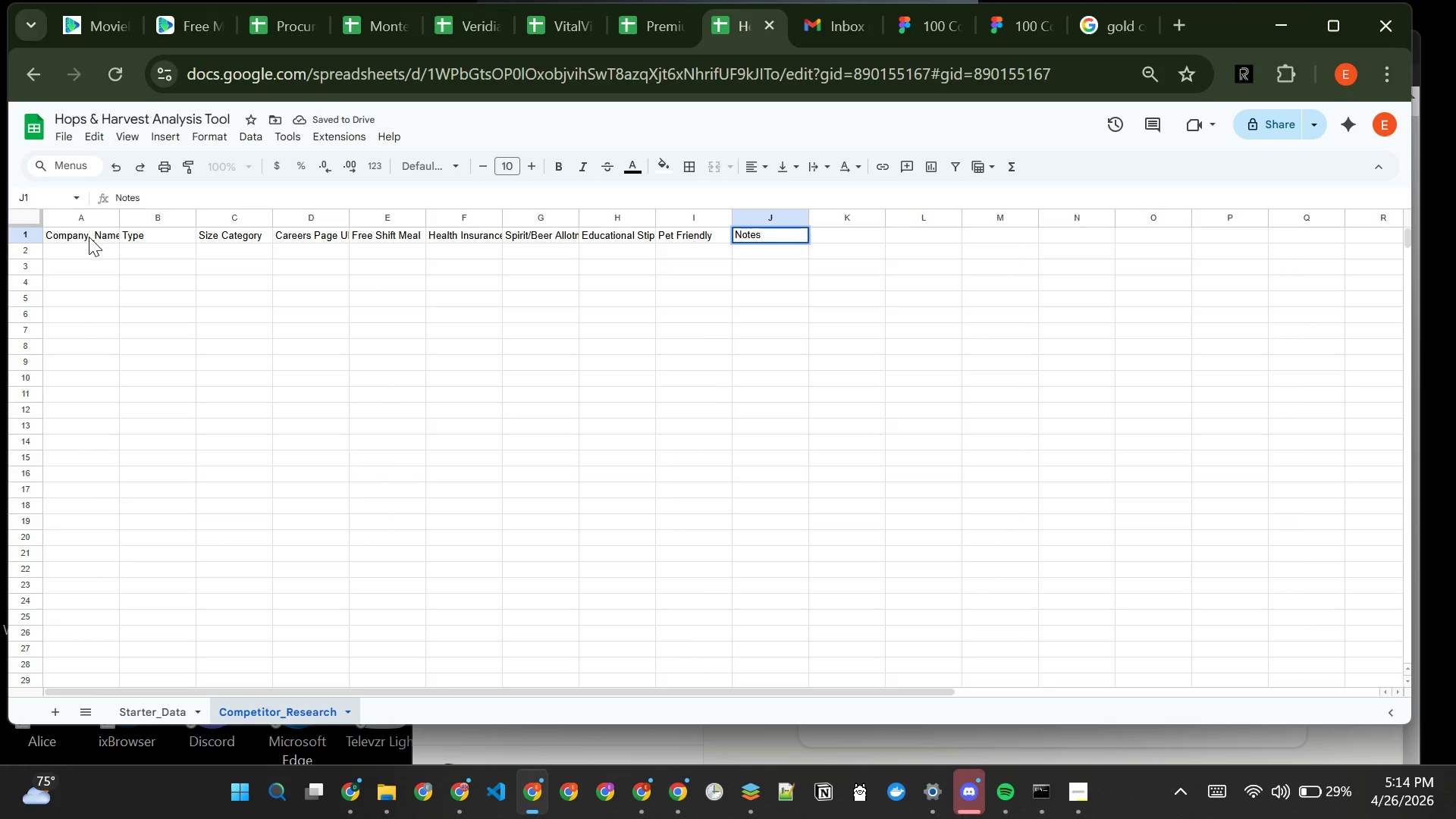 
 